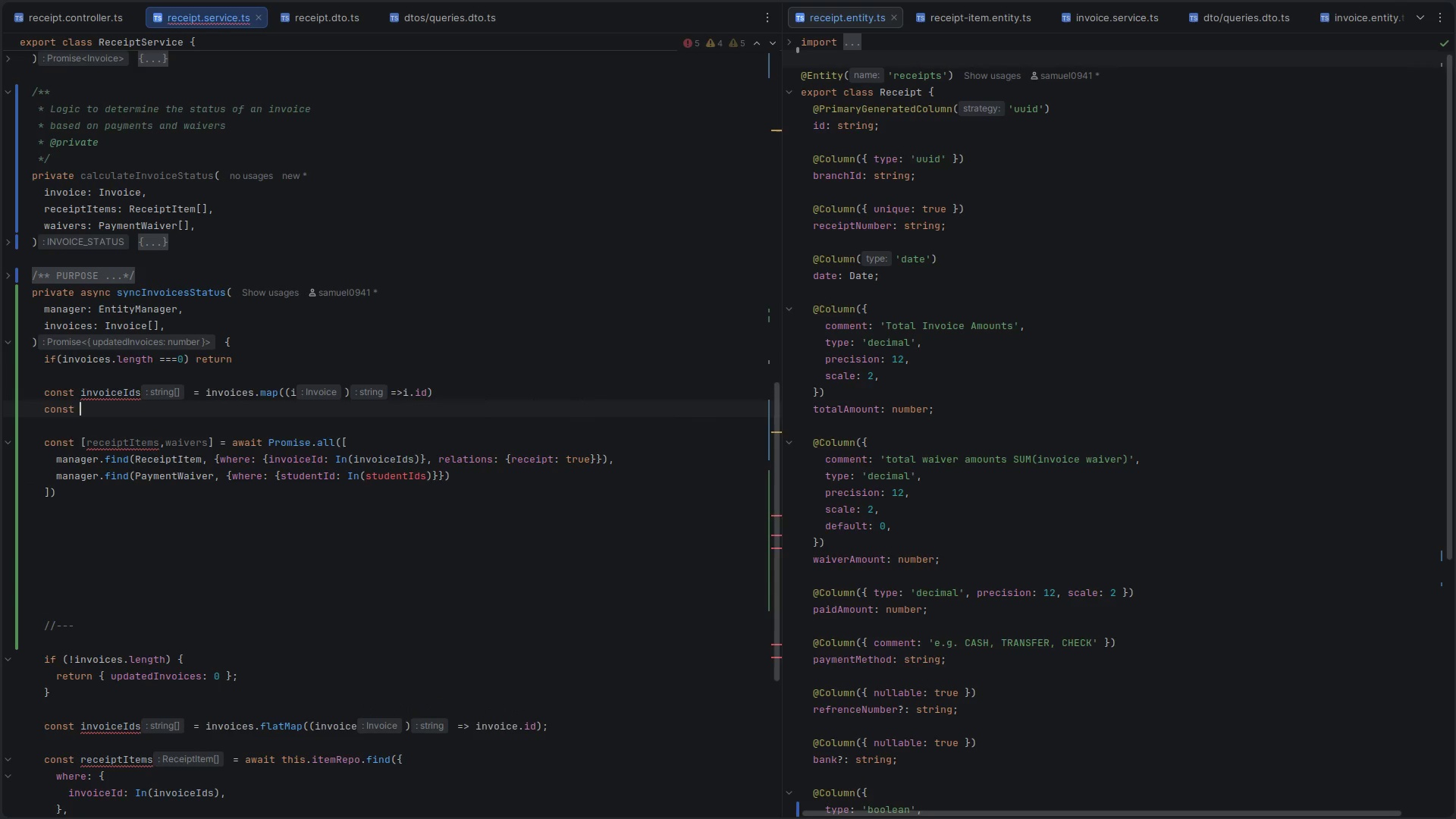 
key(Control+V)
 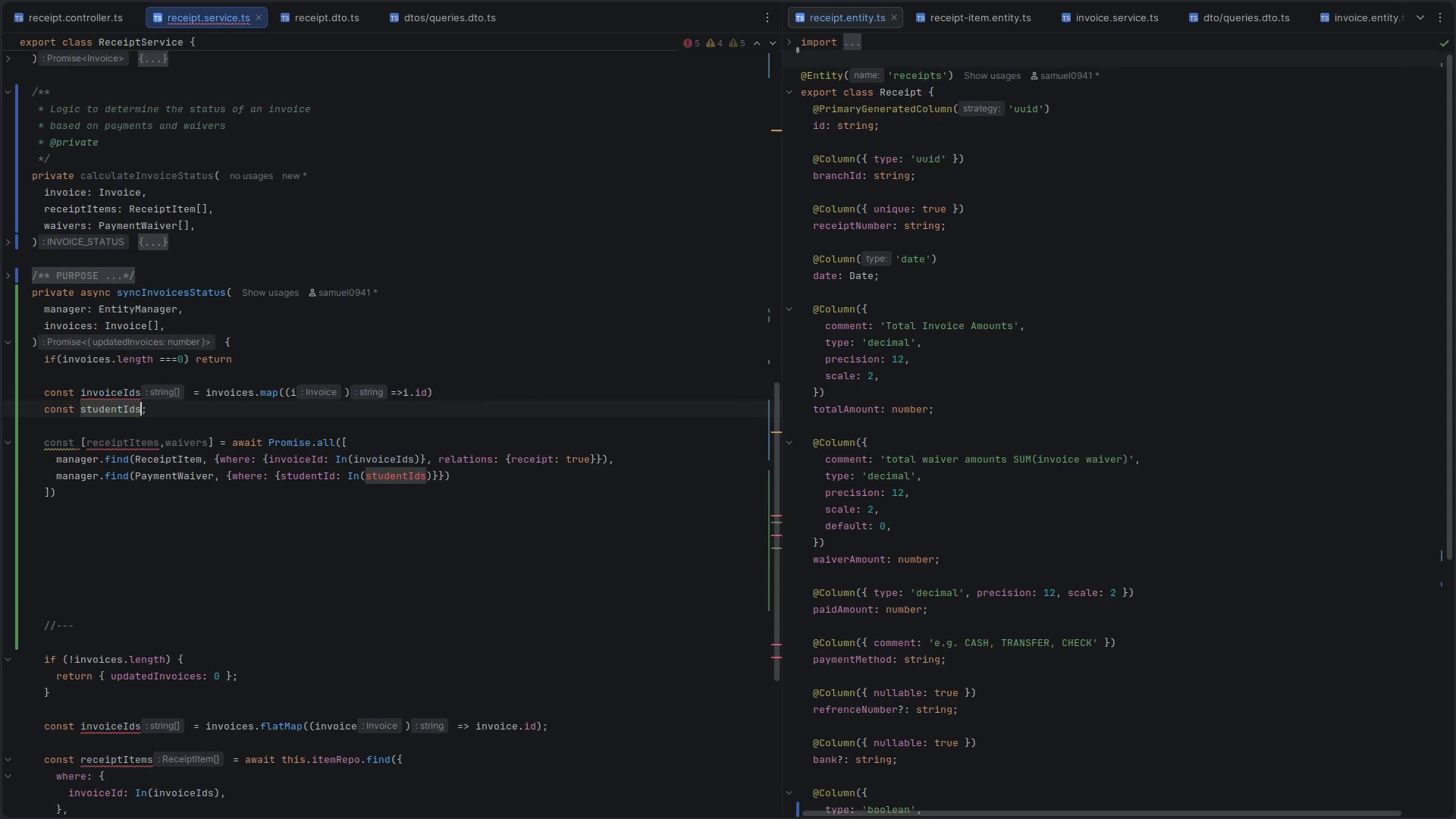 
type( = invoice)
 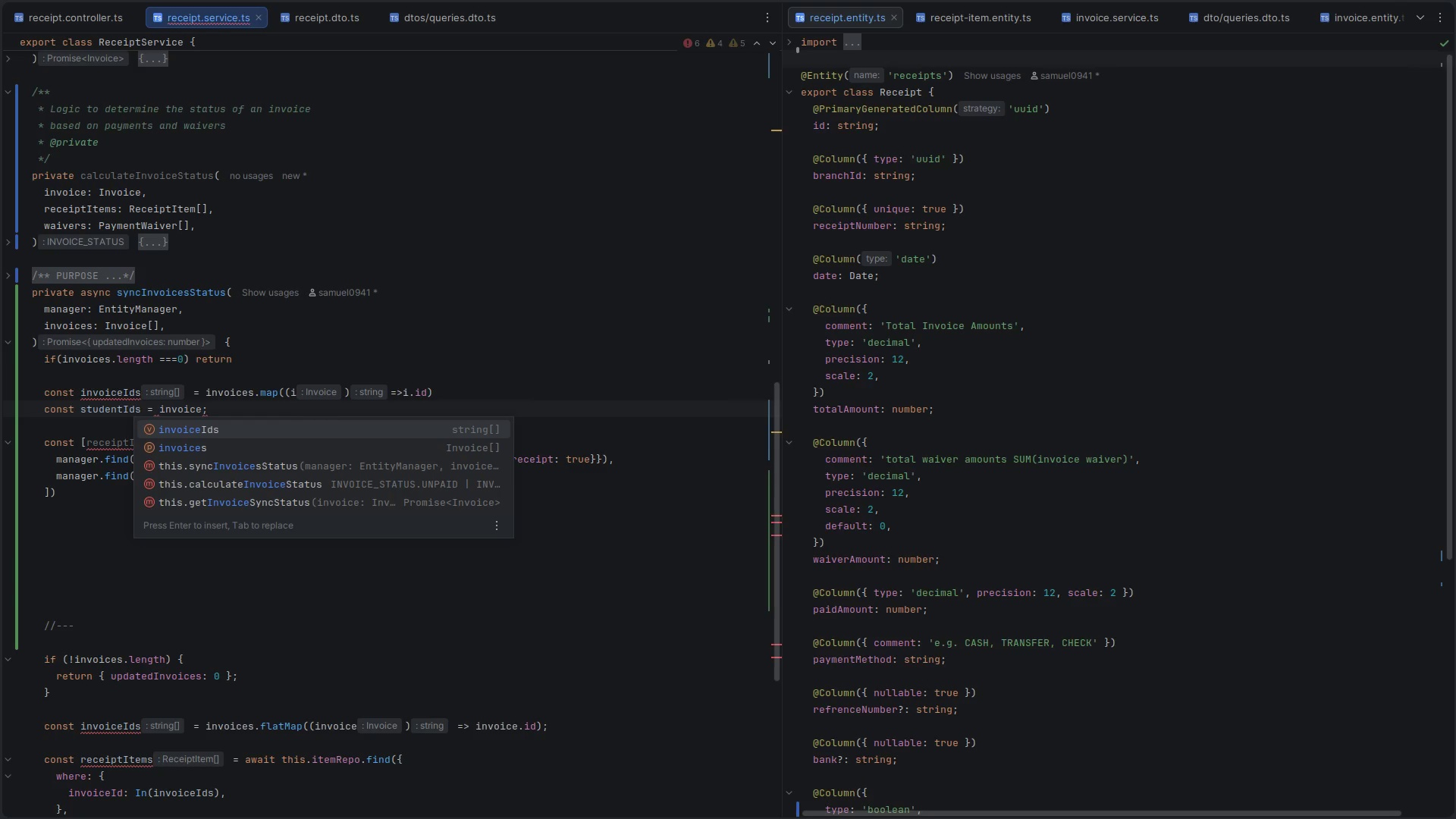 
key(ArrowDown)
 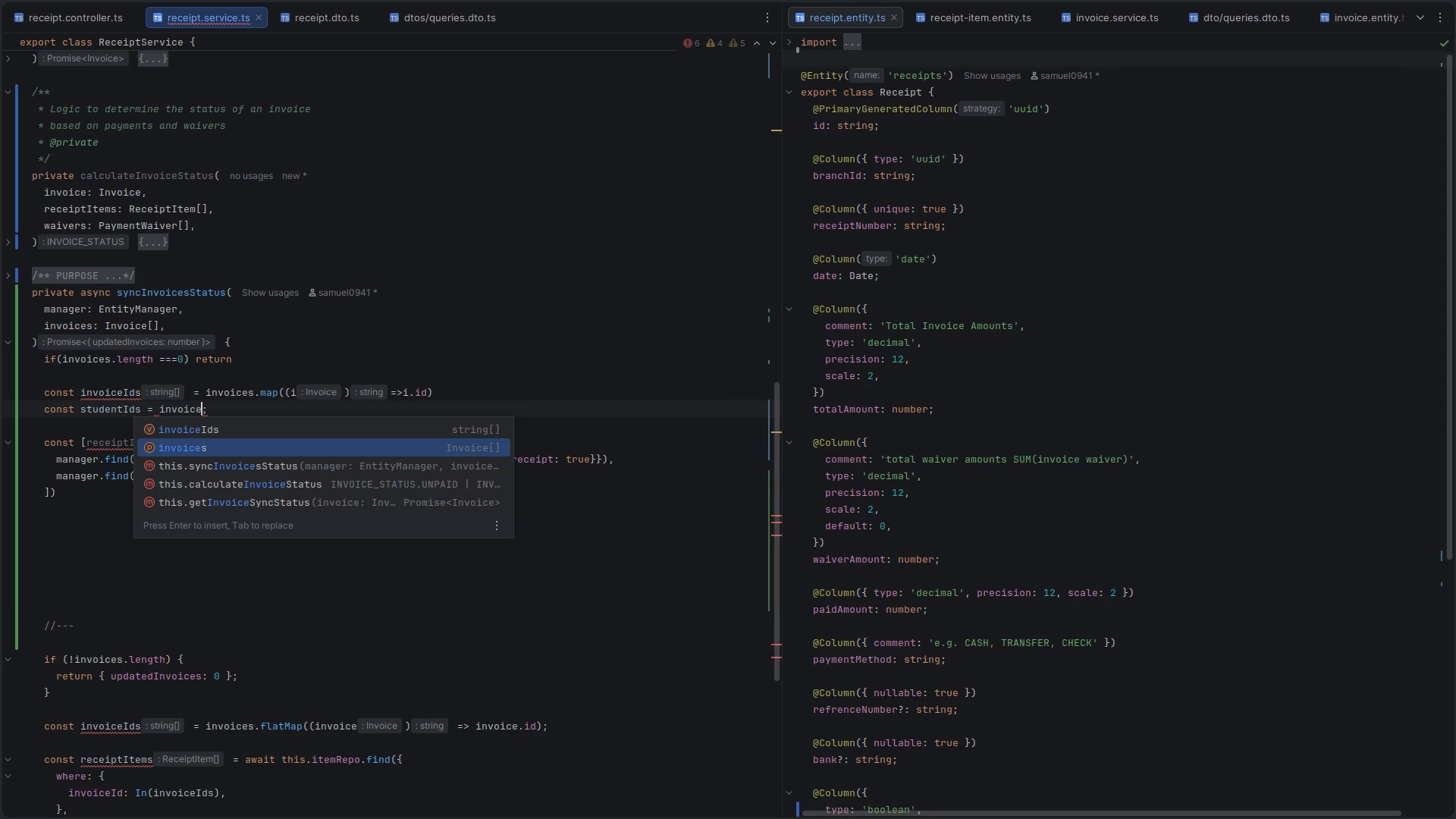 
key(Enter)
 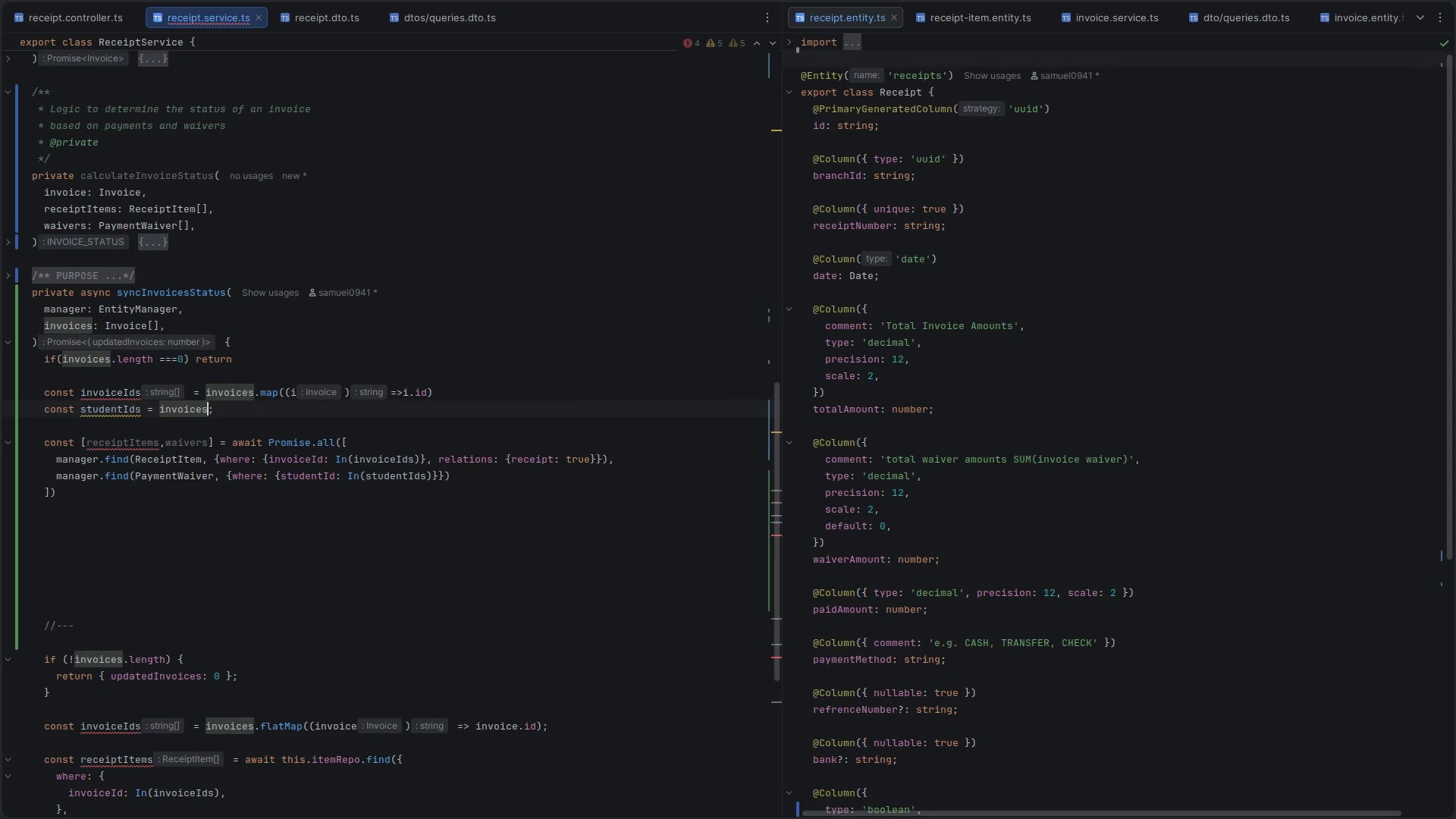 
key(Period)
 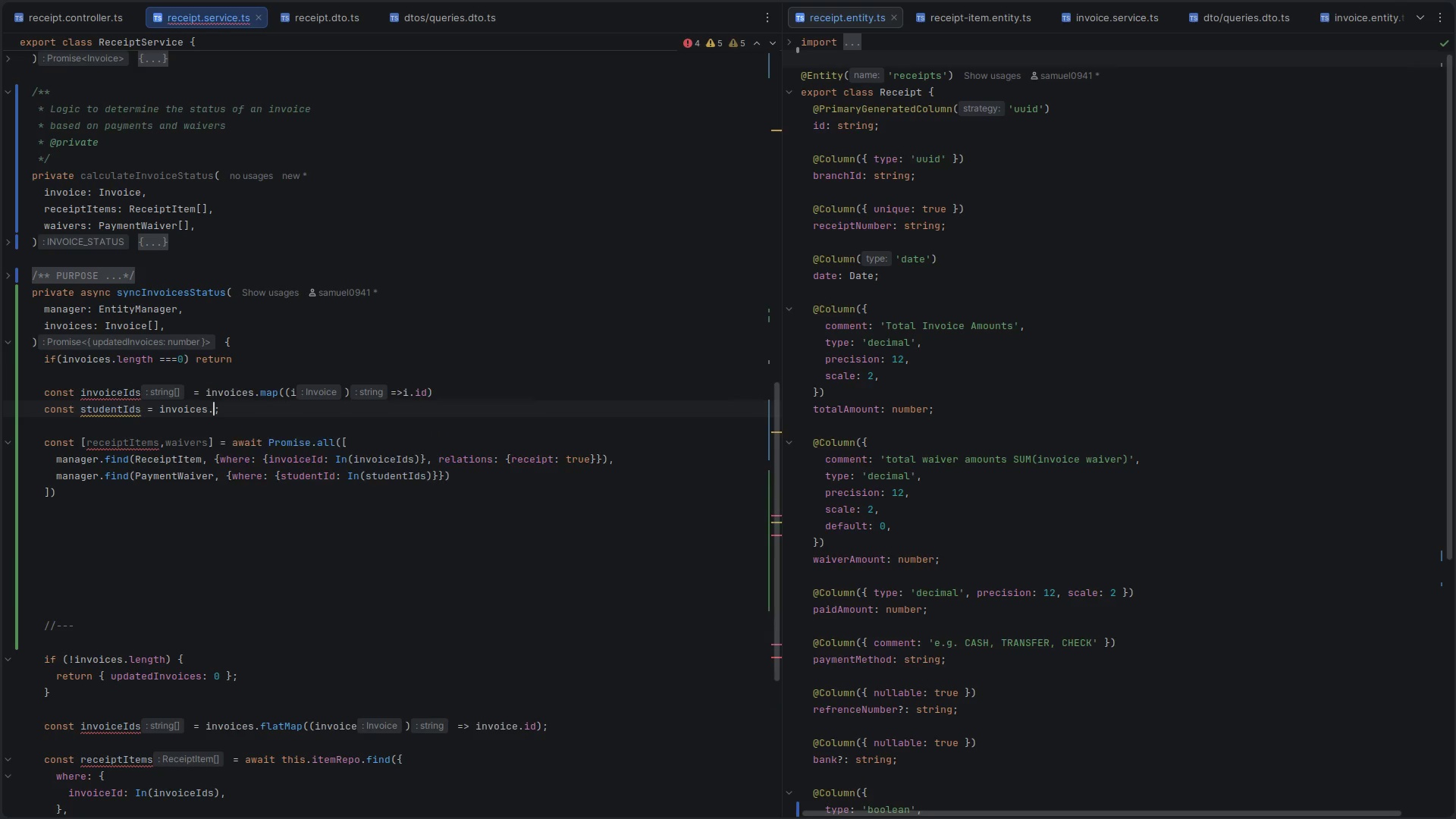 
key(M)
 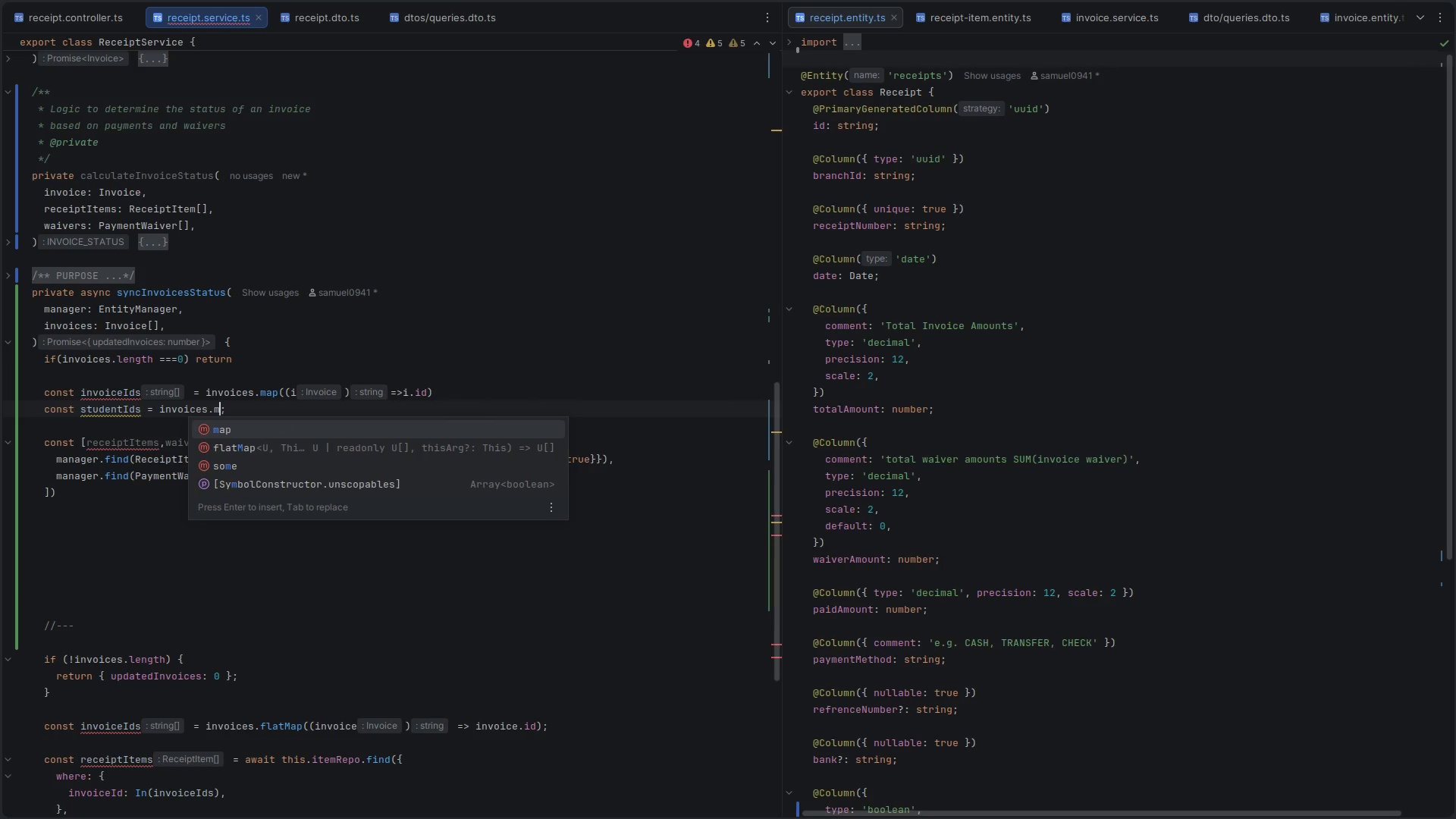 
key(Enter)
 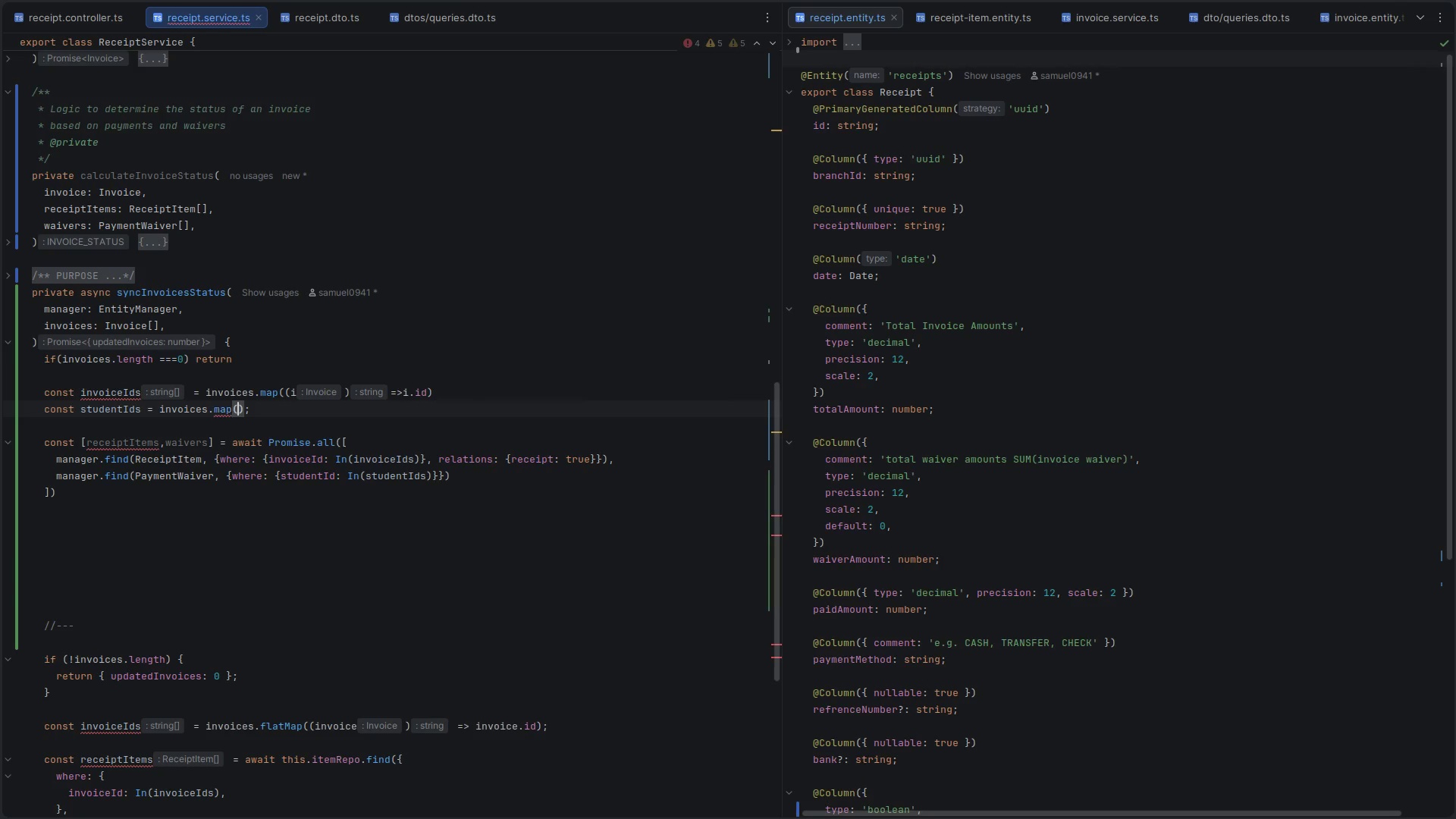 
type(i => i.st)
 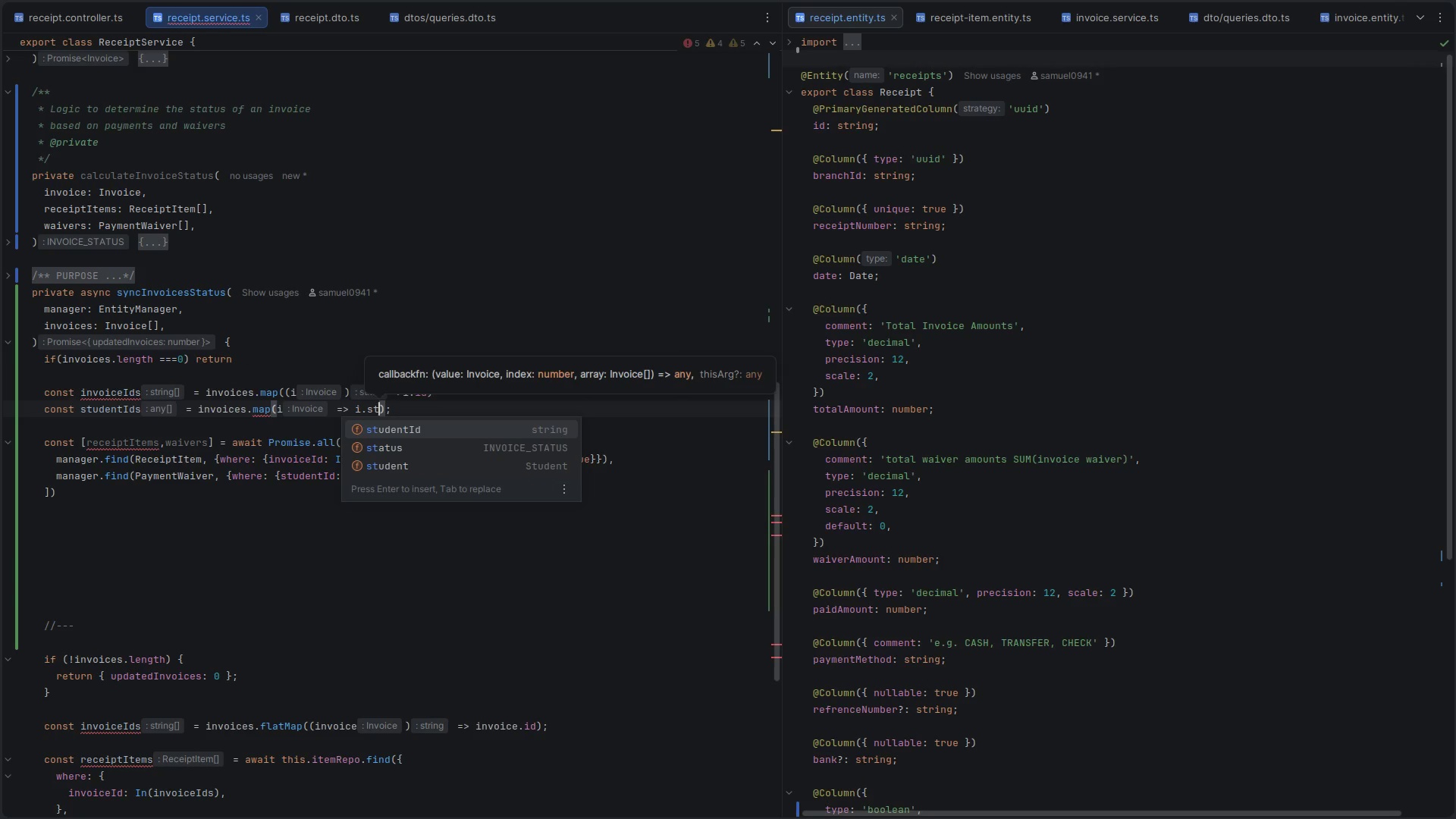 
key(Enter)
 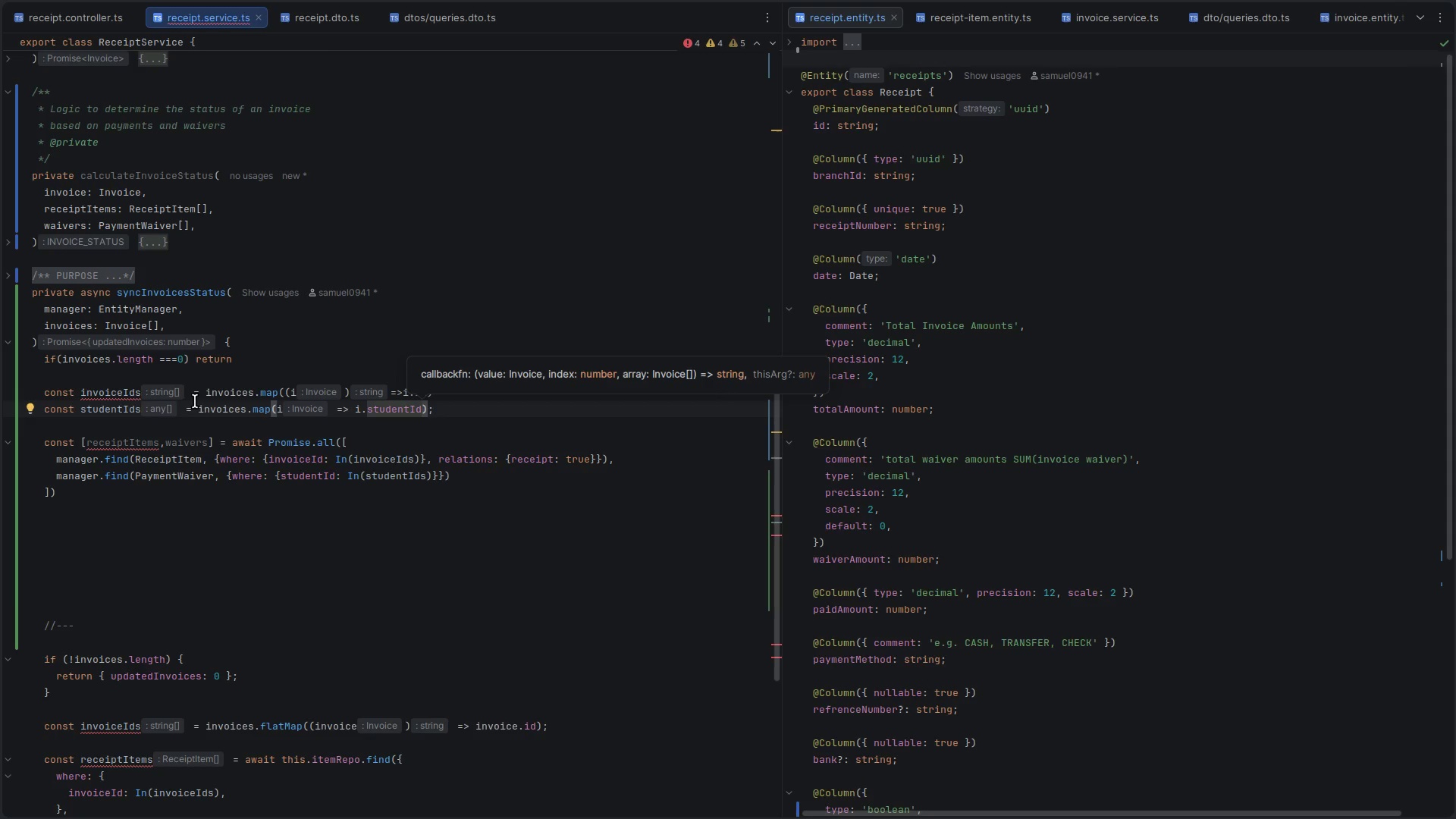 
left_click_drag(start_coordinate=[197, 407], to_coordinate=[453, 410])
 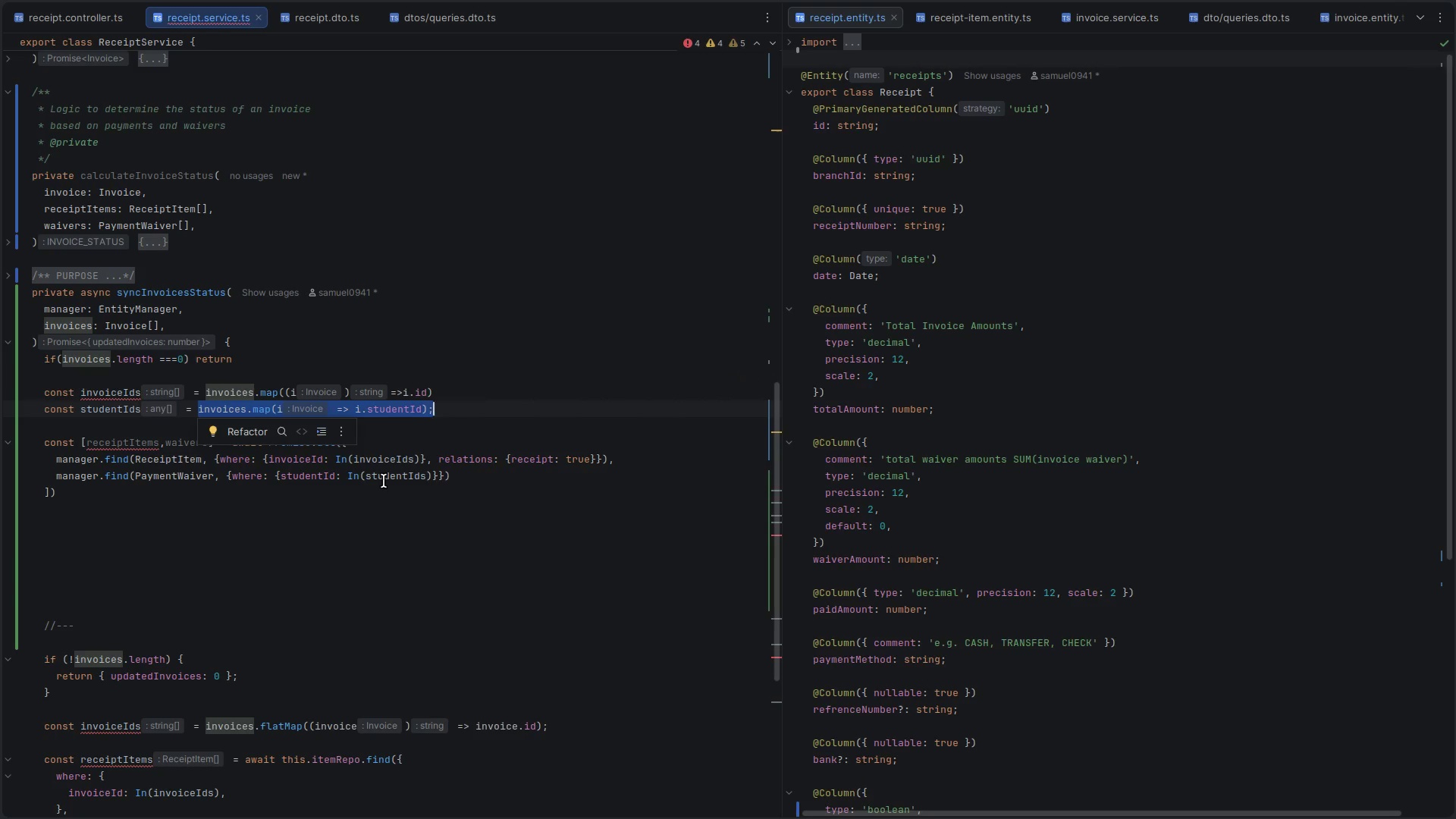 
double_click([384, 481])
 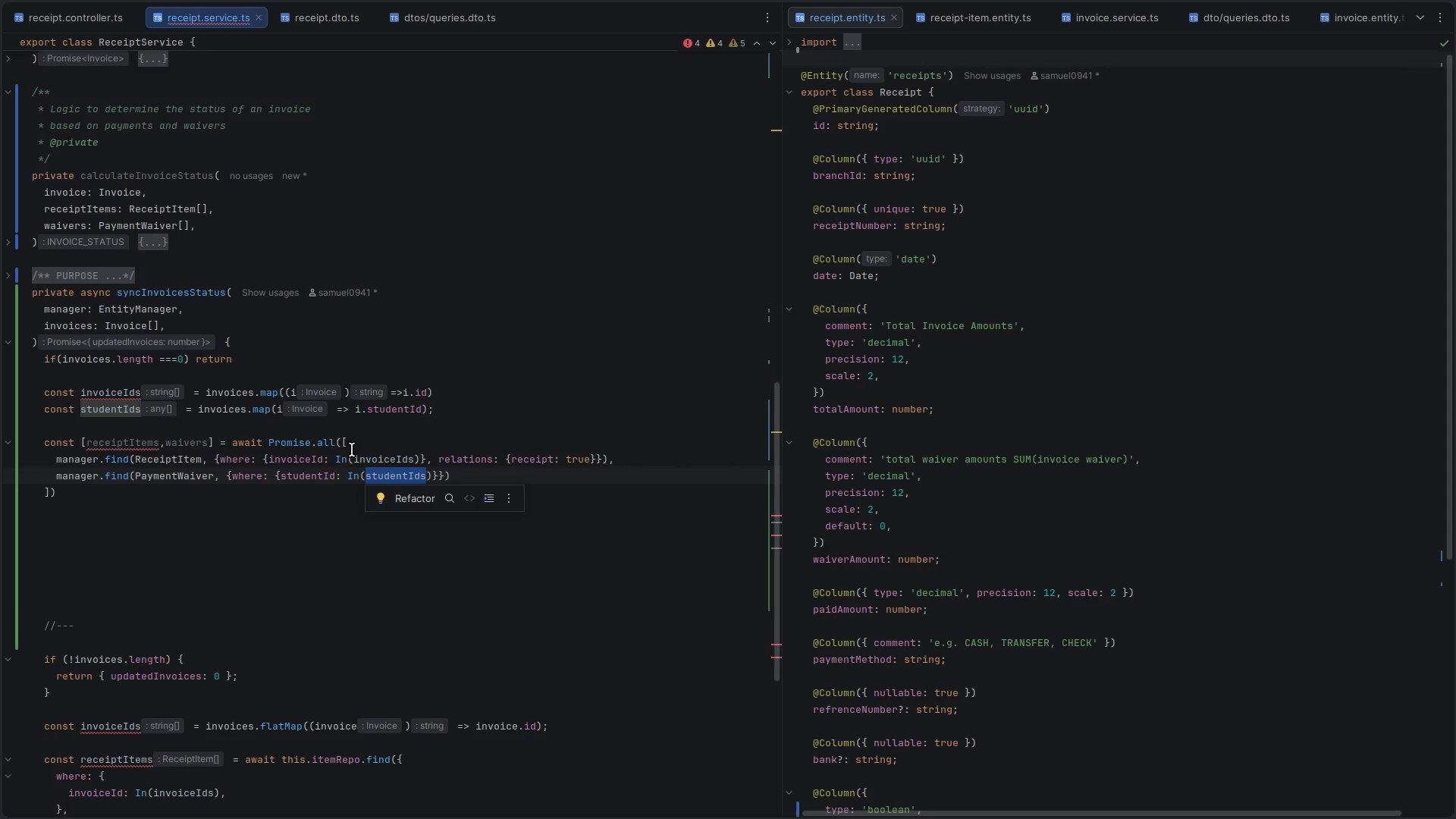 
wait(6.7)
 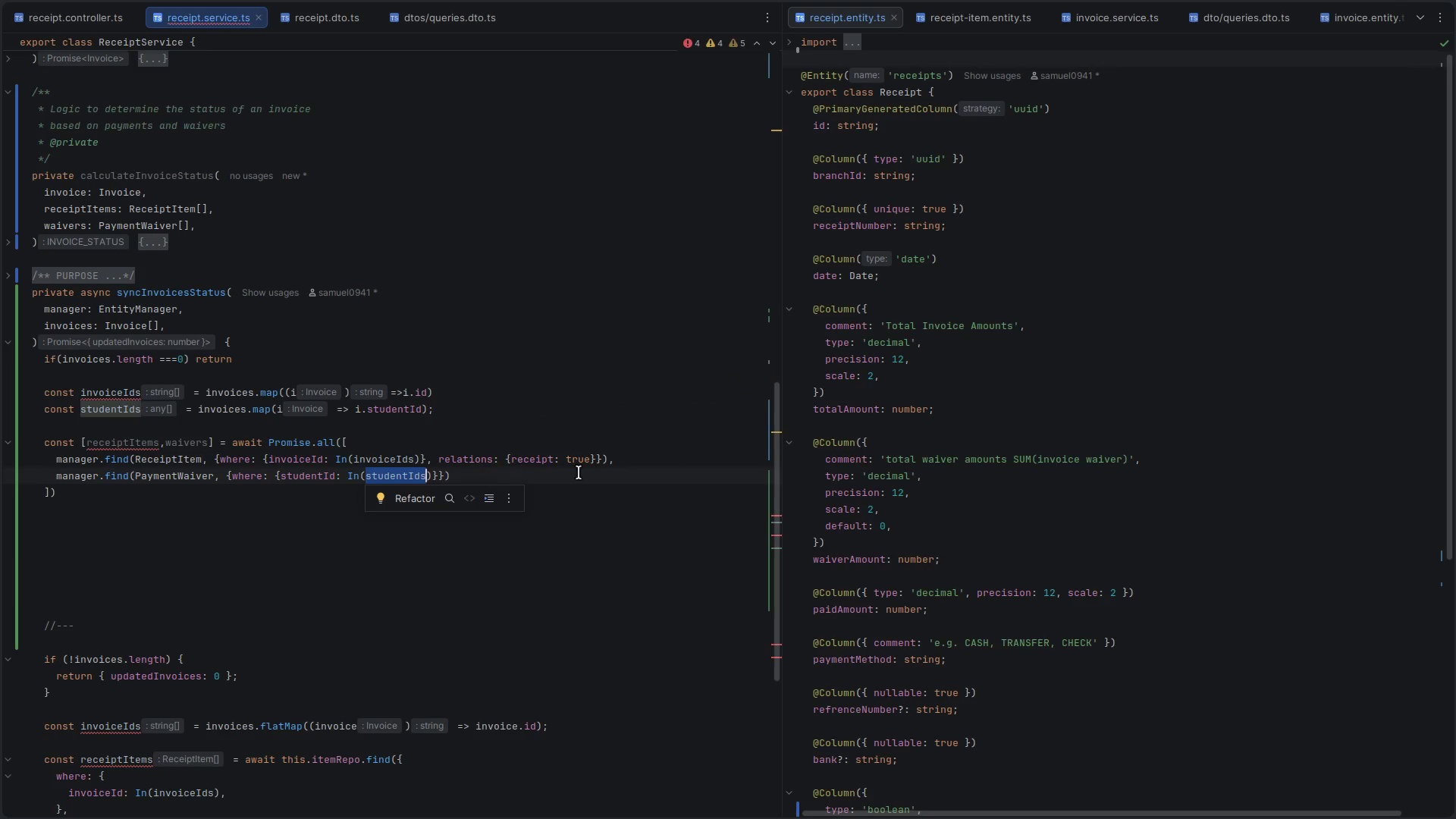 
left_click([137, 524])
 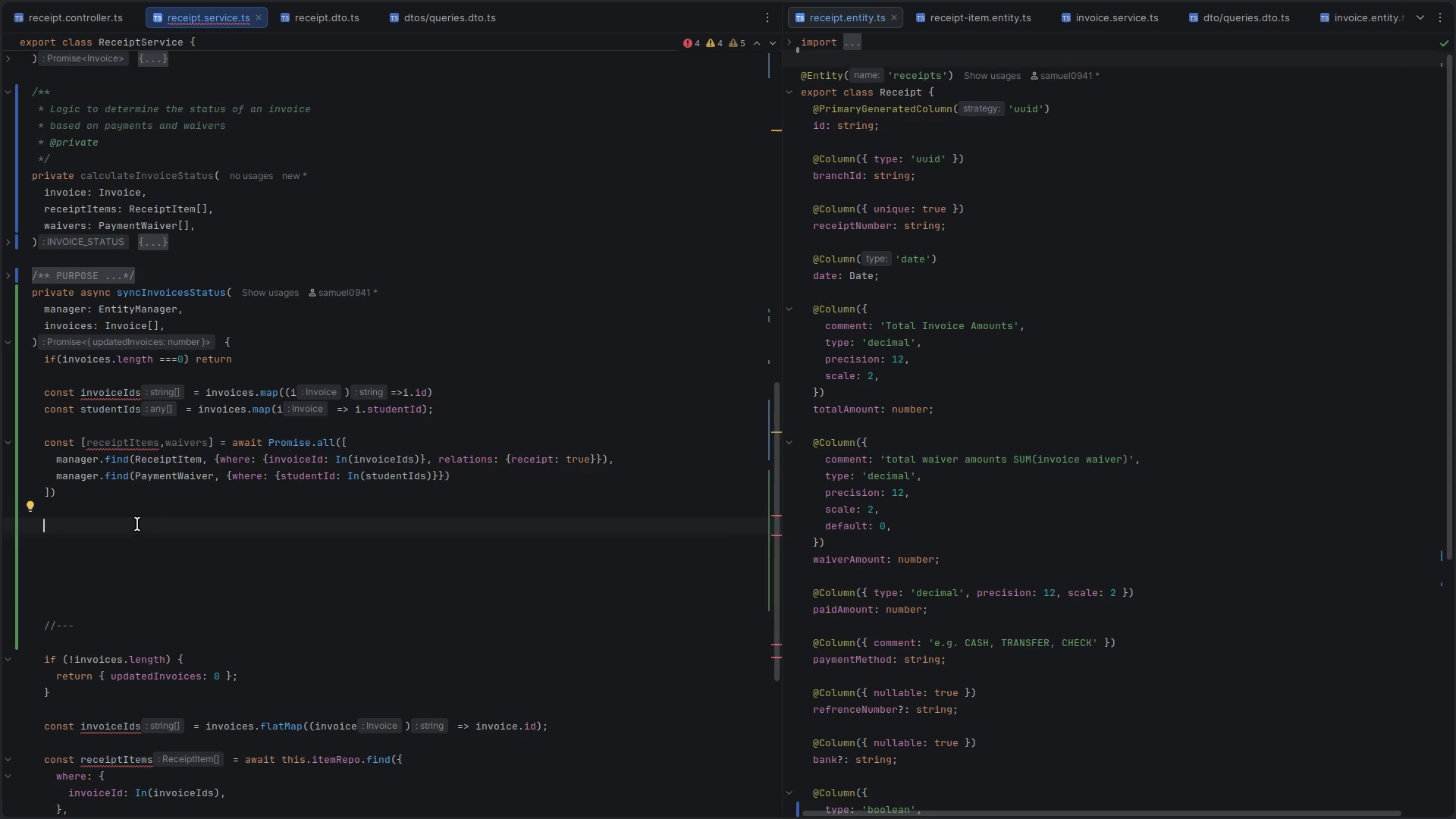 
type(const updates = in)
 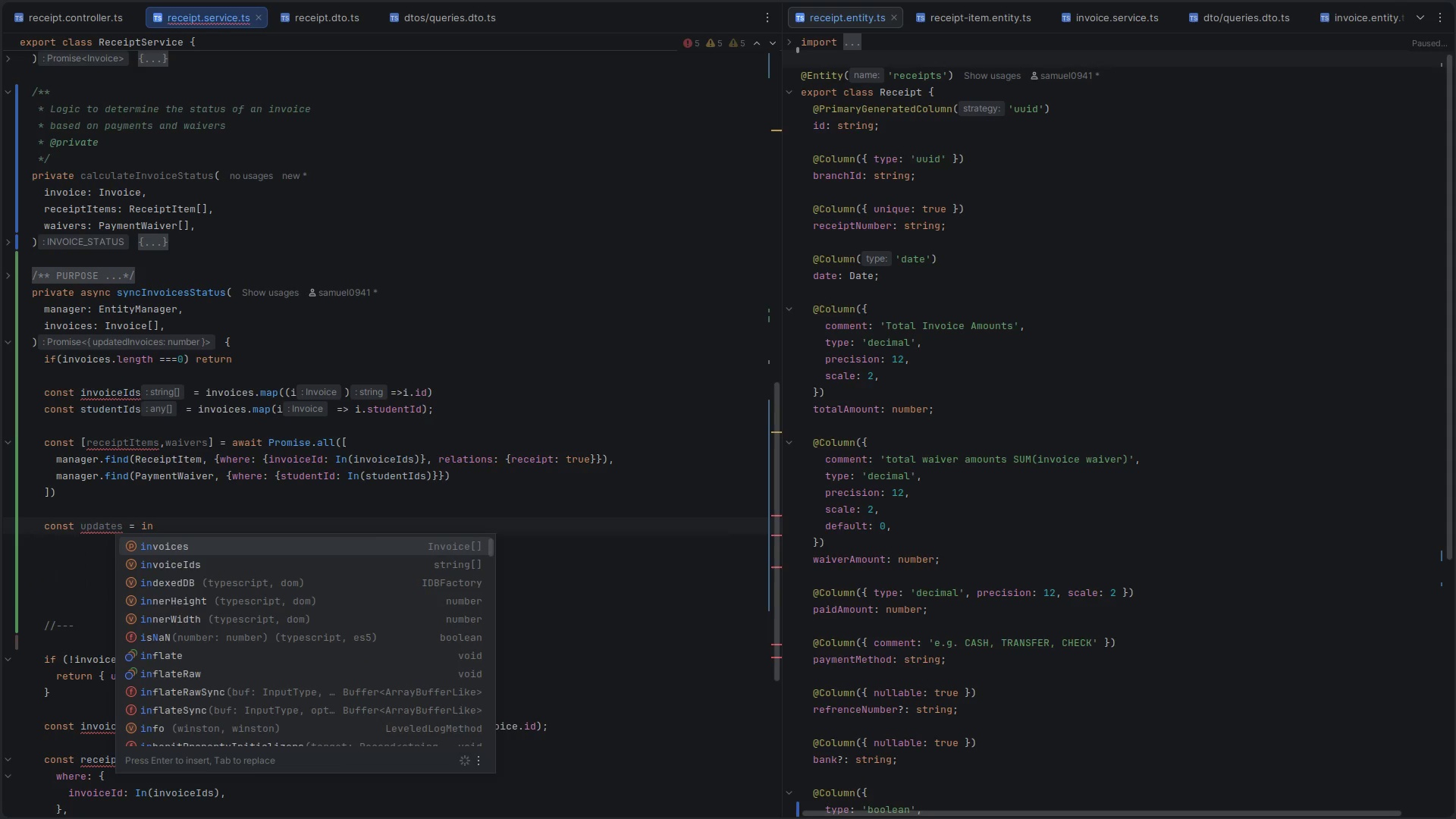 
key(Enter)
 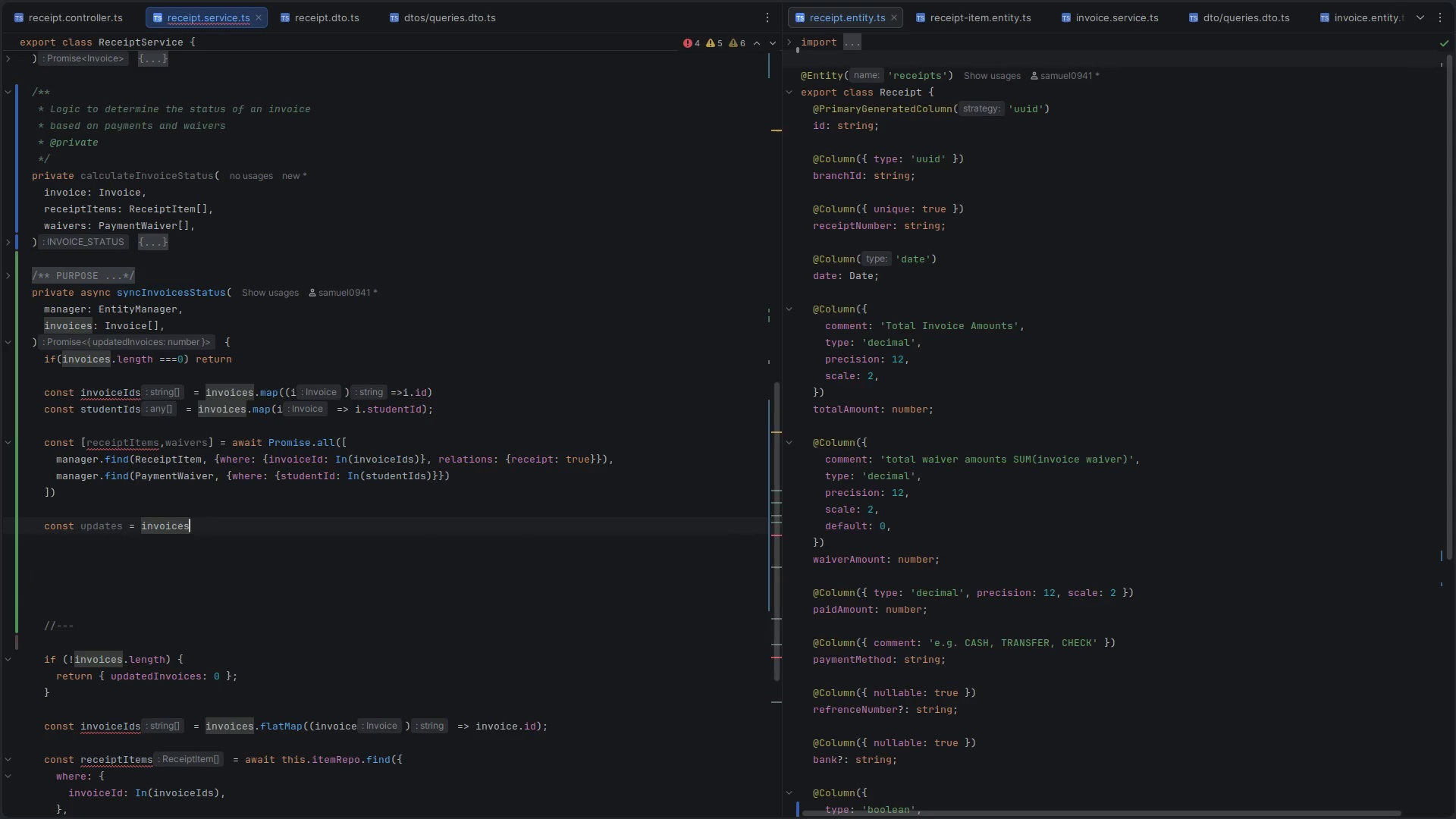 
key(Period)
 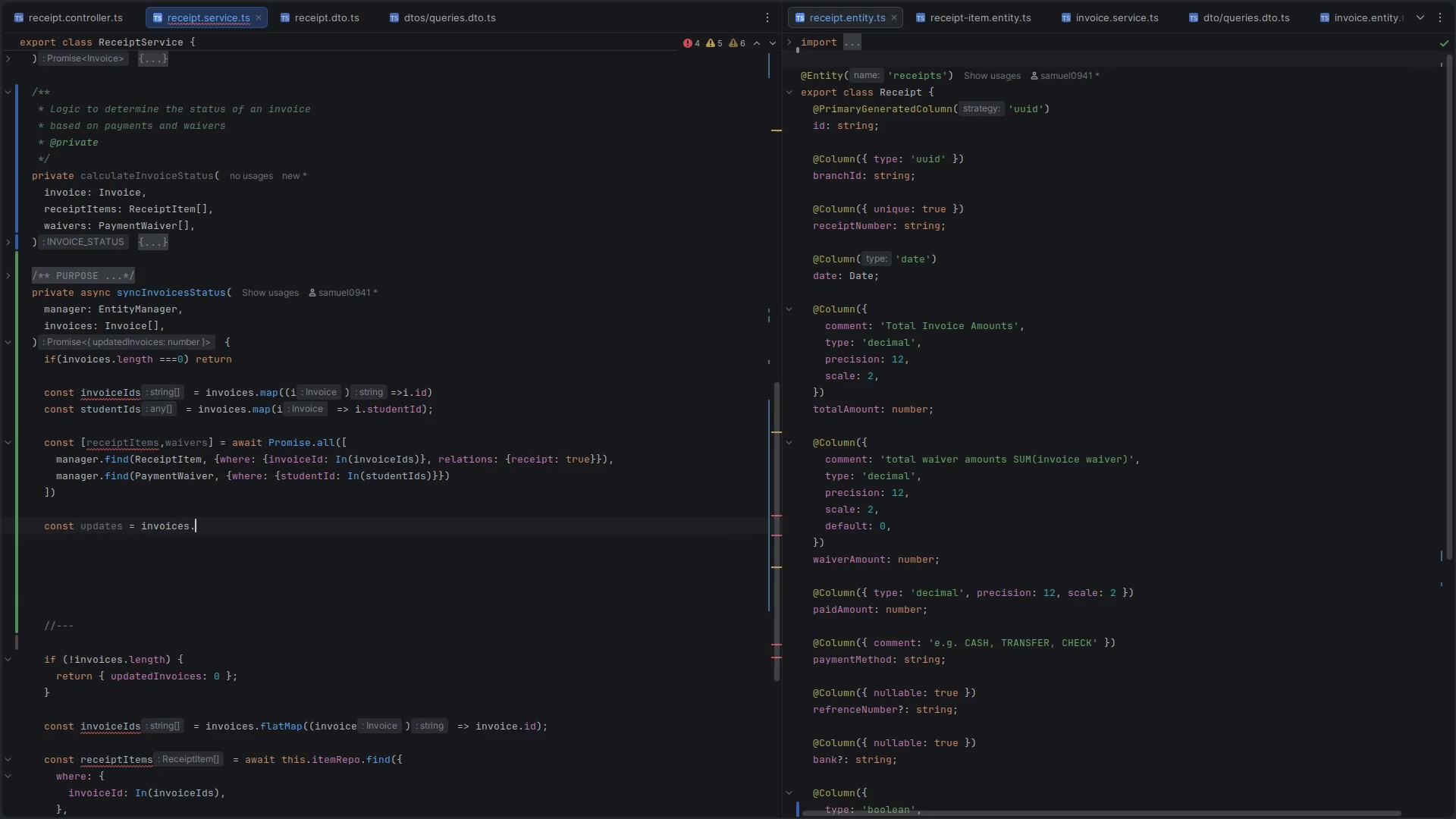 
key(M)
 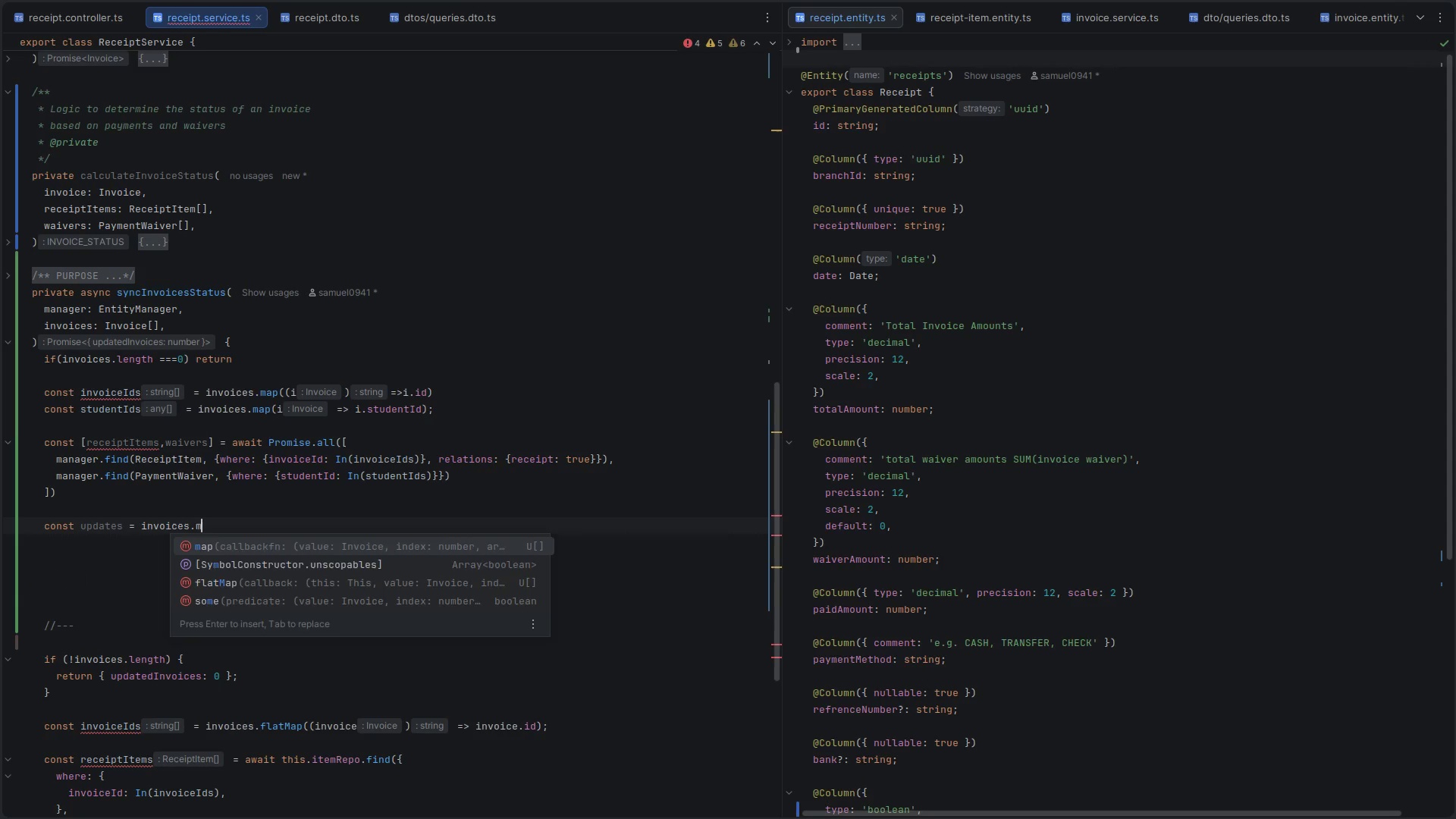 
key(Enter)
 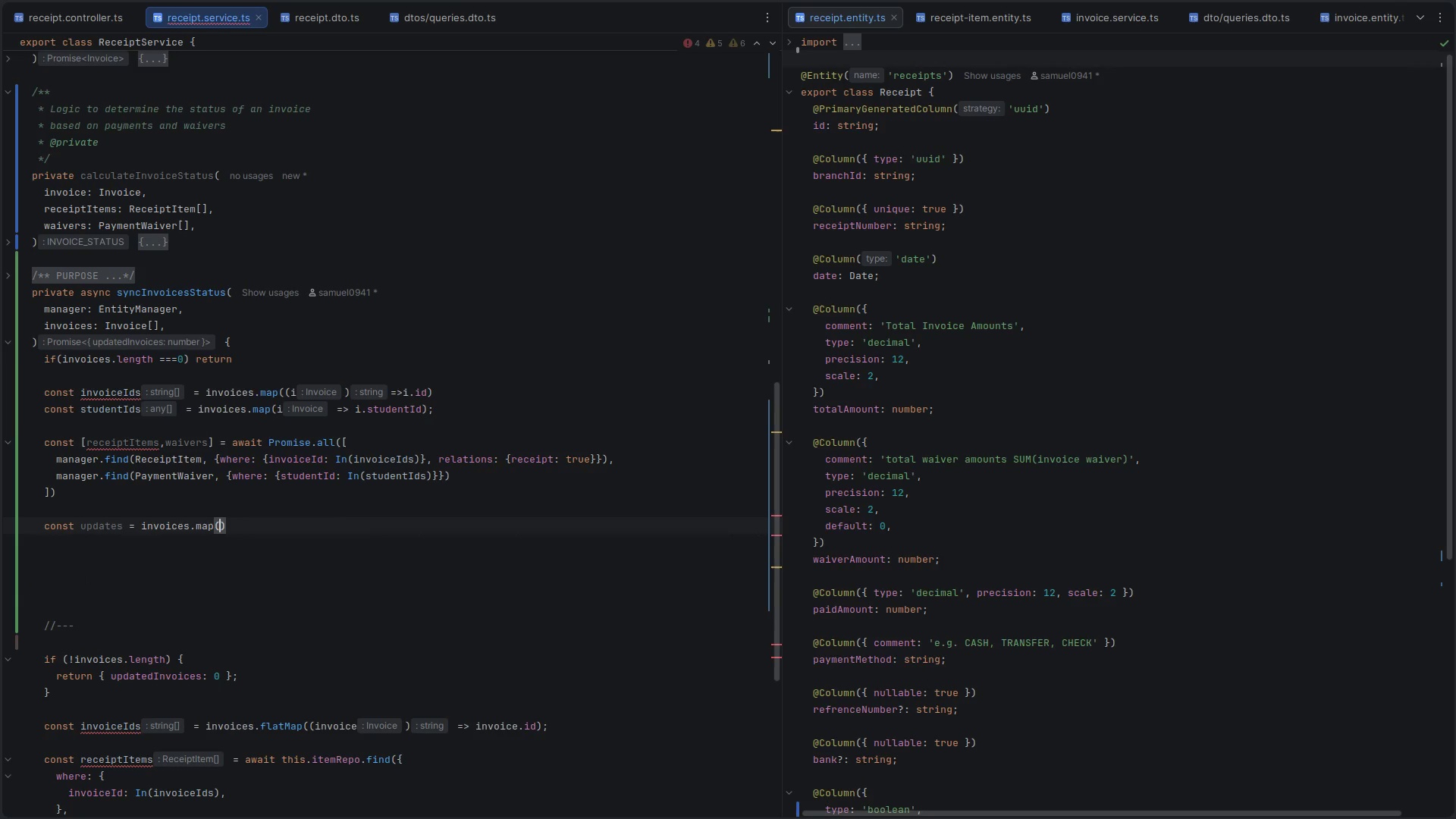 
type(9)
key(Backspace)
type(invoces )
key(Backspace)
key(Backspace)
key(Backspace)
key(Backspace)
type(ice =>{)
 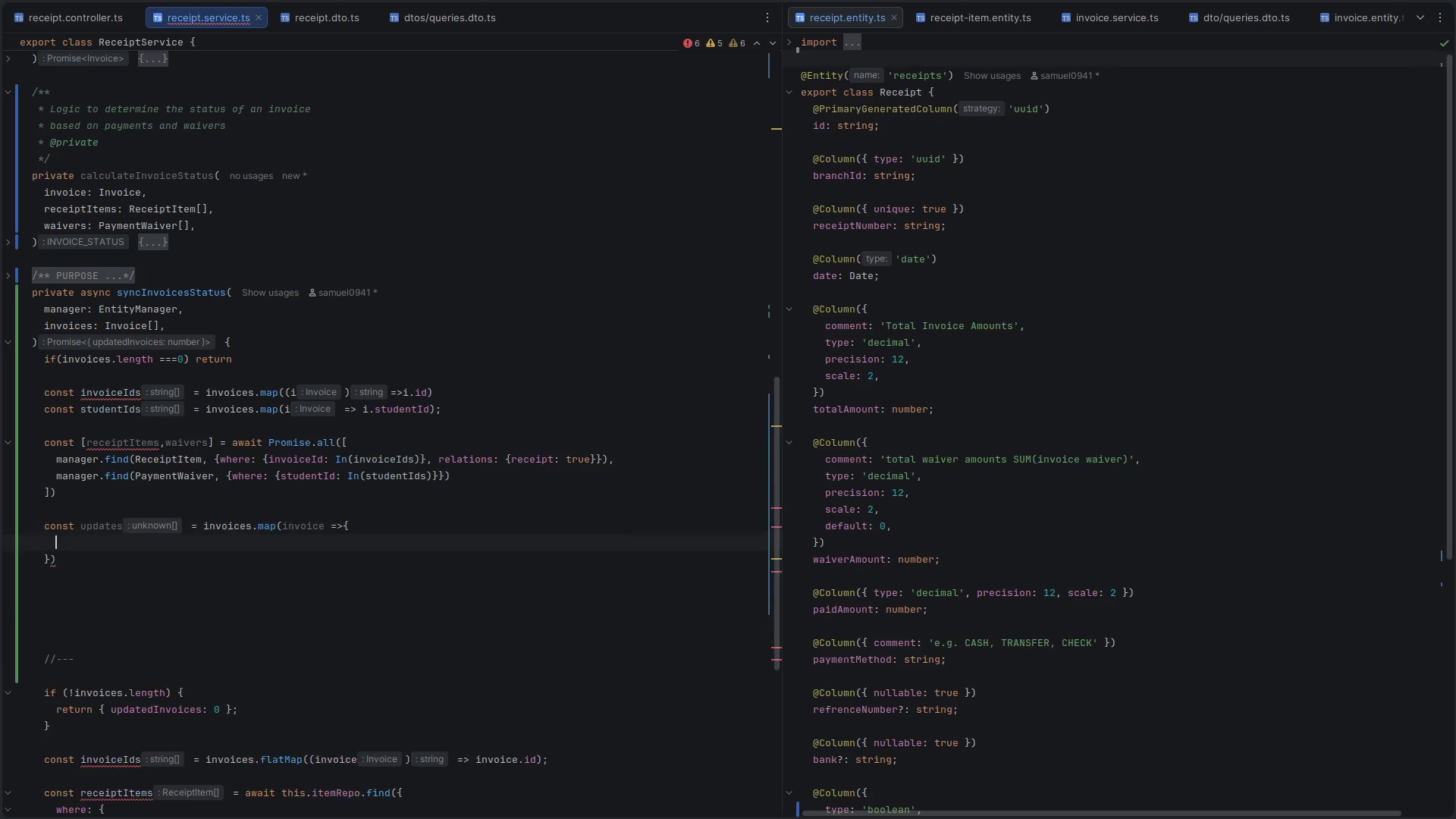 
 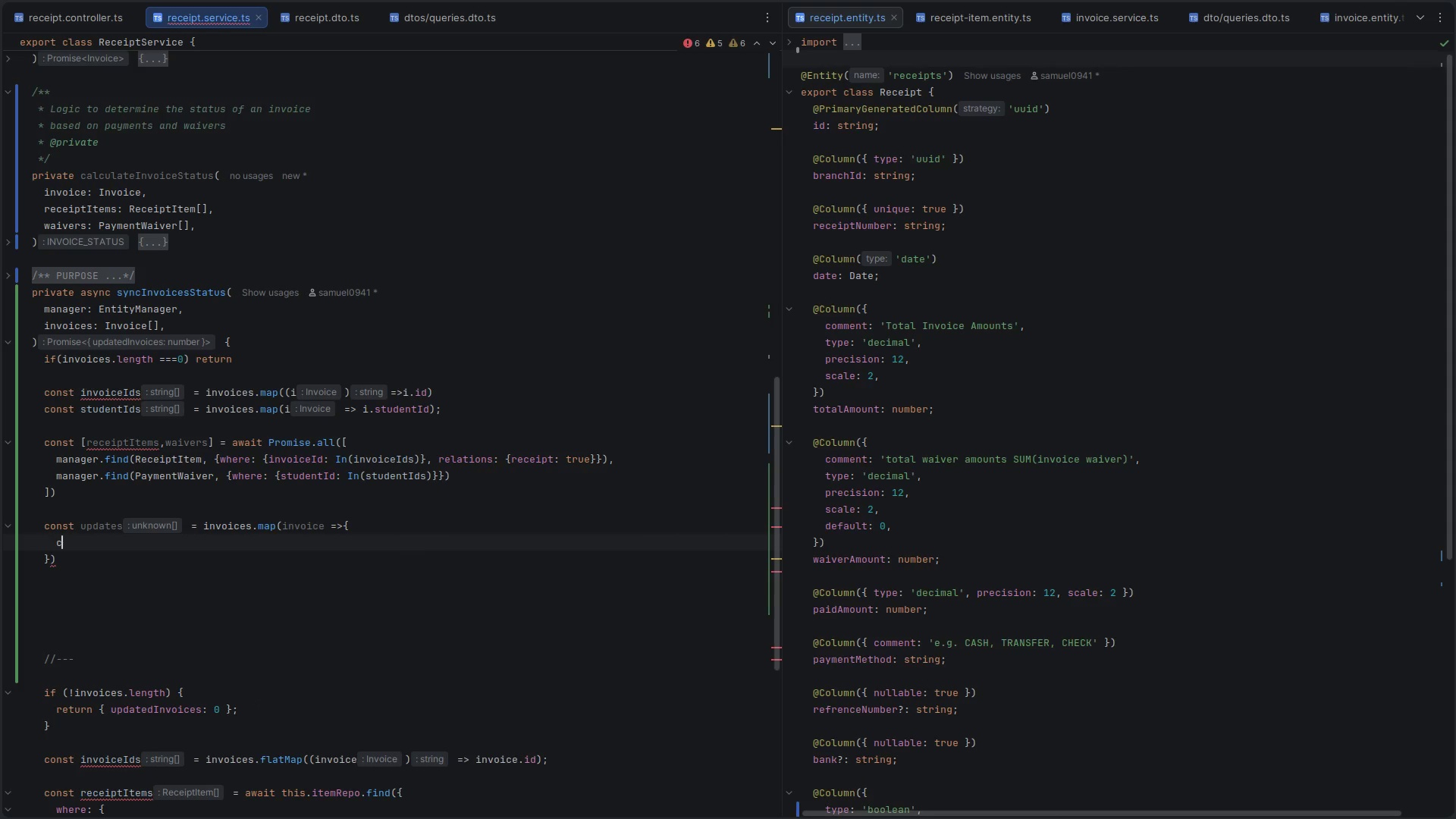 
key(Enter)
 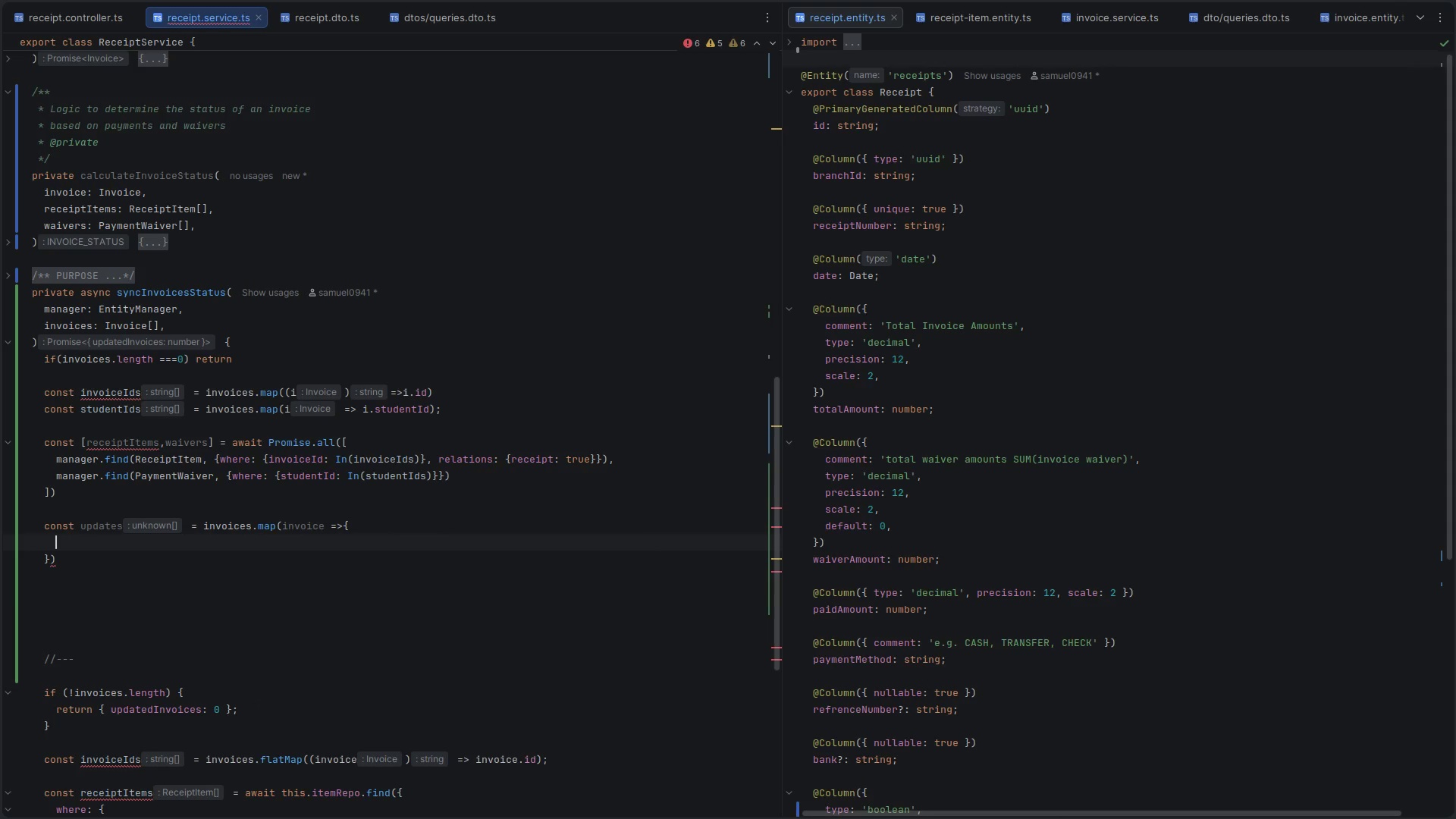 
type(consti)
key(Backspace)
type( itemsForUpdate = receipt)
 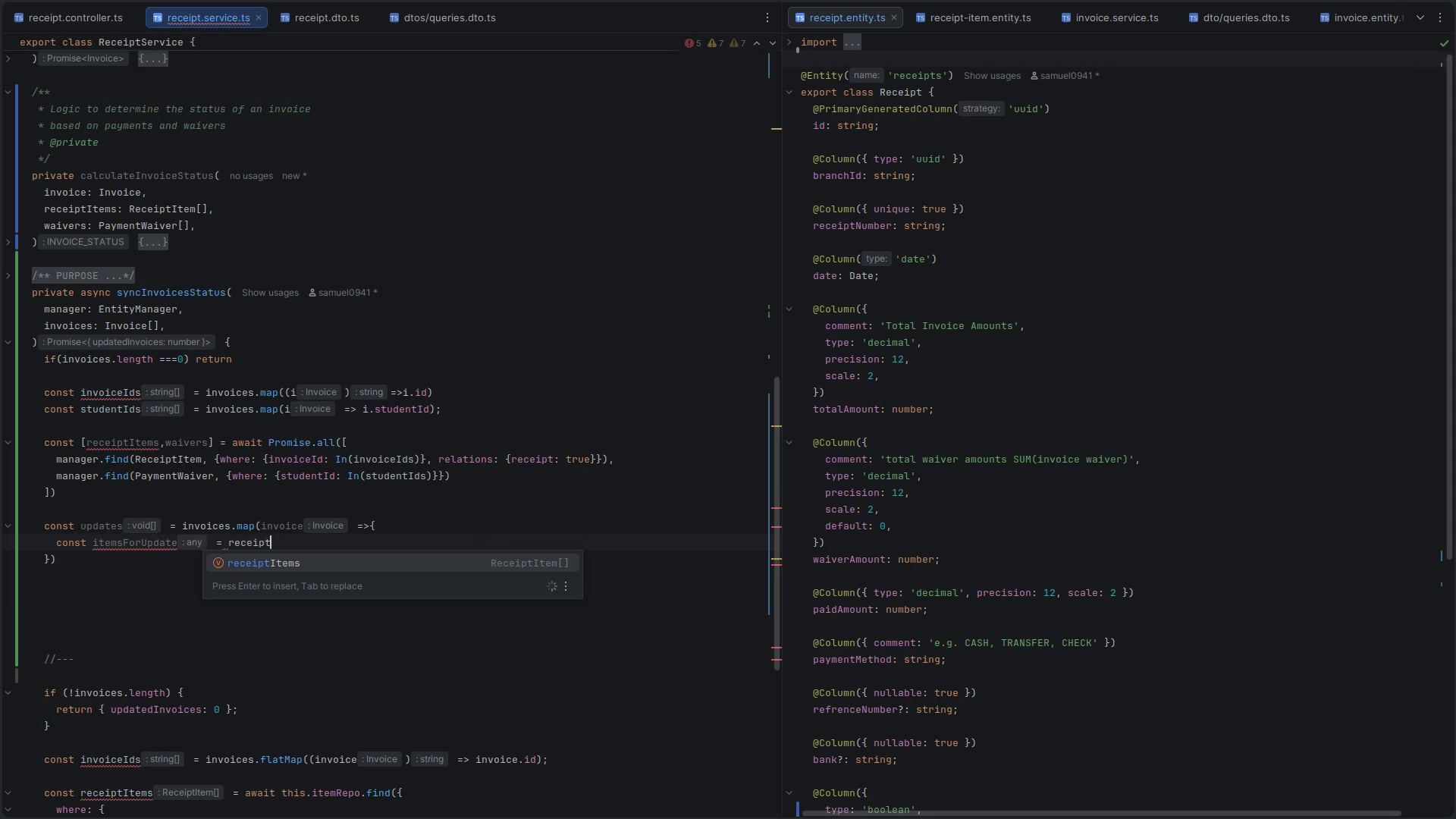 
key(Enter)
 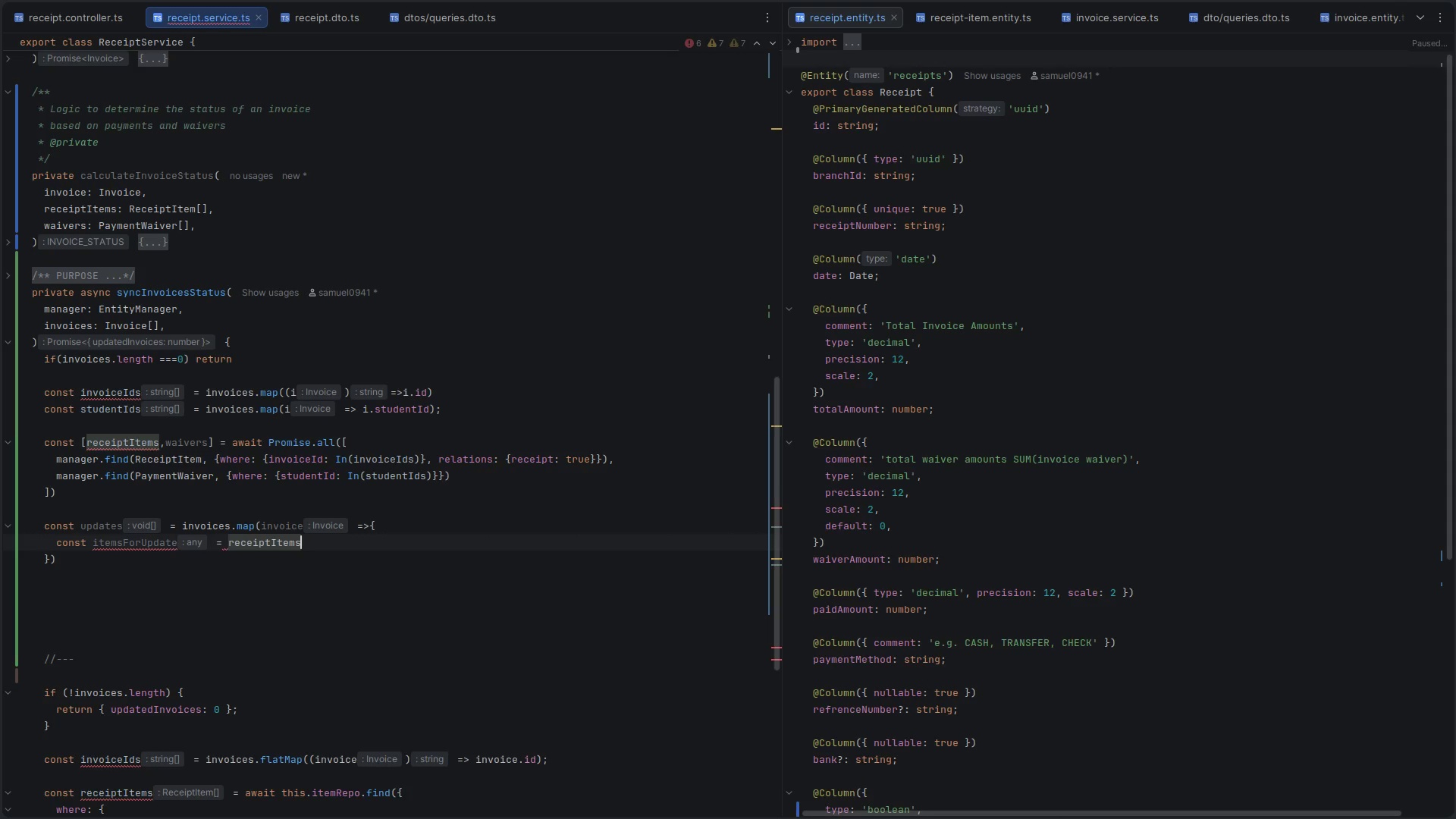 
type(.filt)
 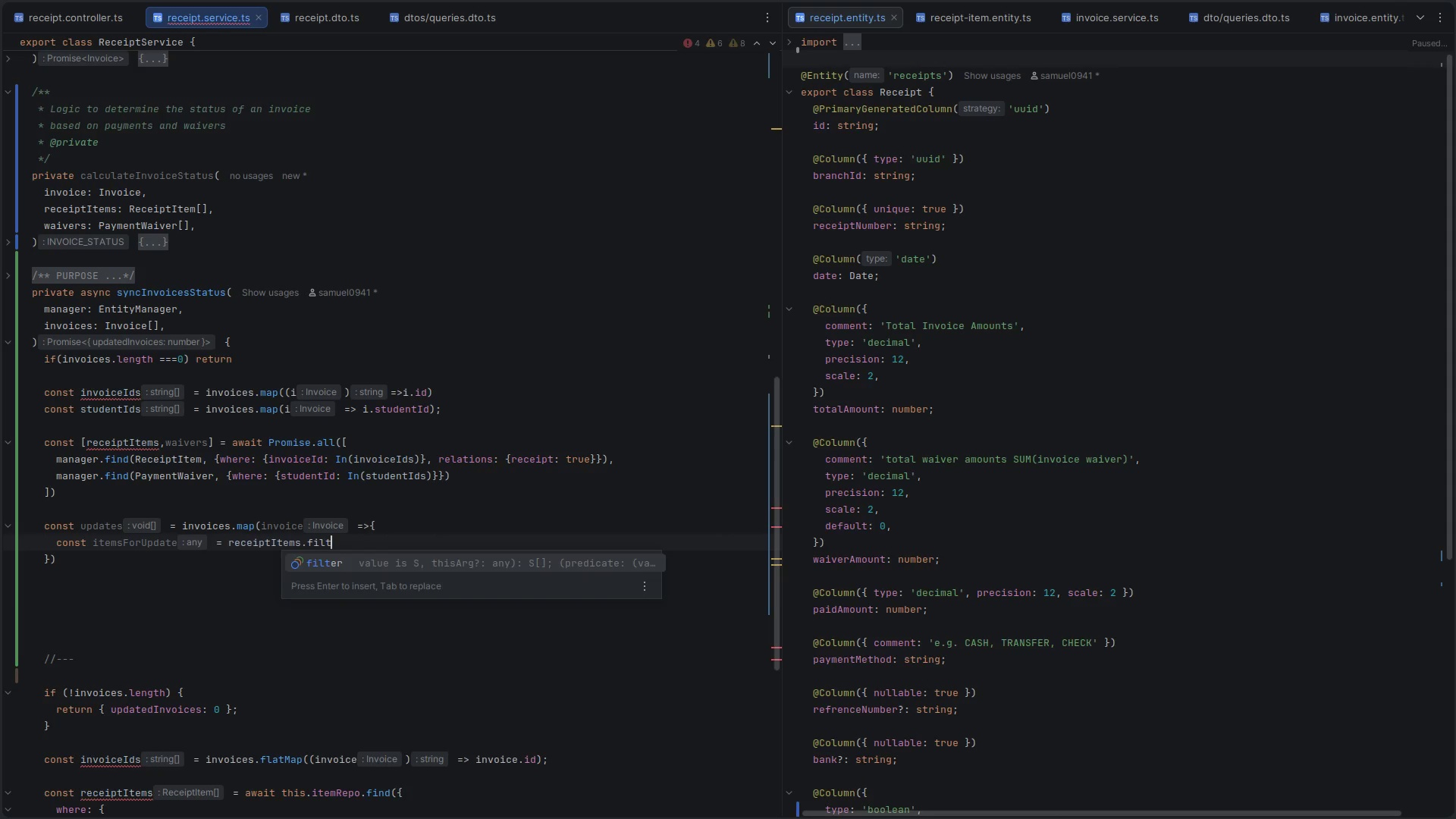 
key(Enter)
 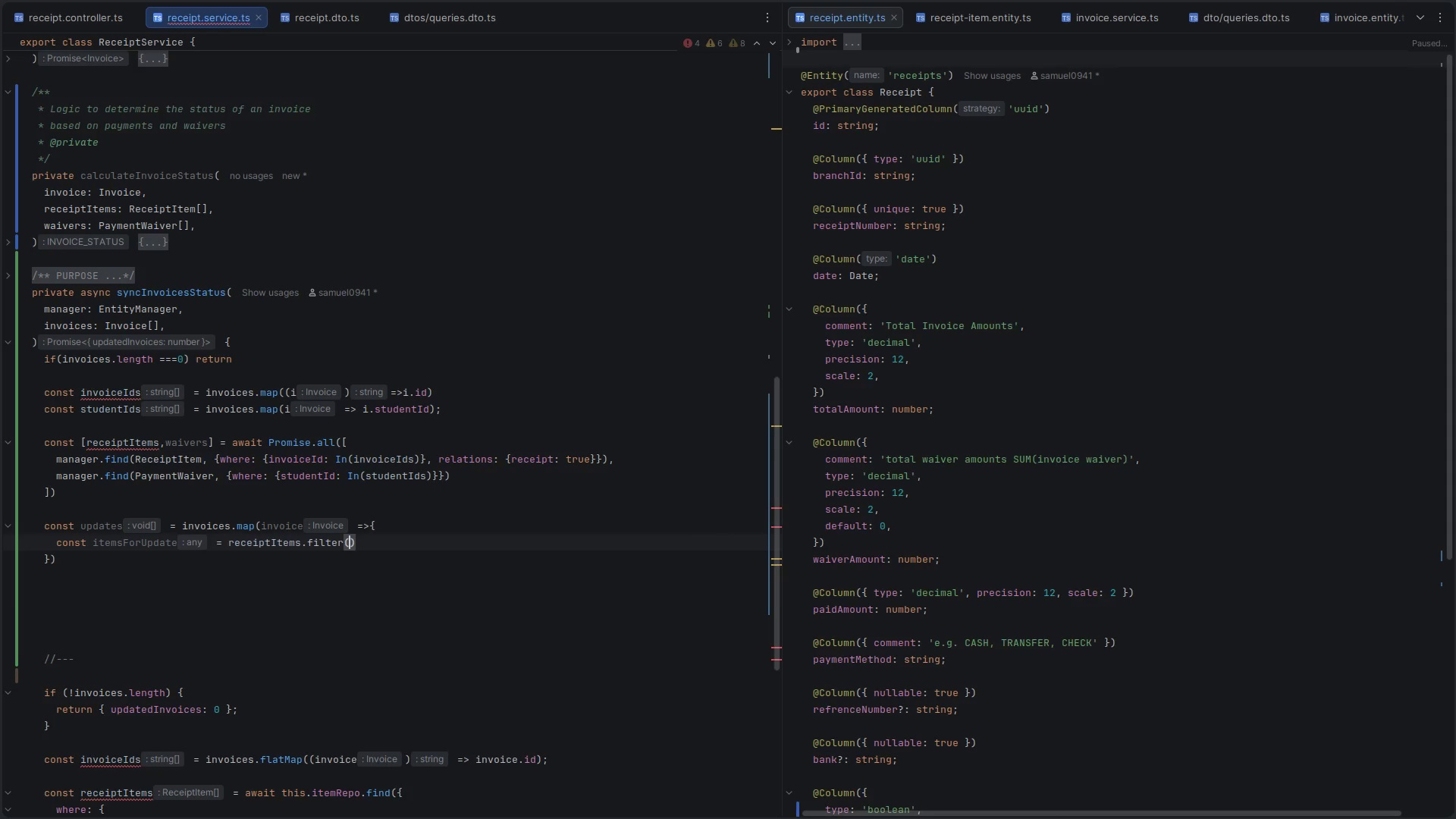 
type((ri)
 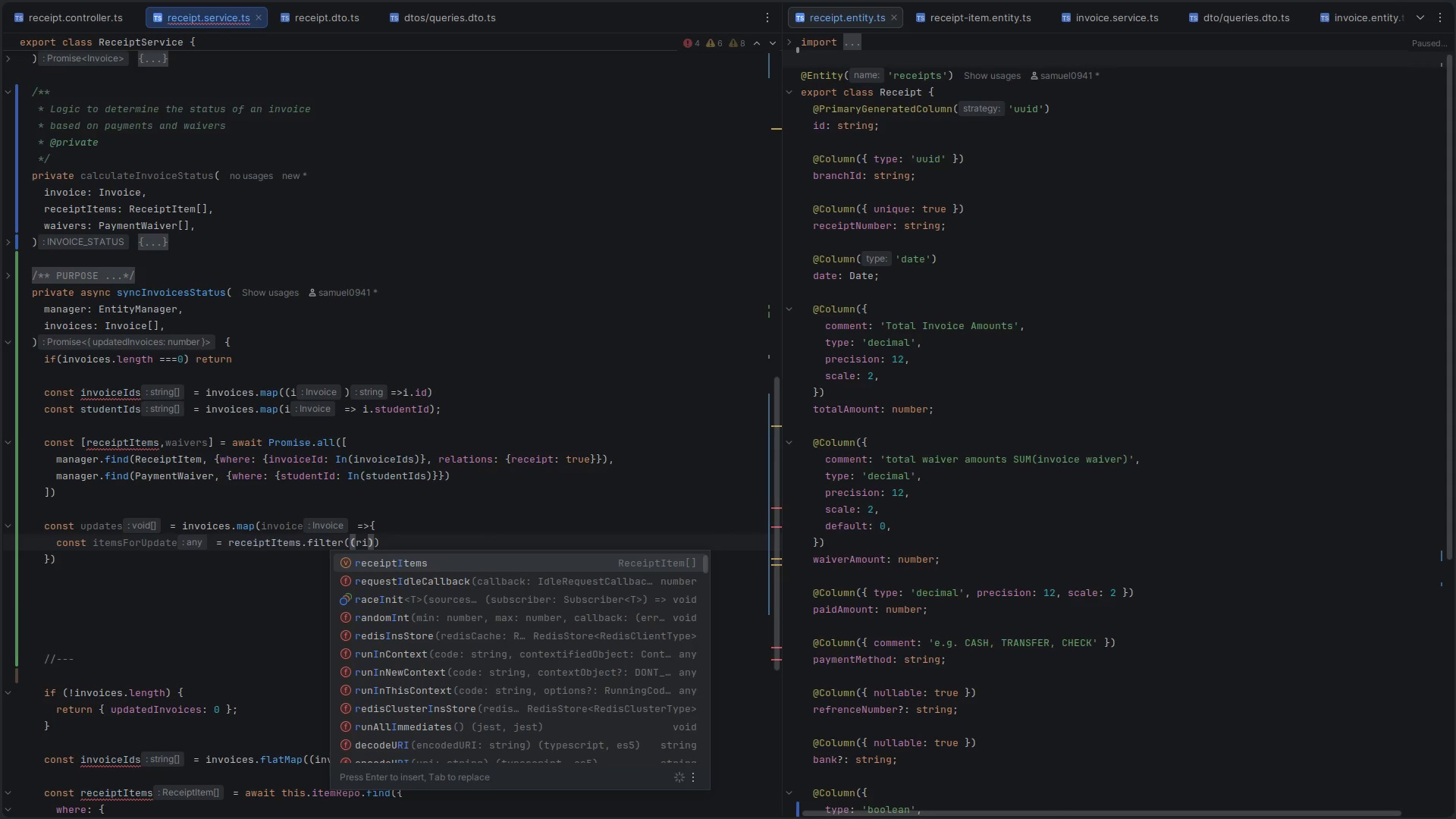 
key(ArrowRight)
 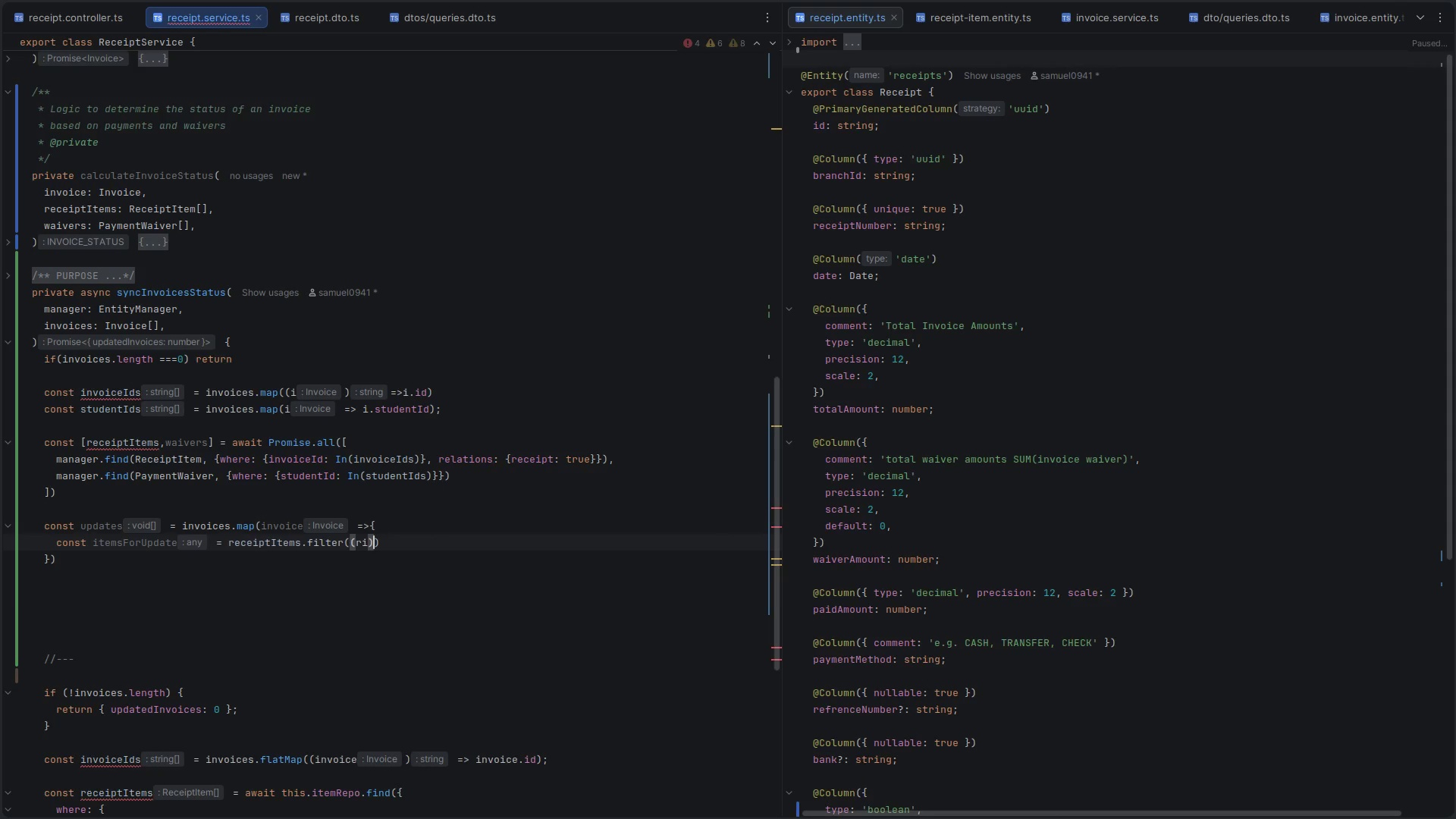 
type( => ri.in)
 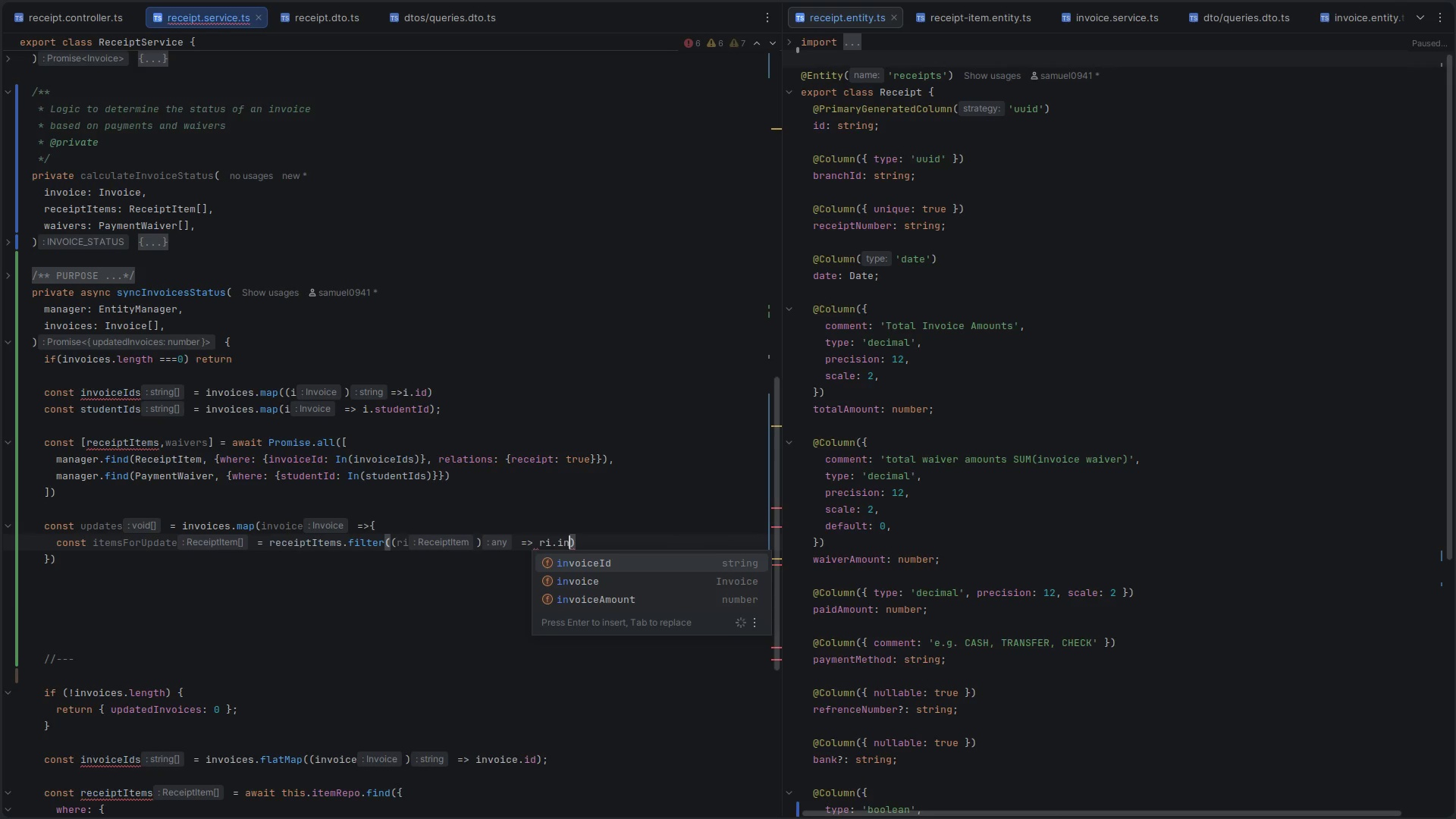 
key(Enter)
 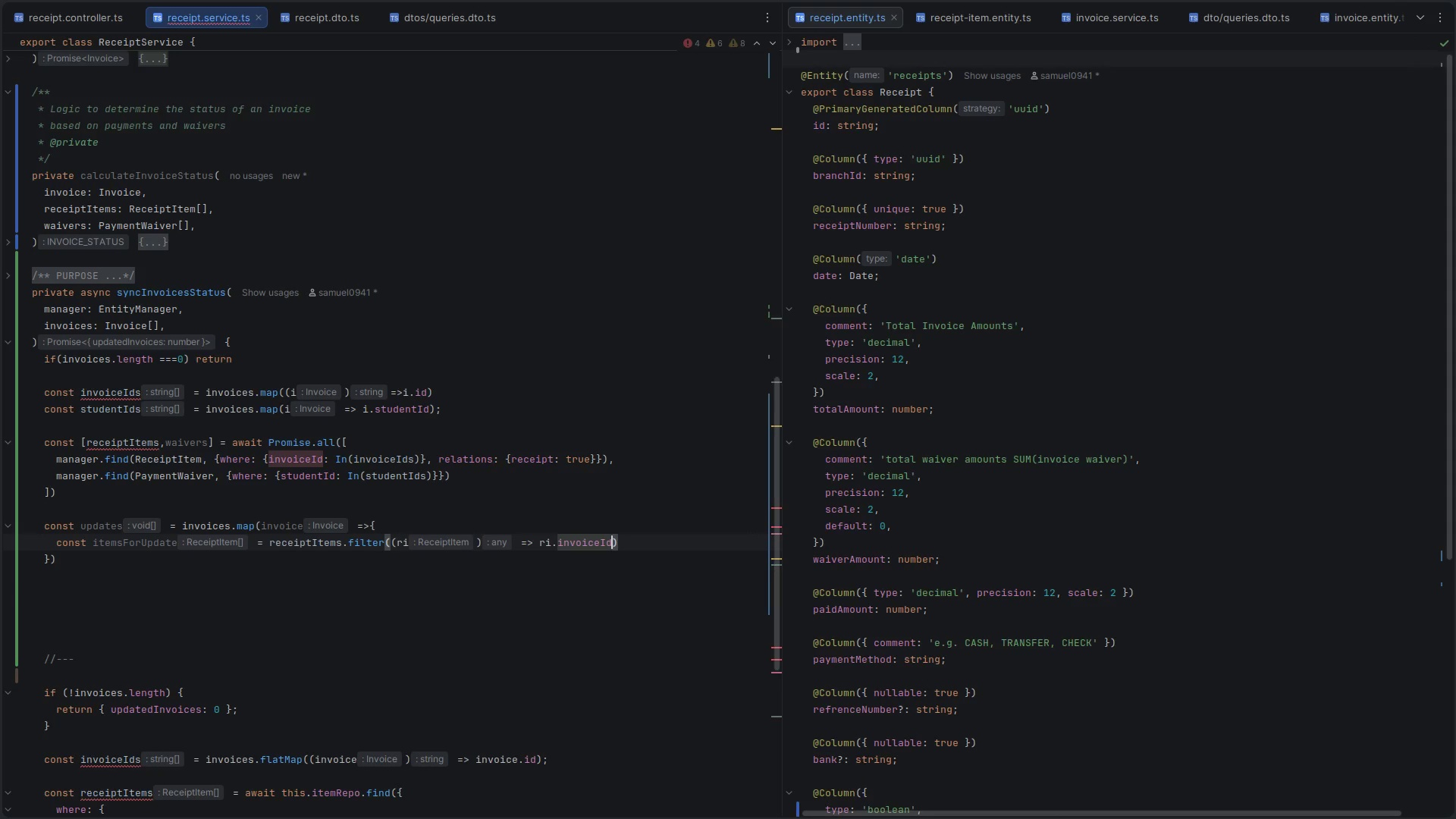 
type( === inoic)
key(Backspace)
key(Backspace)
key(Backspace)
 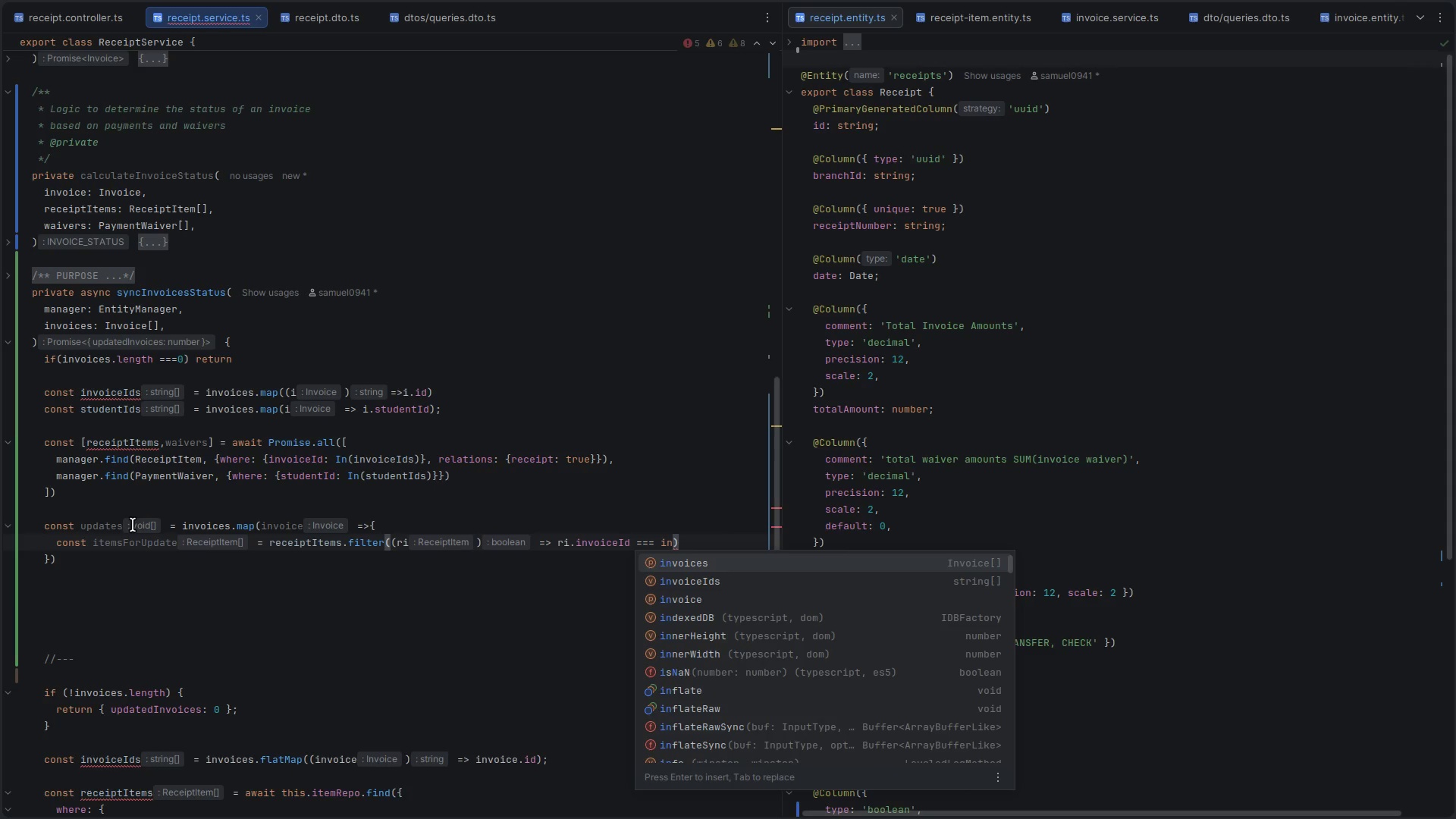 
key(Enter)
 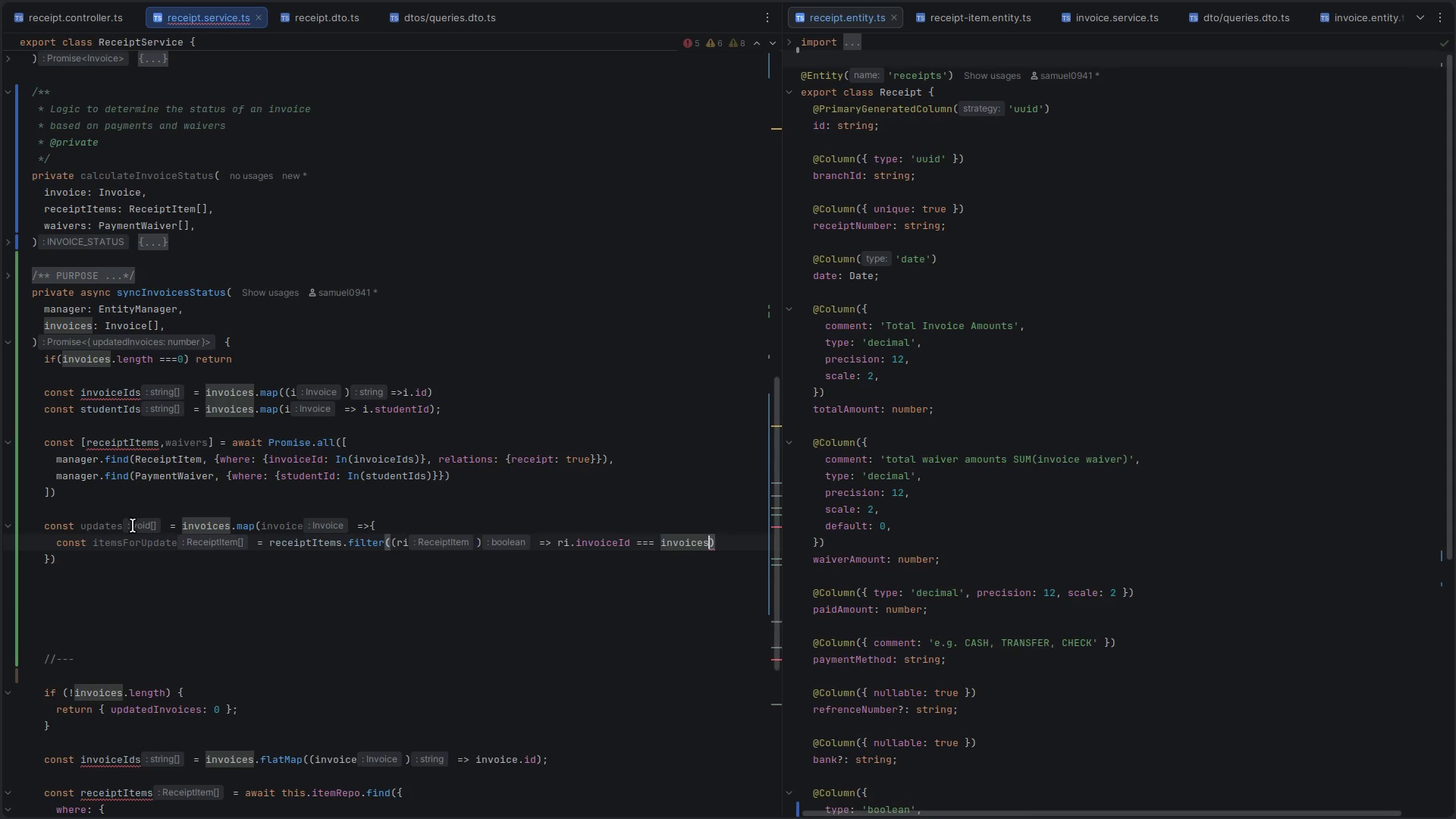 
key(Backspace)
type(.id)
 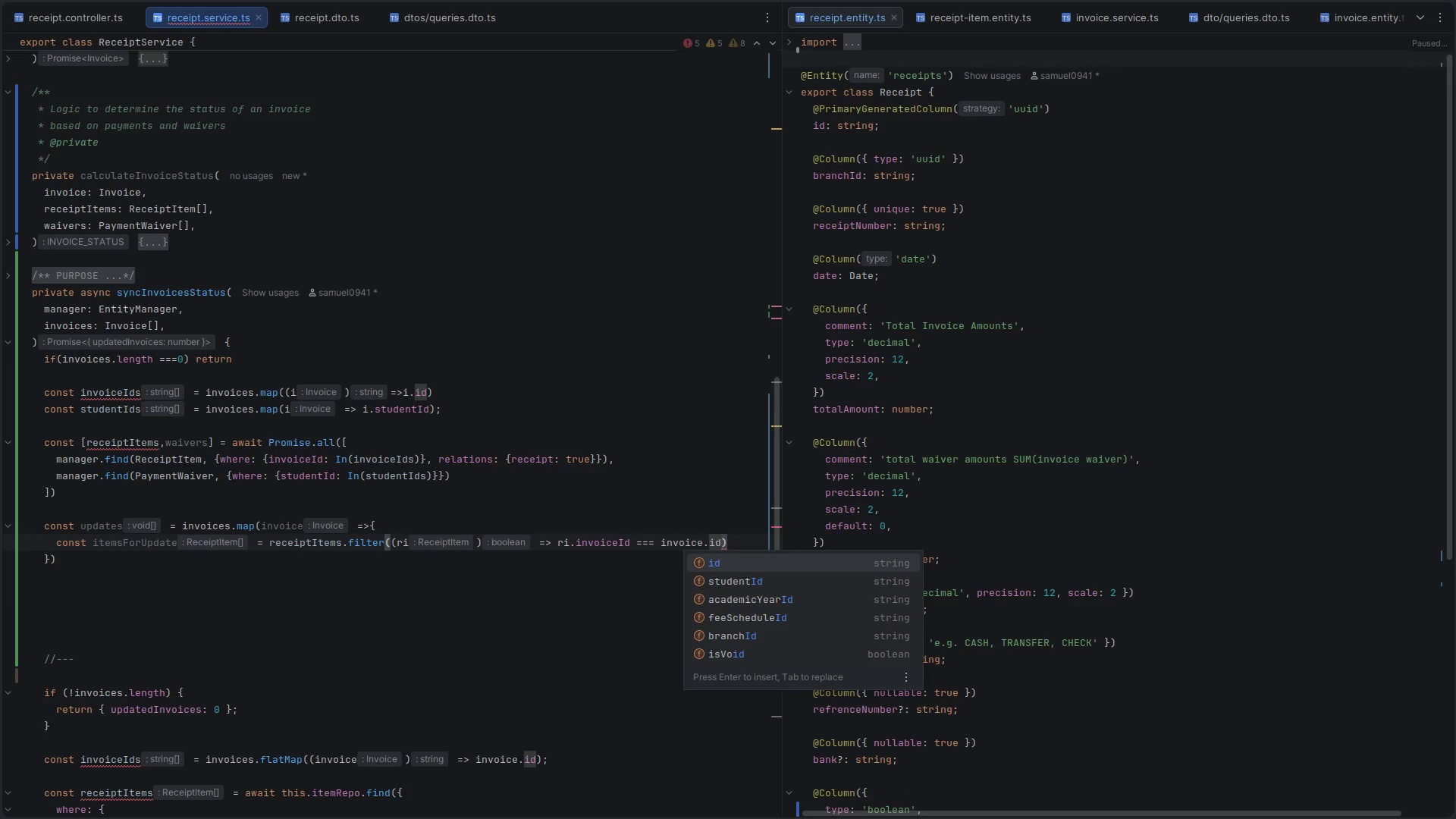 
key(ArrowRight)
 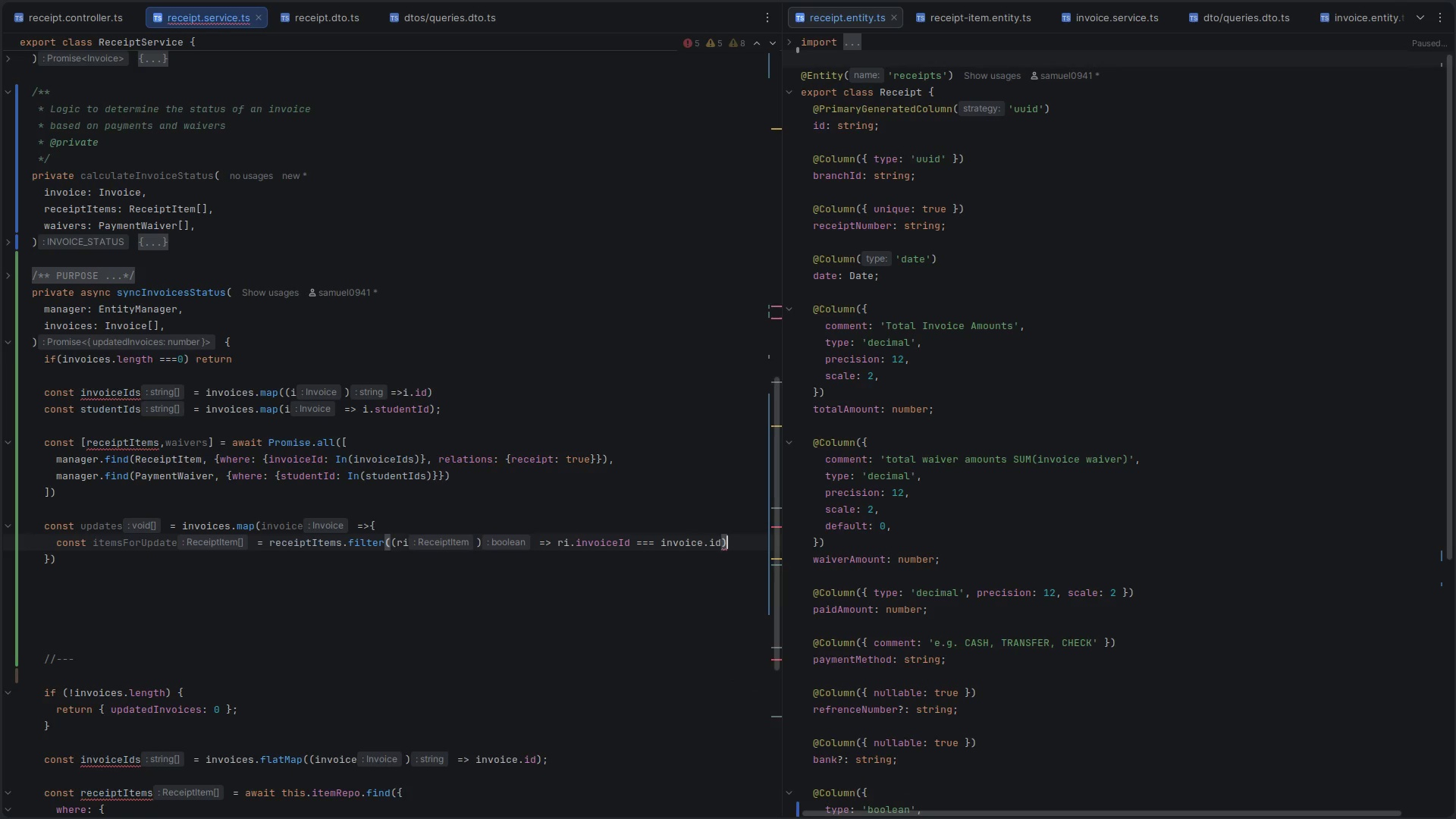 
key(ArrowRight)
 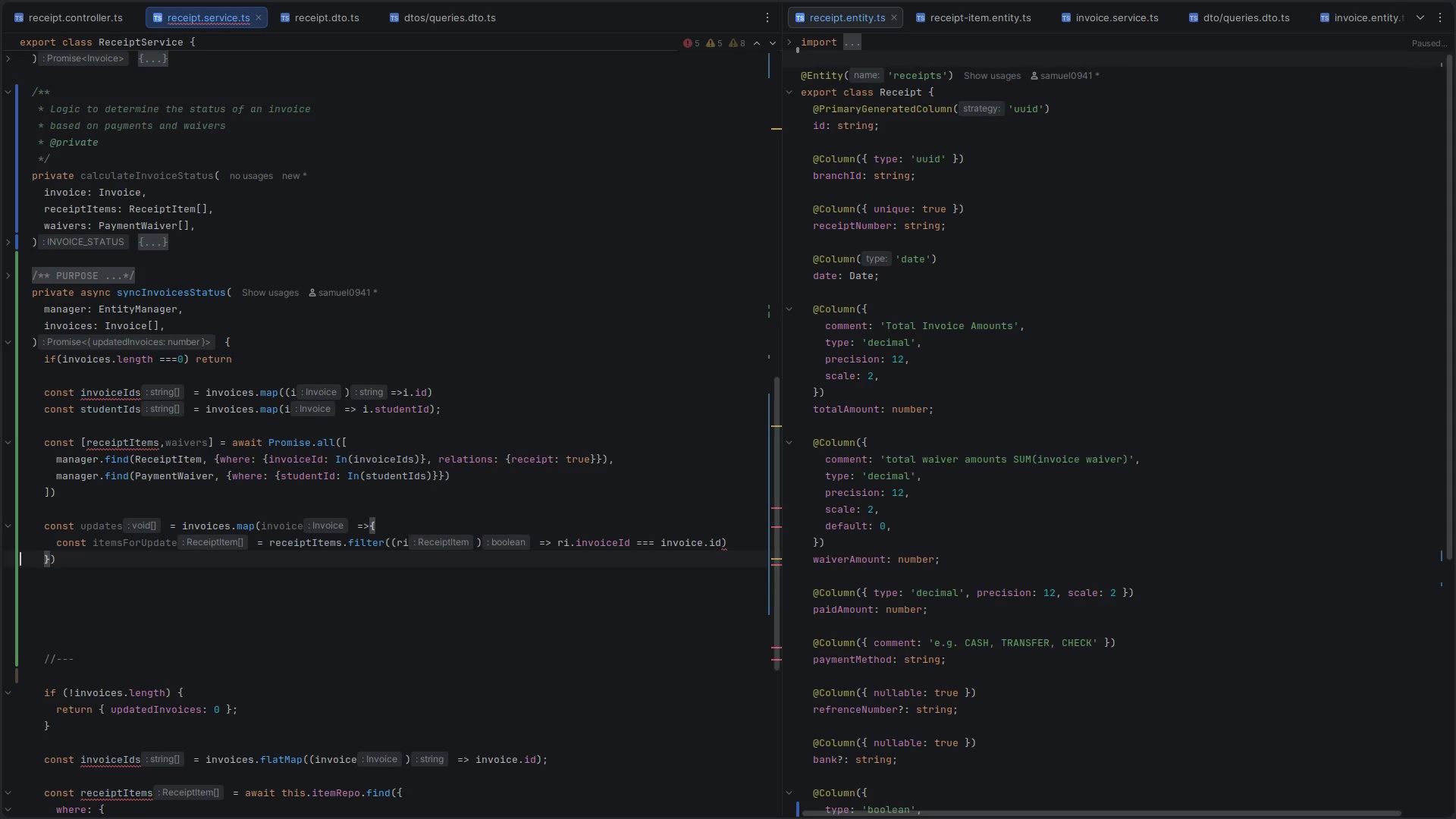 
key(ArrowLeft)
 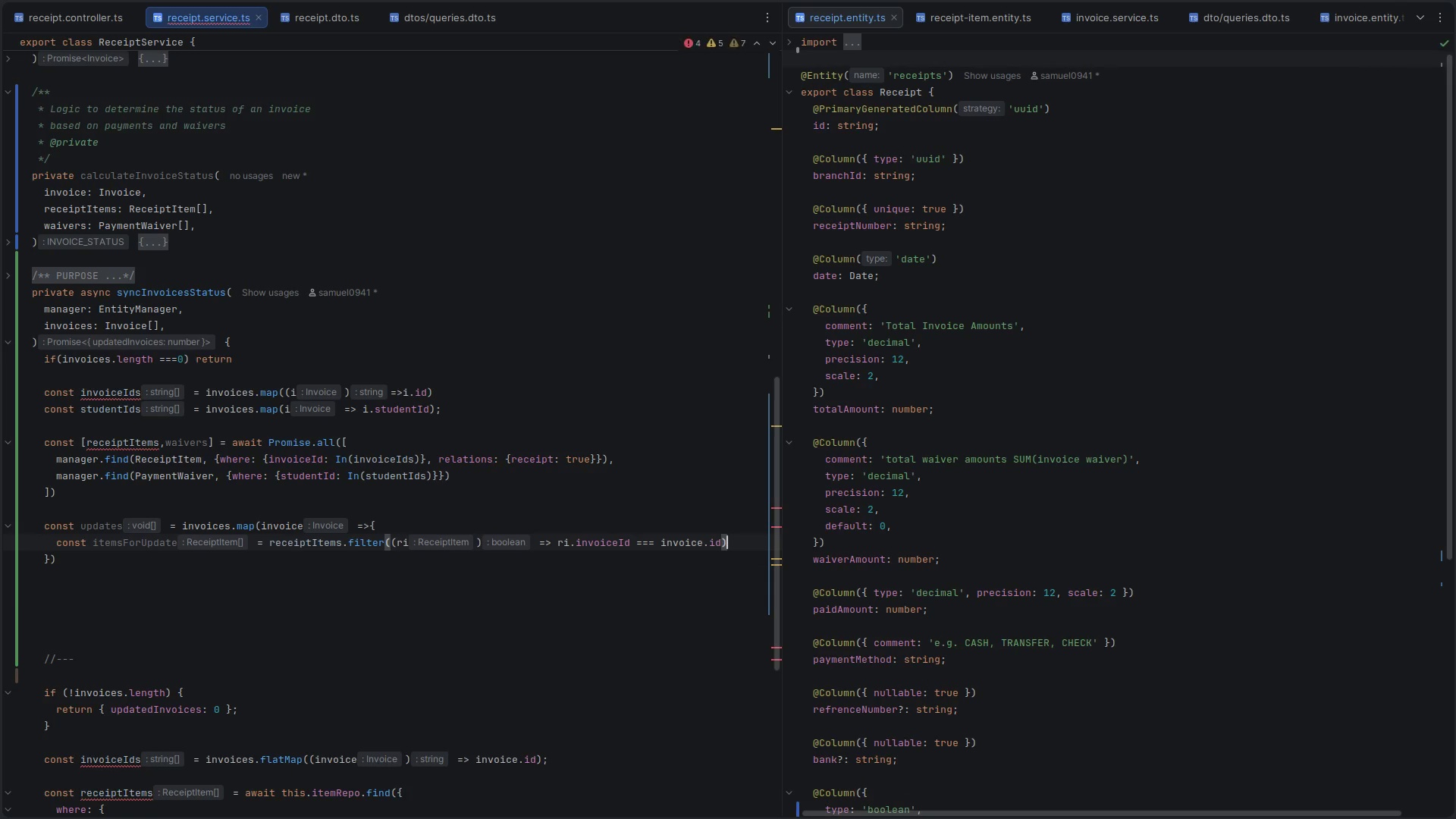 
key(Enter)
 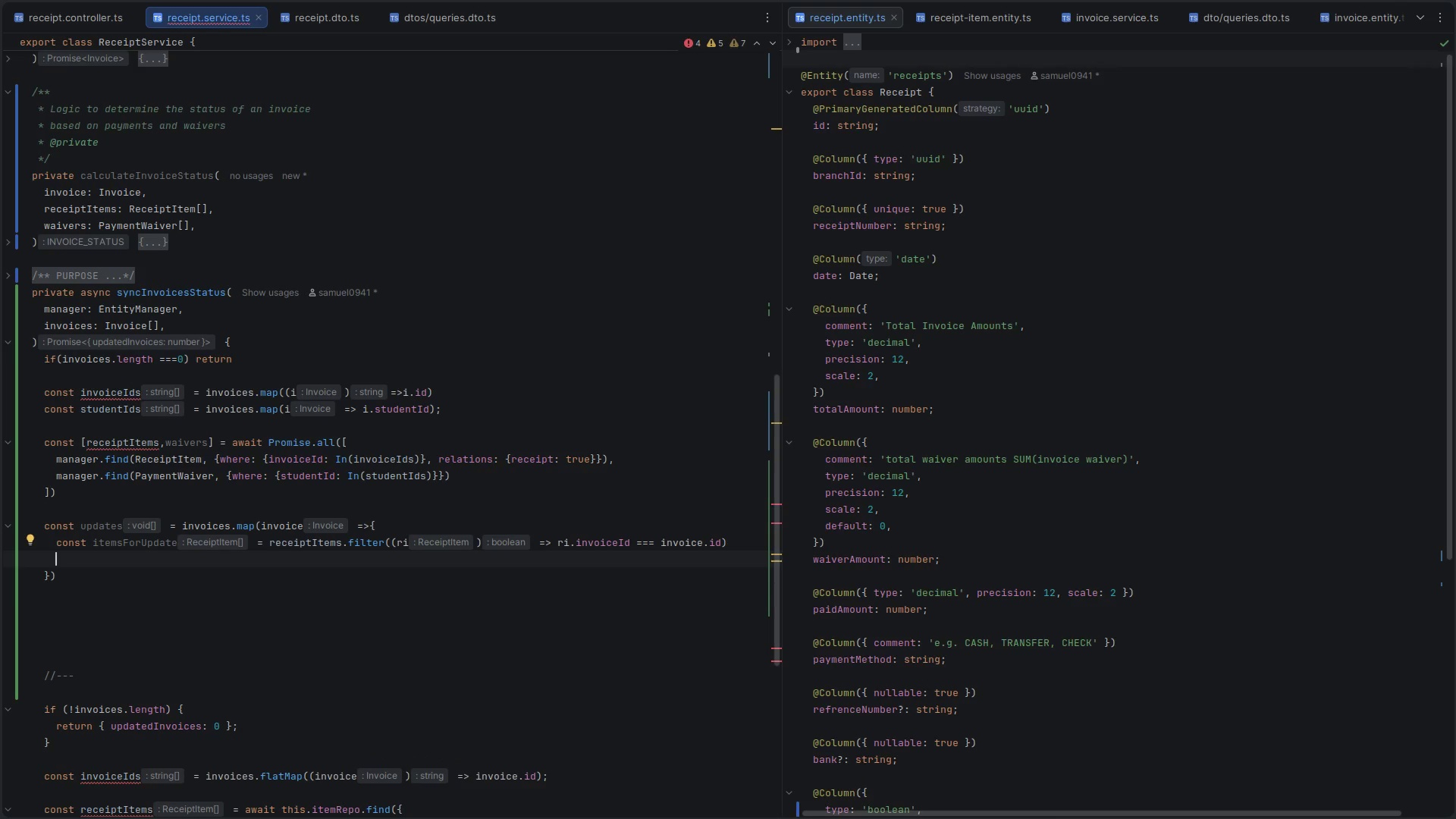 
type(invoice.sta)
 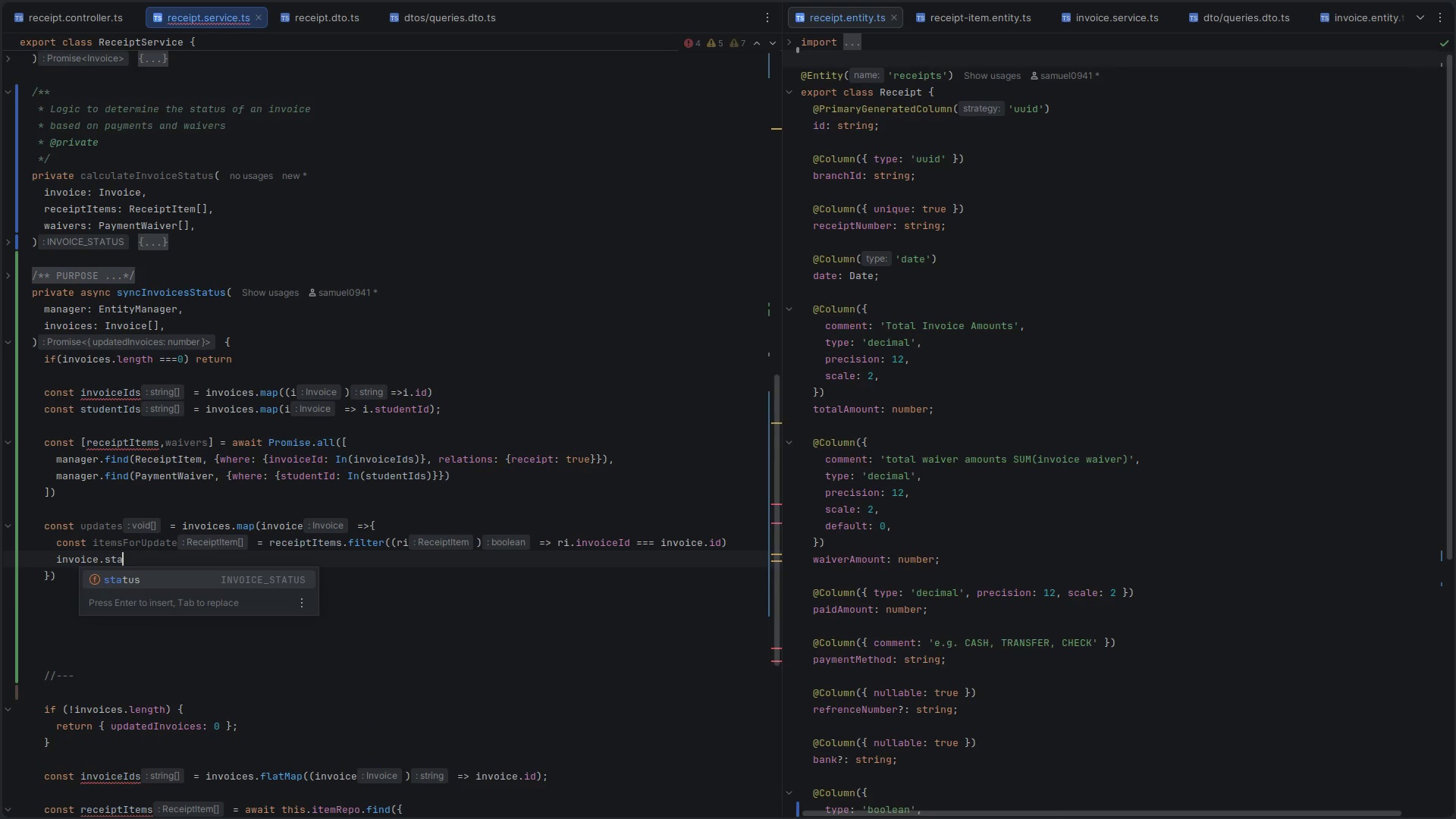 
key(Enter)
 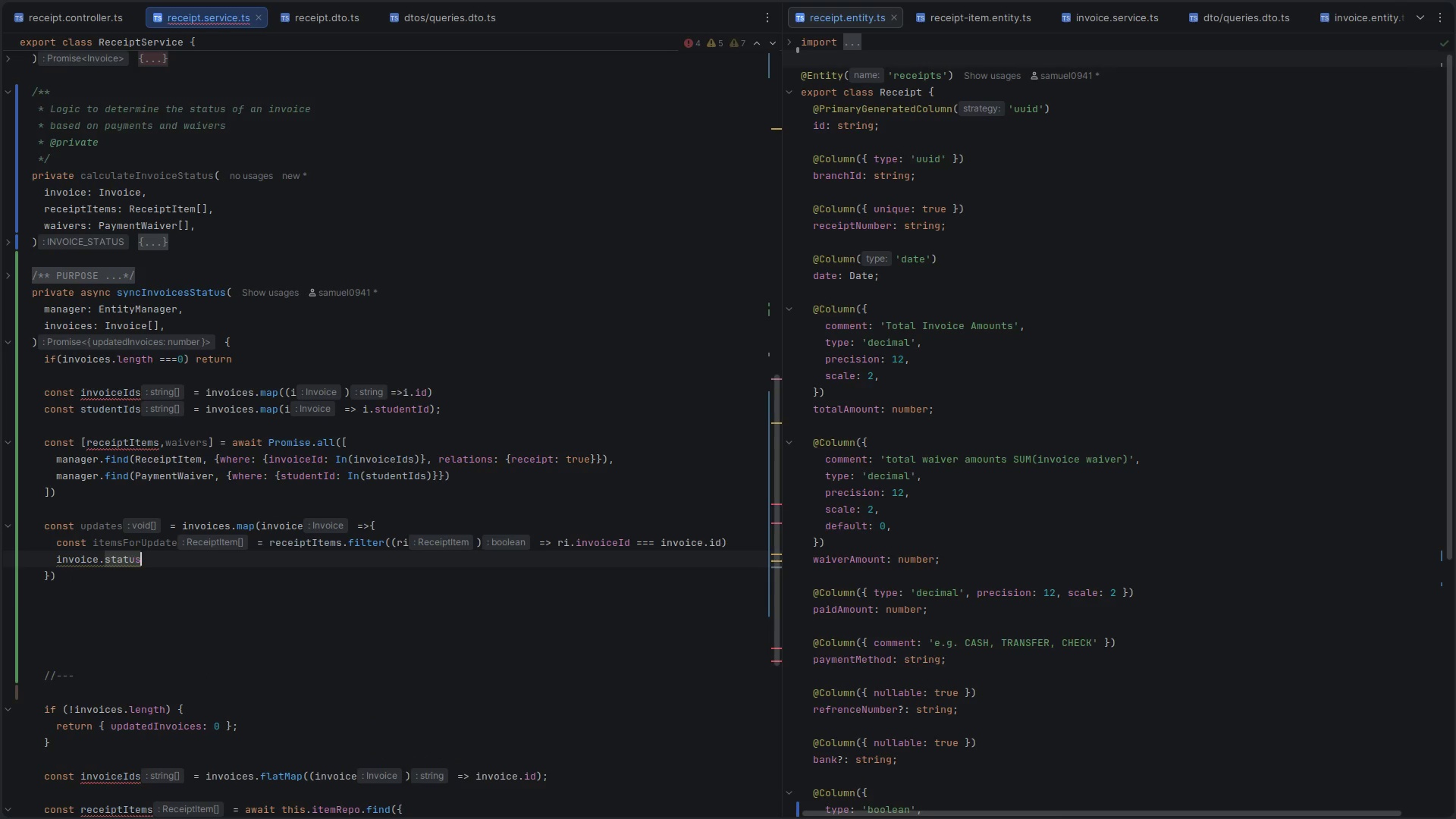 
type( = ti)
key(Backspace)
type(his.cal)
 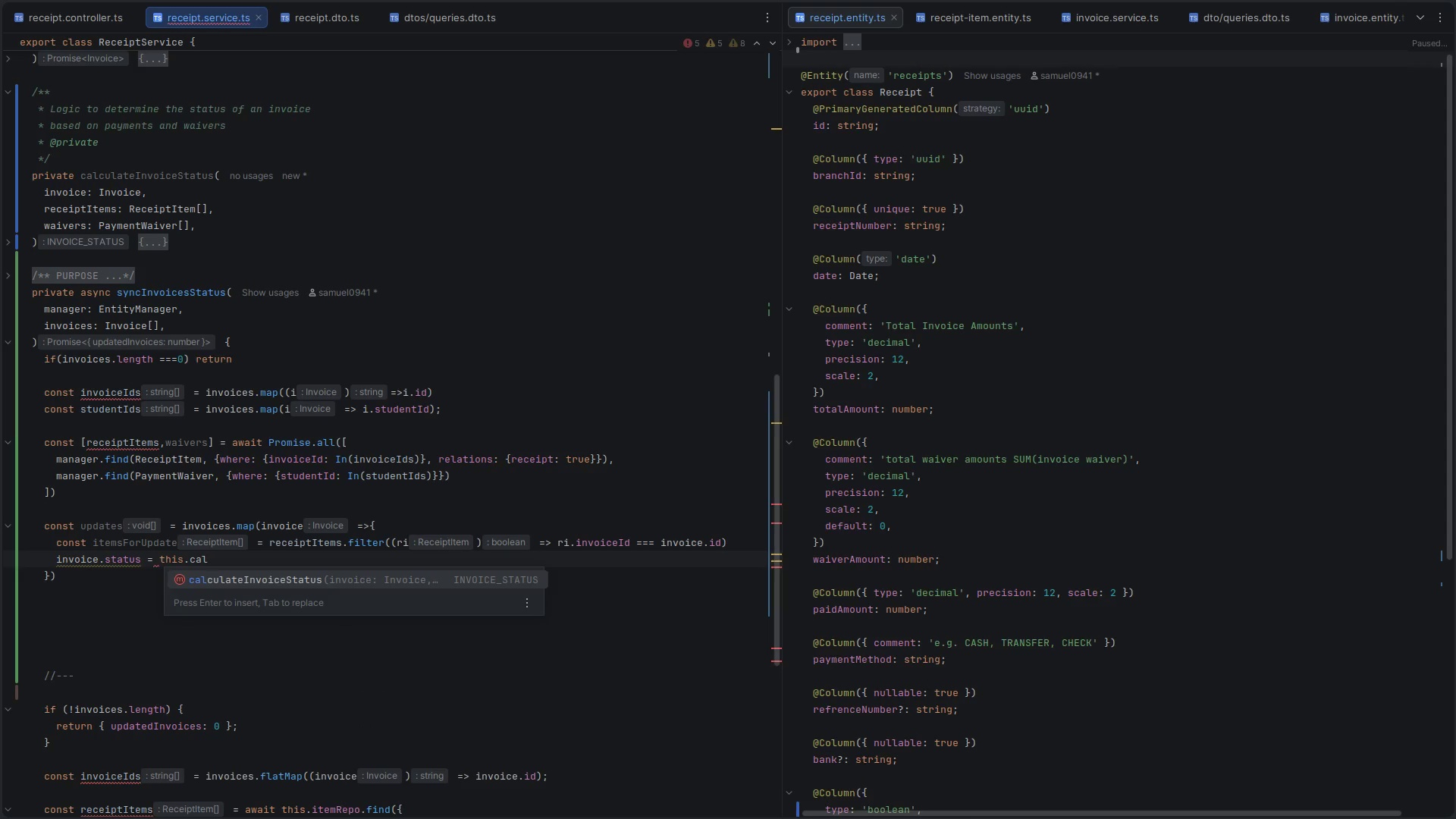 
key(Enter)
 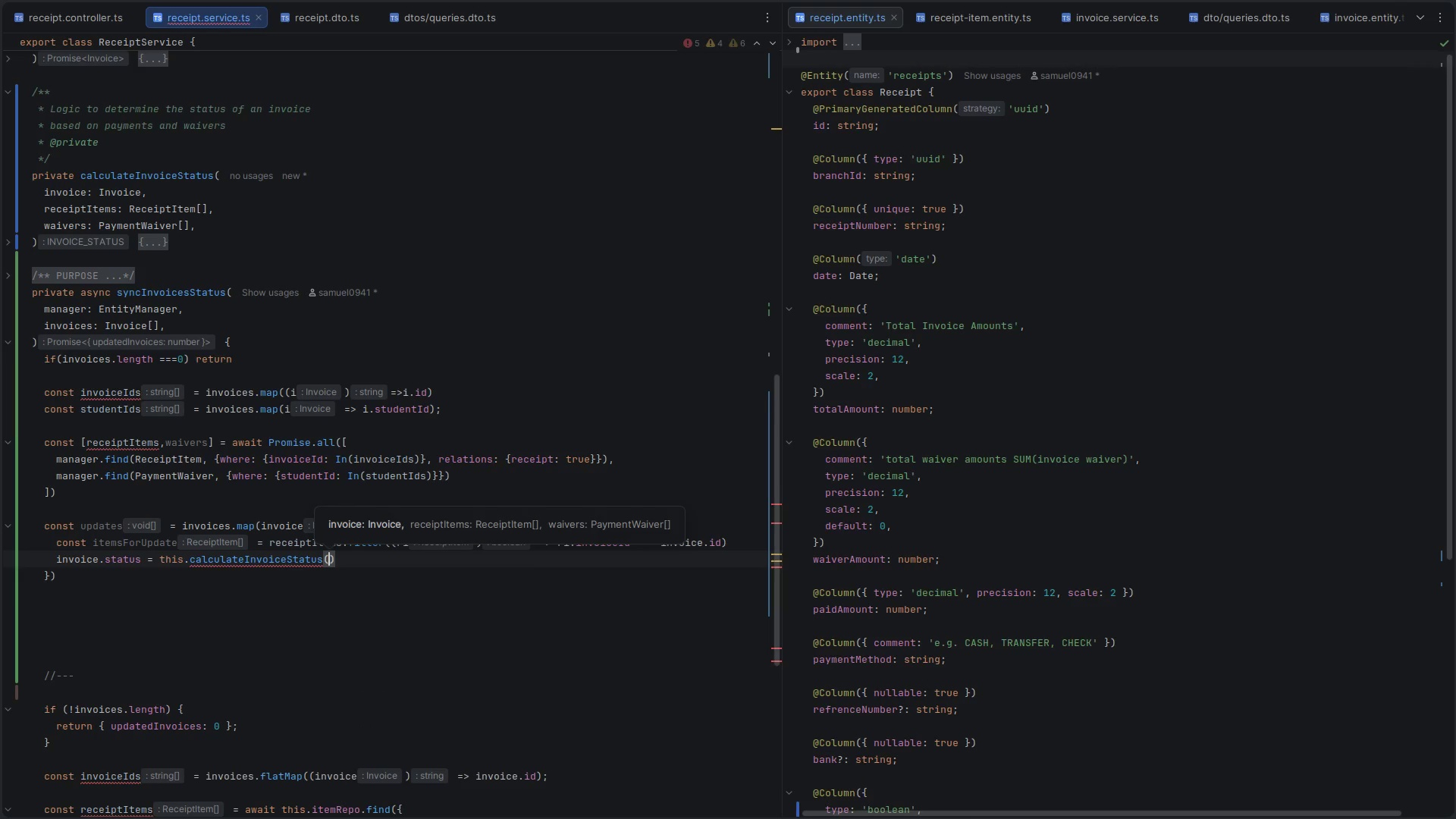 
type(invoice, ite)
 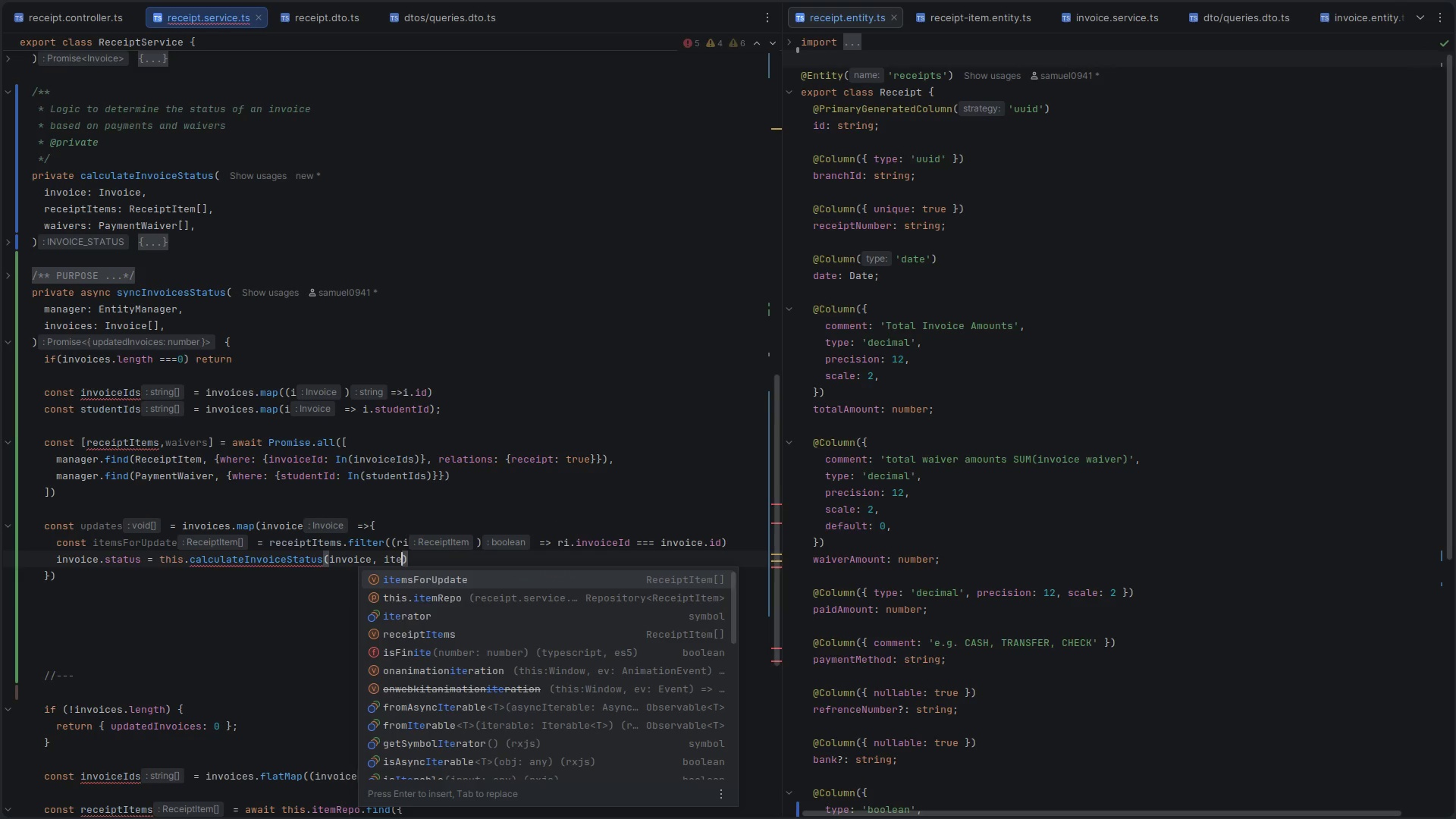 
key(Enter)
 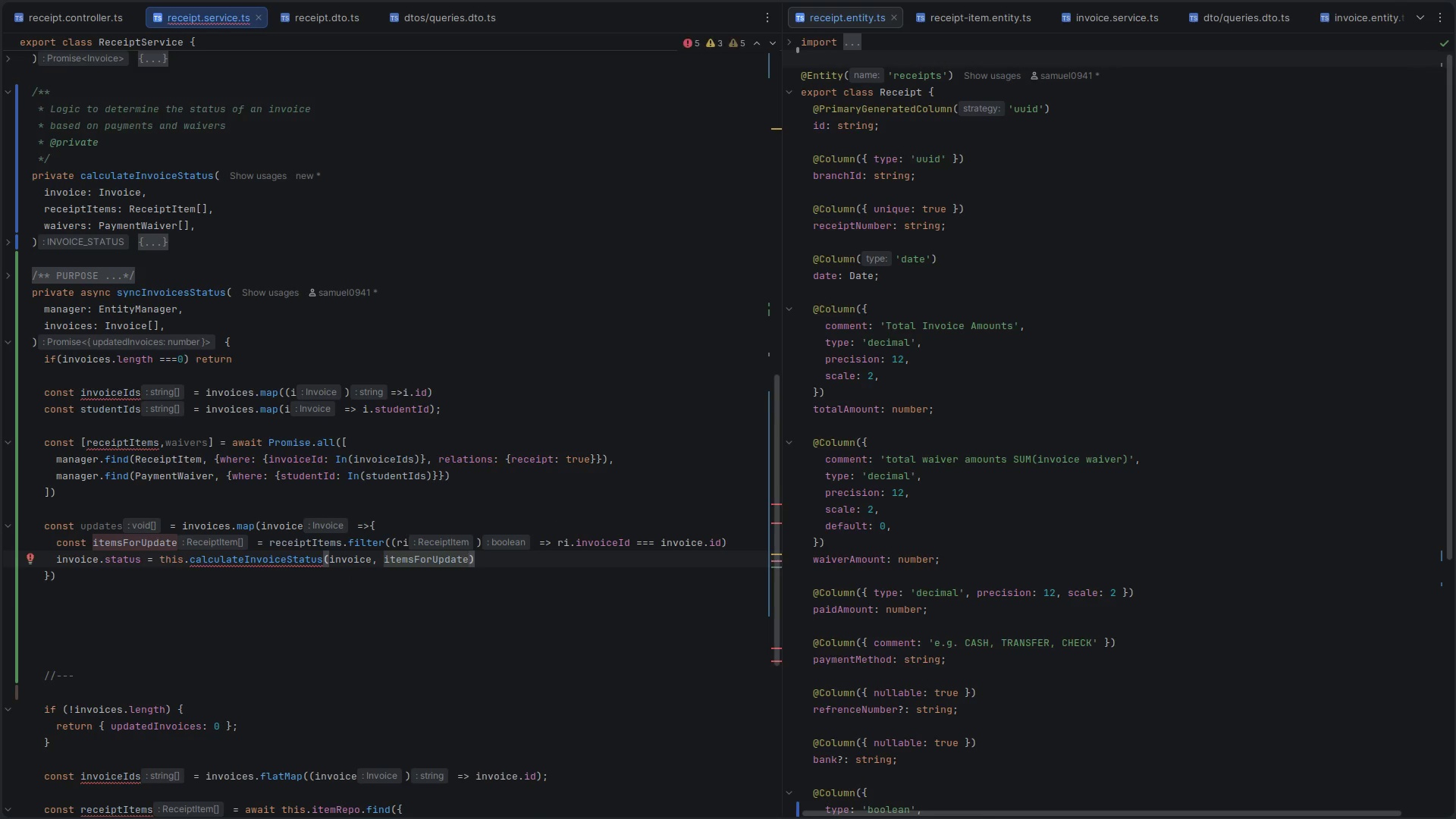 
key(Backspace)
type(e, wai)
 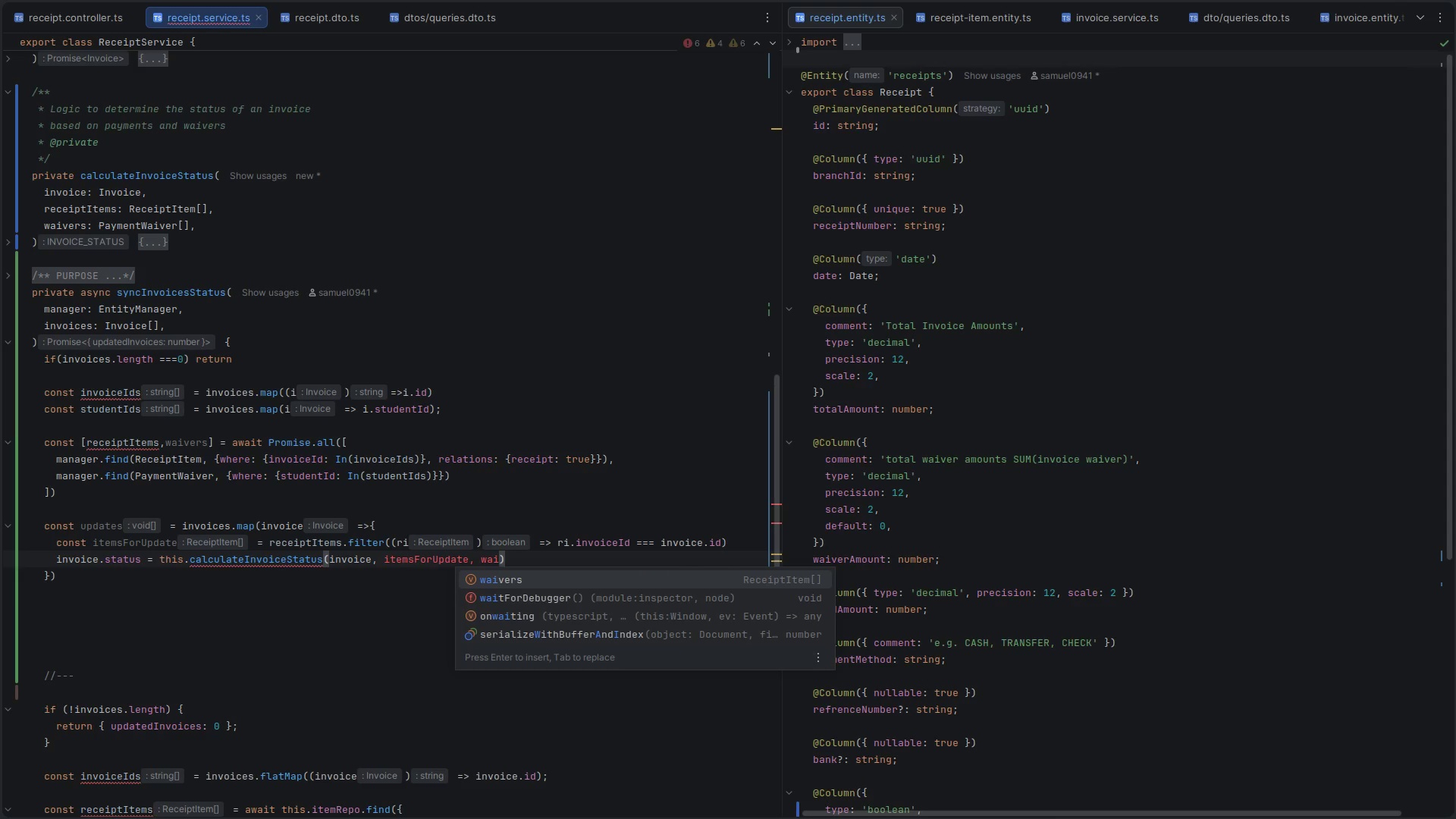 
key(Enter)
 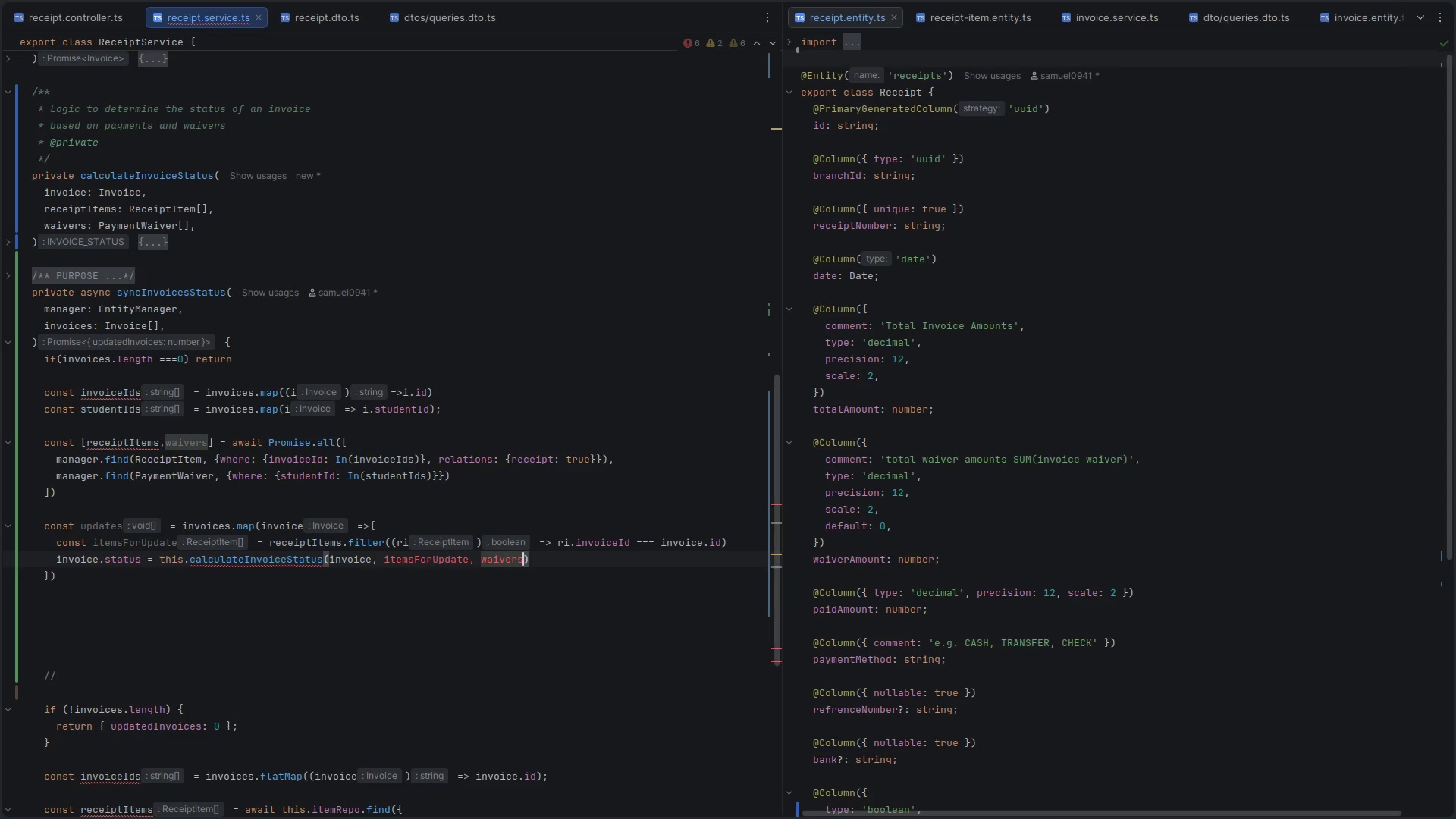 
key(ArrowRight)
 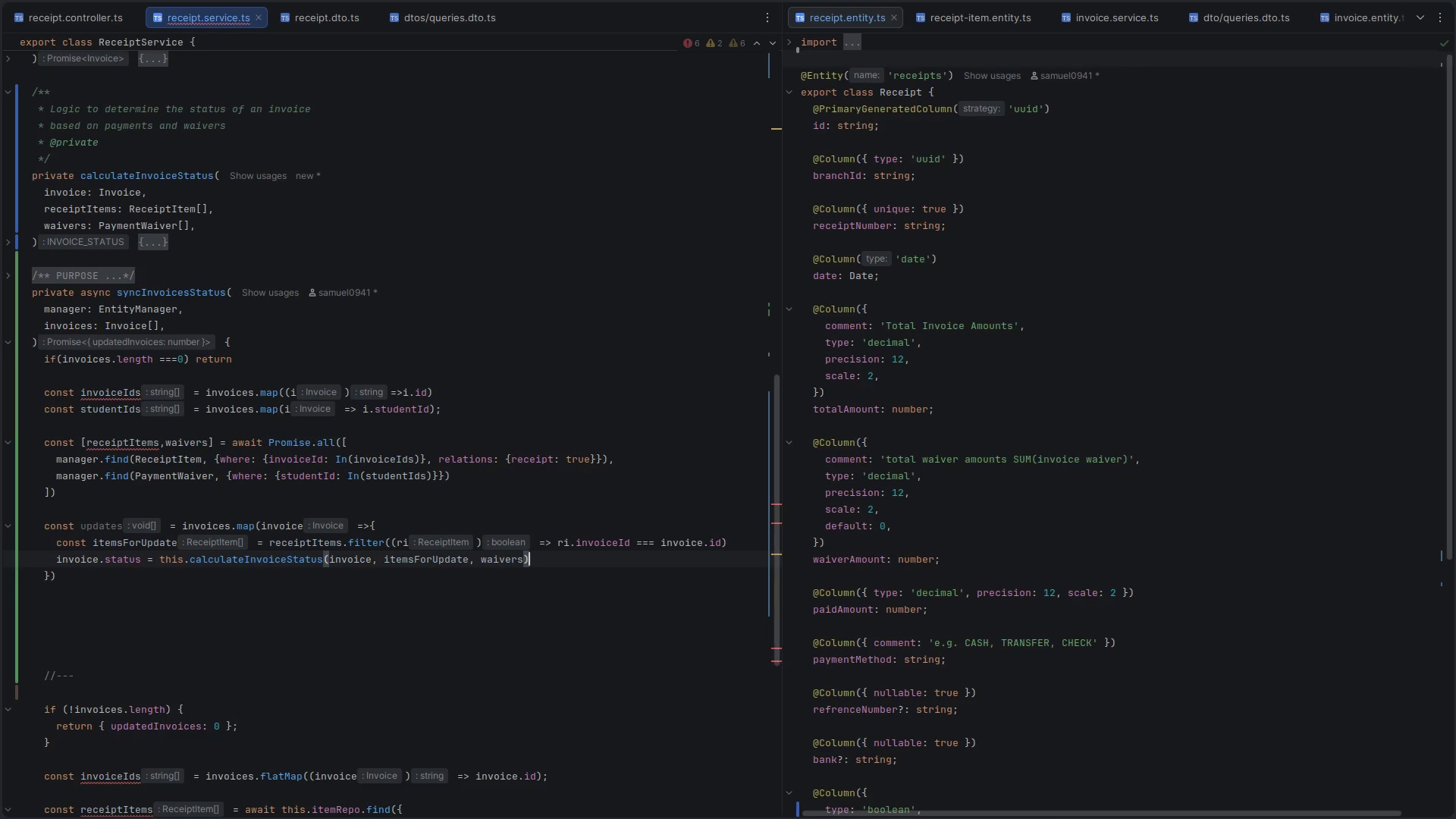 
key(Enter)
 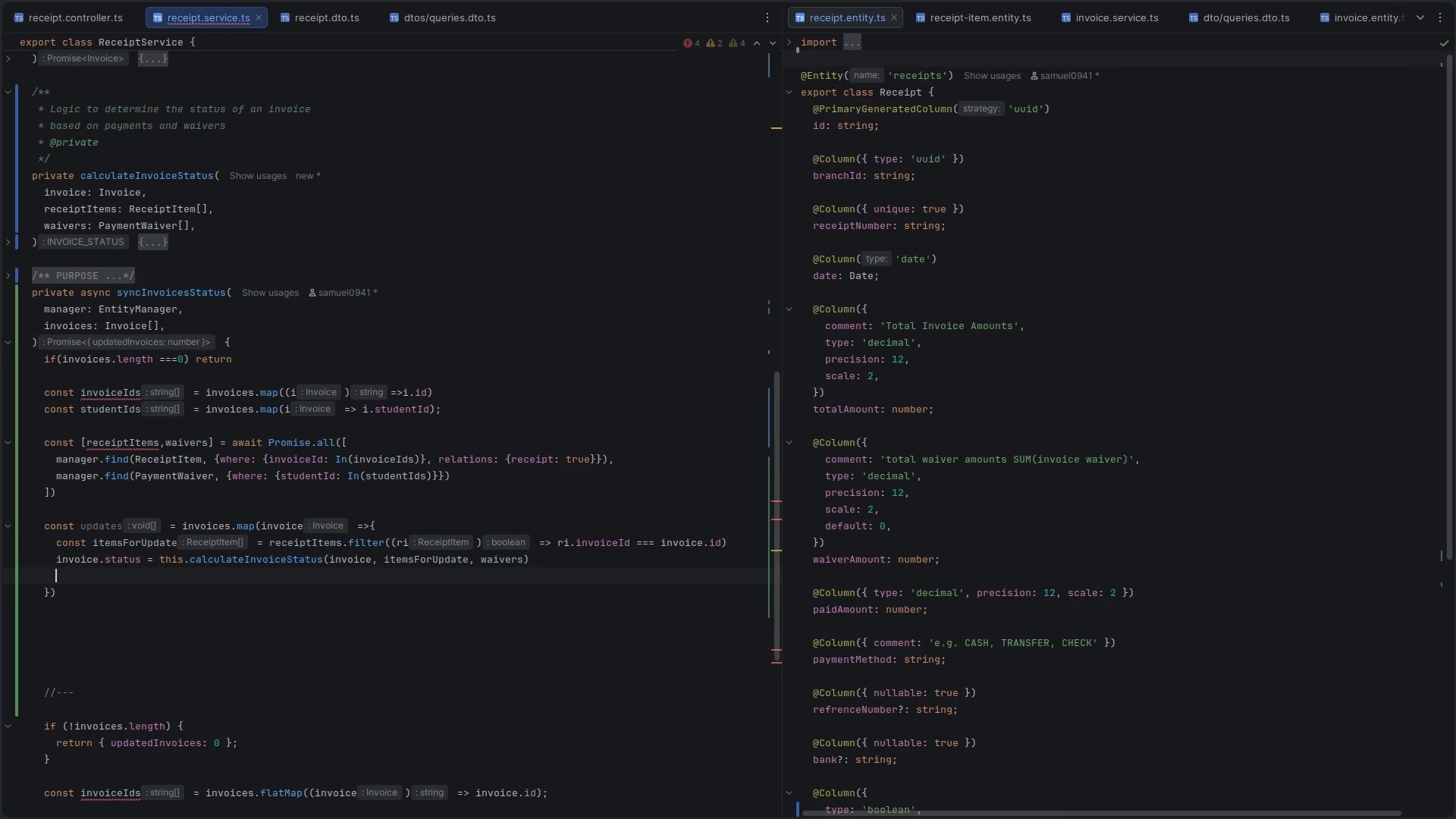 
key(Enter)
 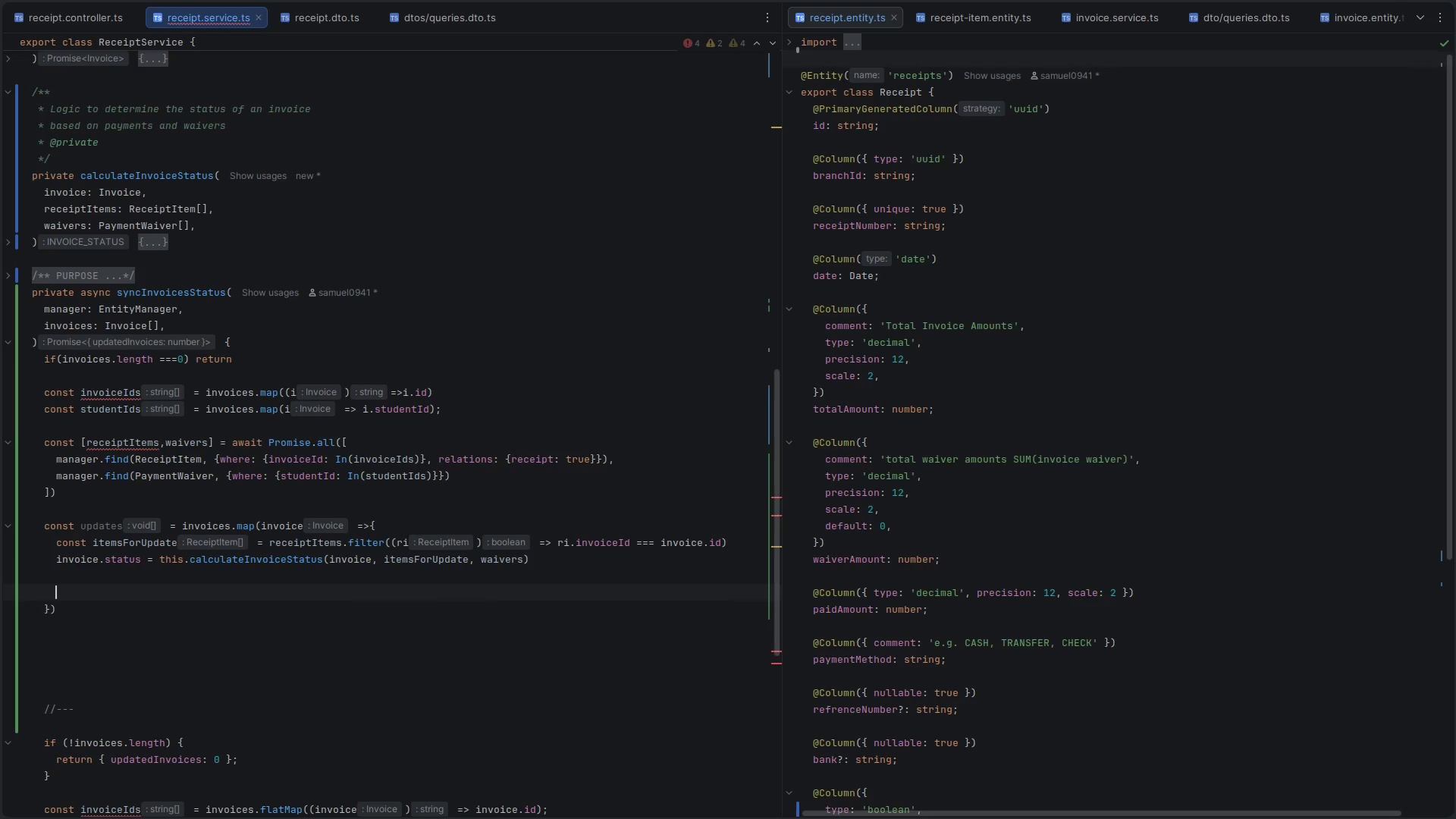 
type(return invoice)
key(Escape)
 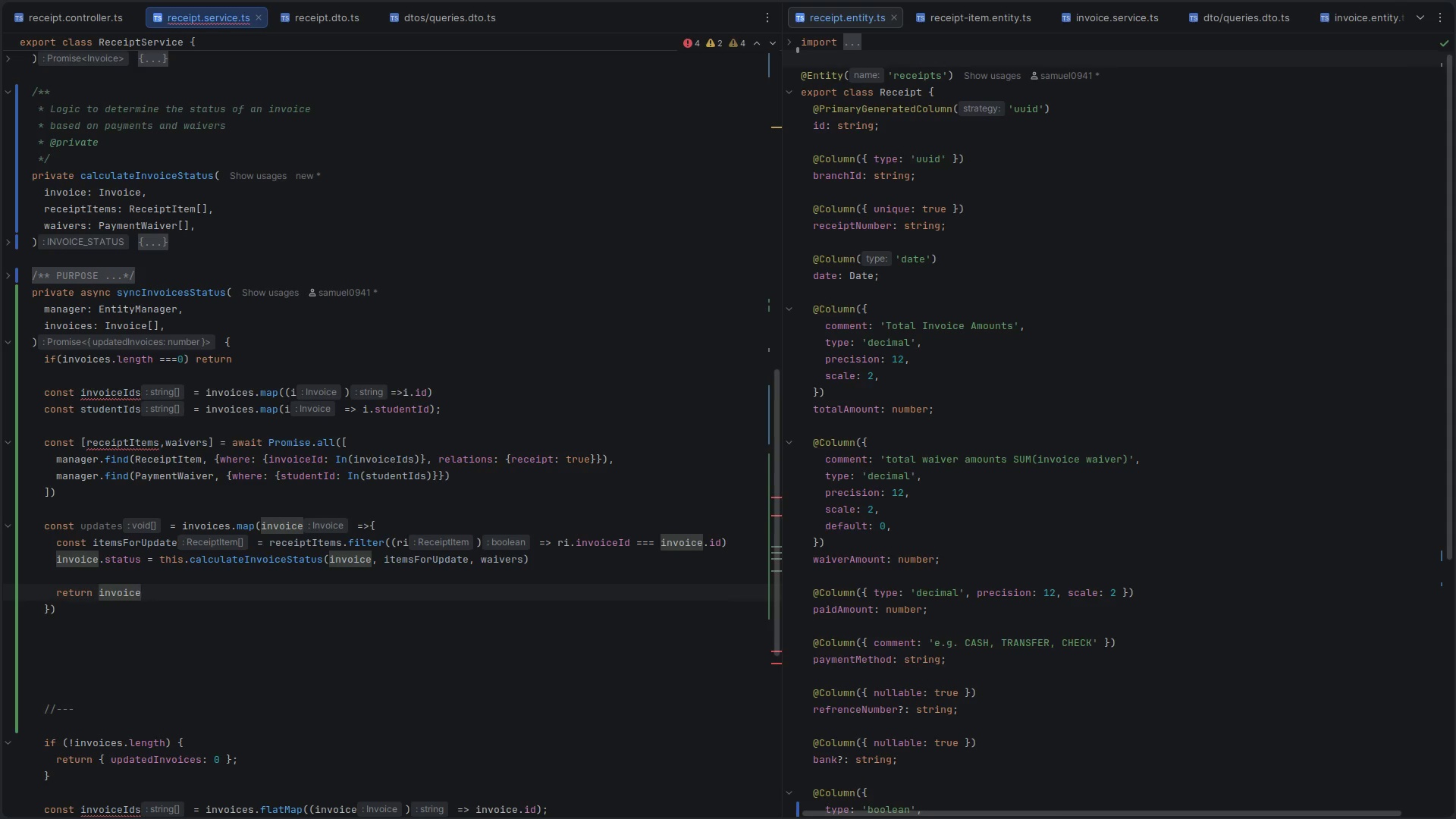 
key(ArrowDown)
 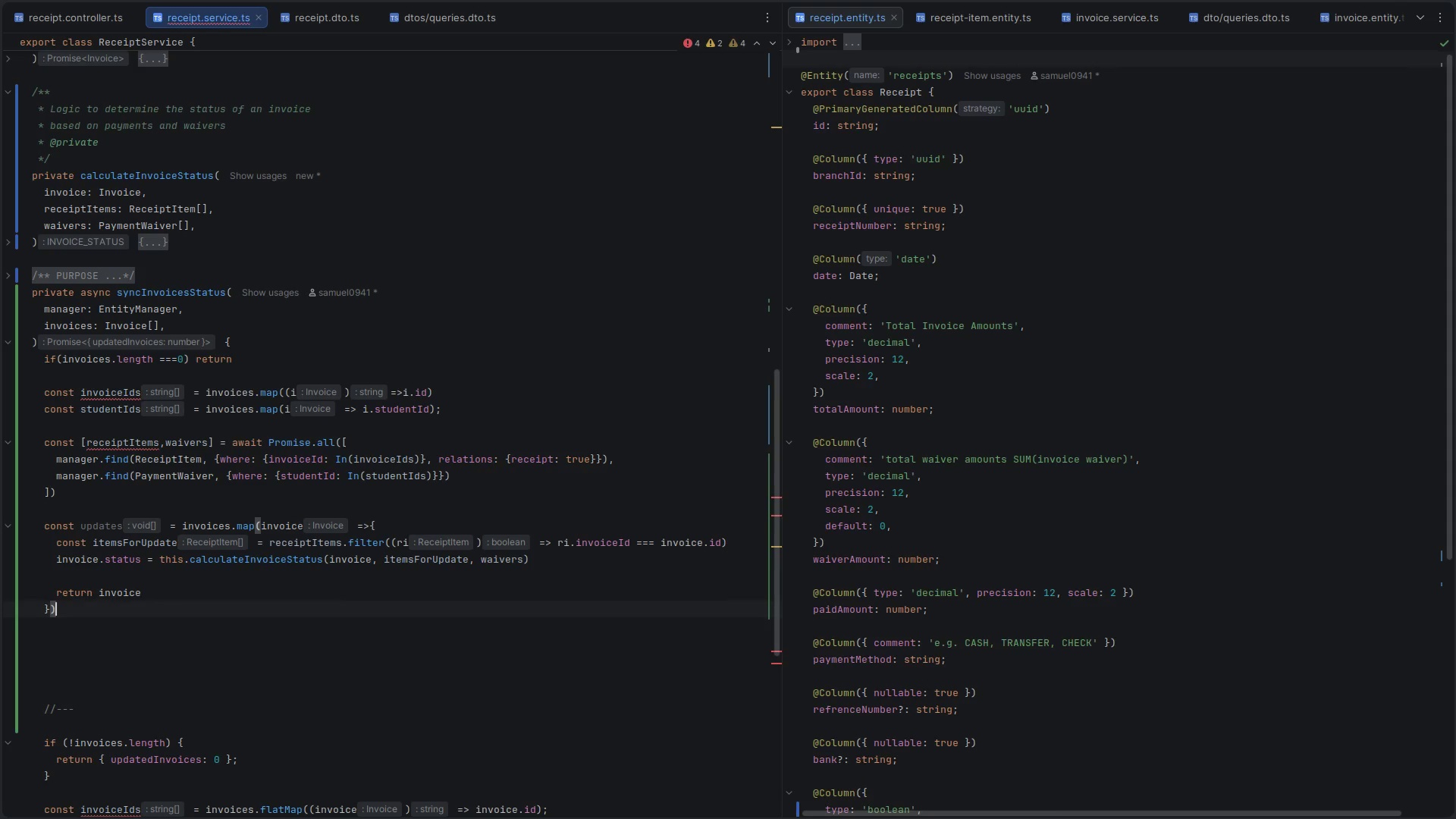 
key(ArrowDown)
 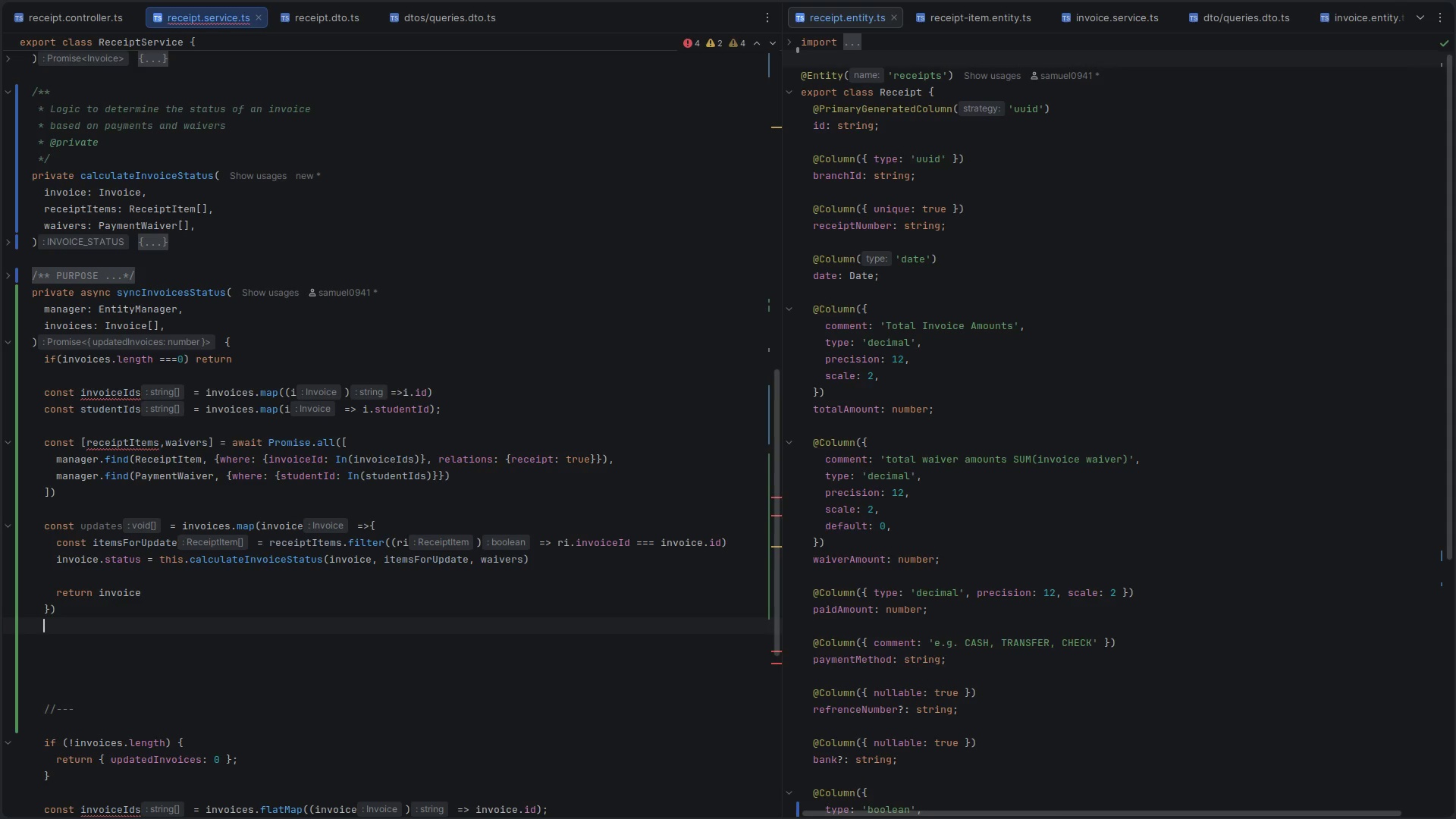 
key(ArrowDown)
 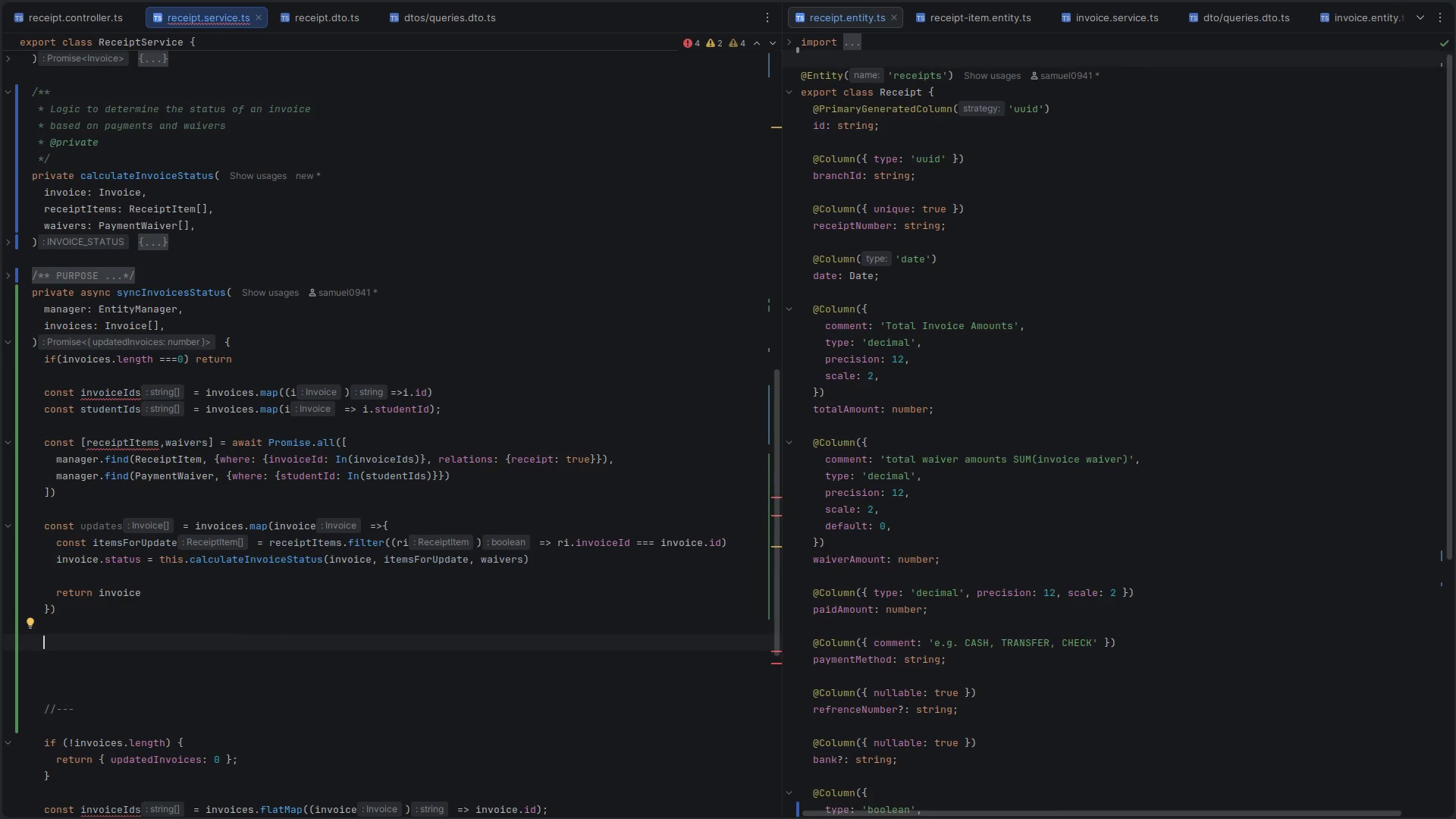 
type(await mana)
 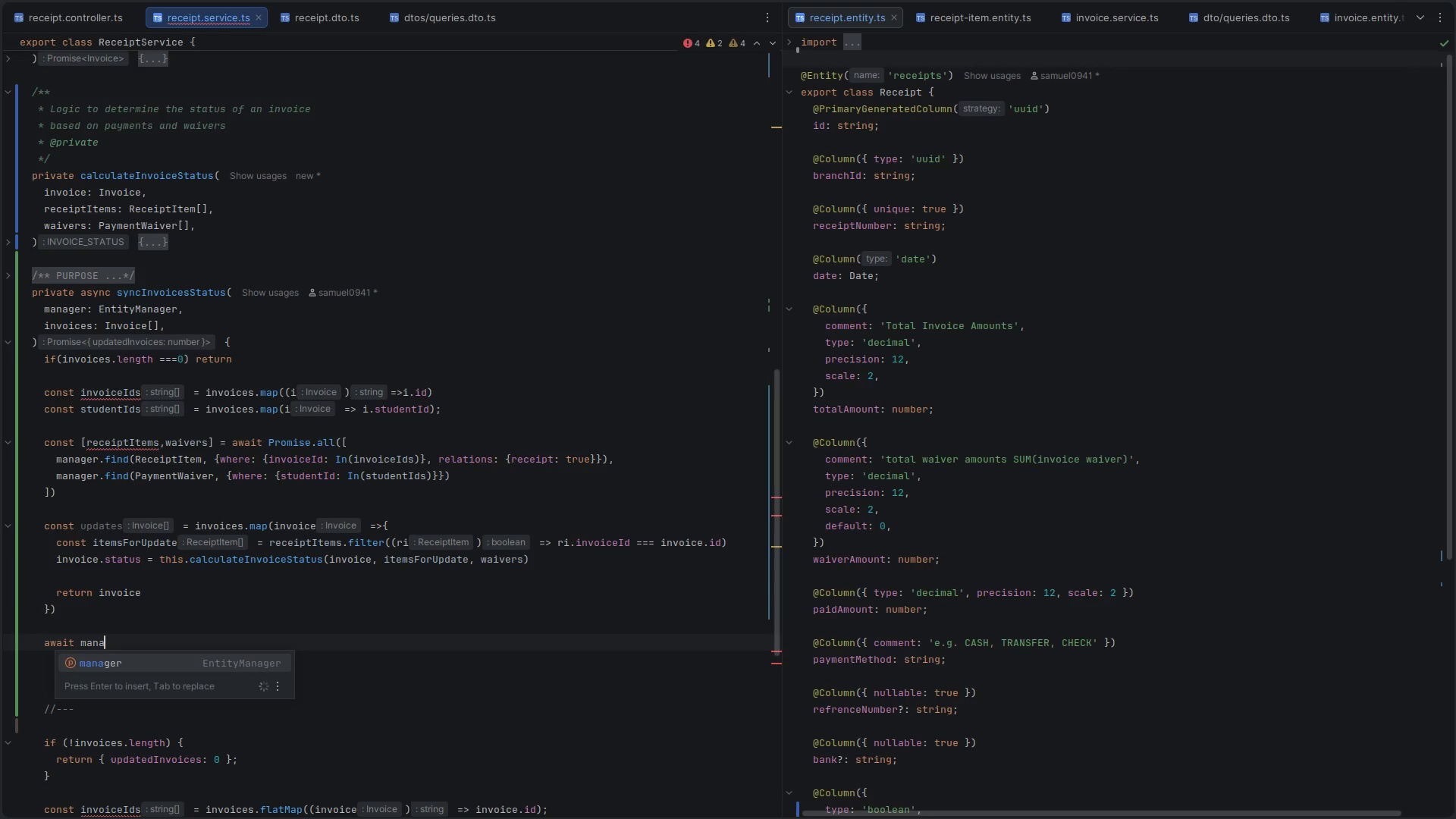 
key(Enter)
 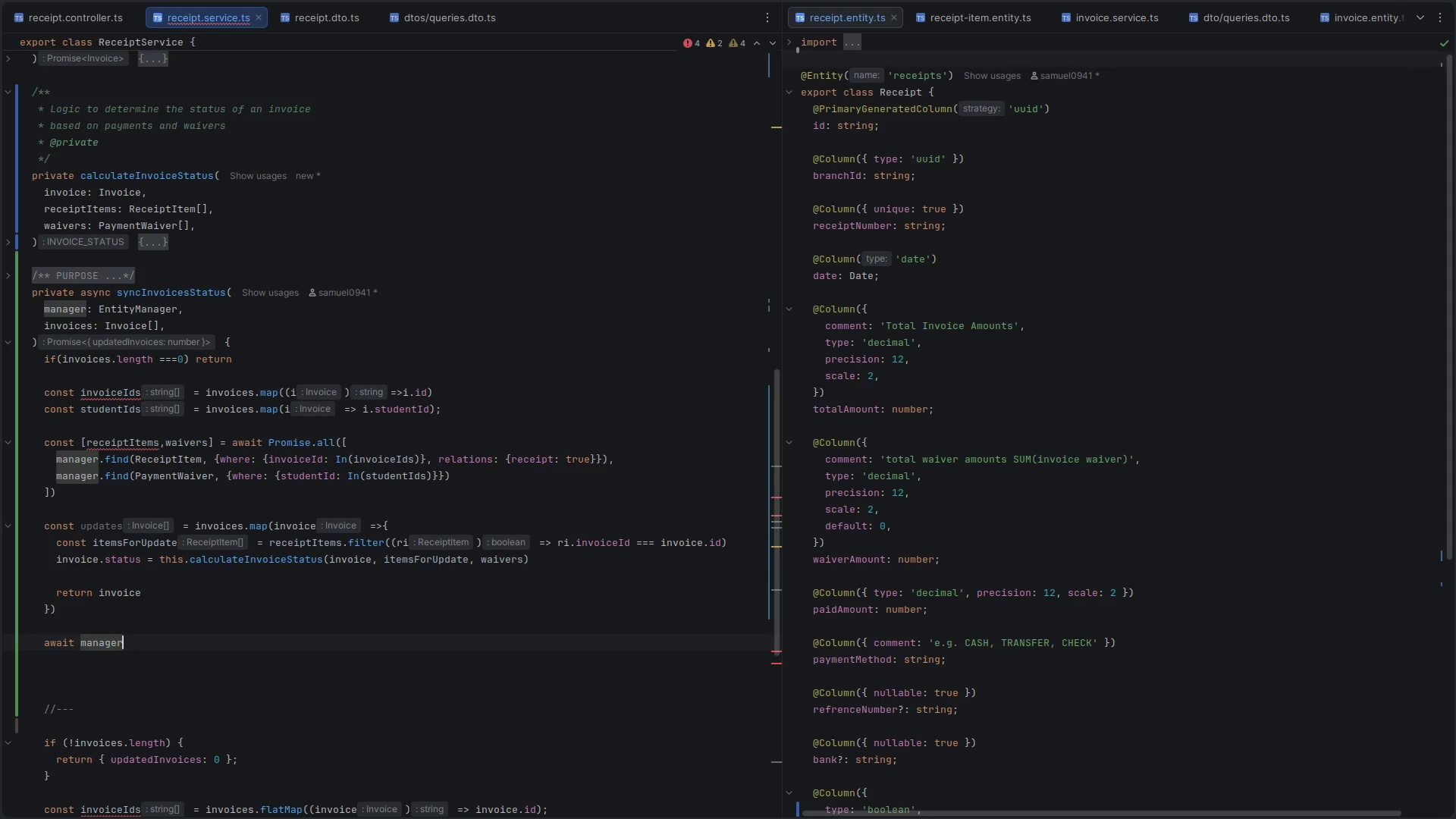 
type(.sa)
 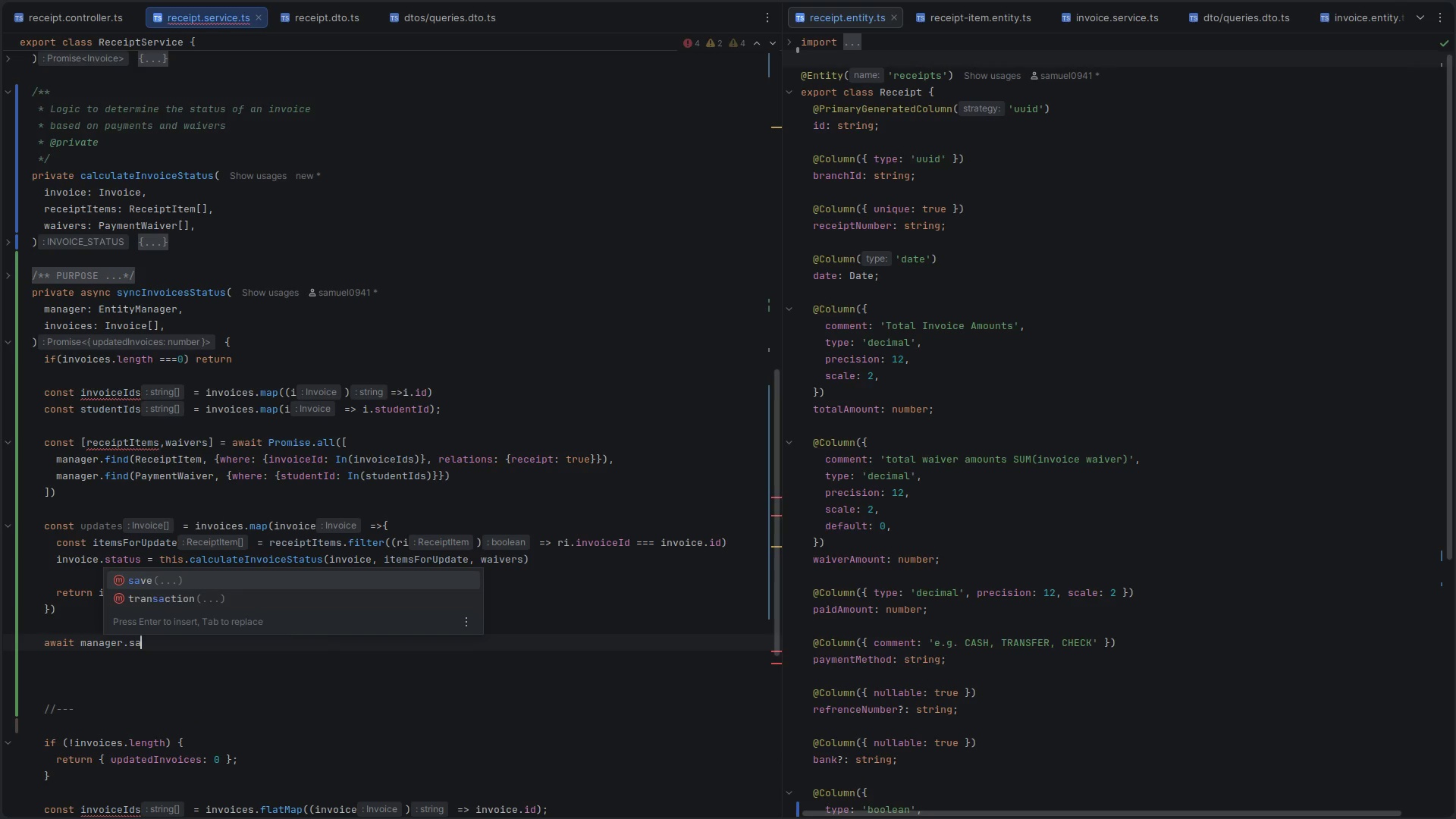 
key(Enter)
 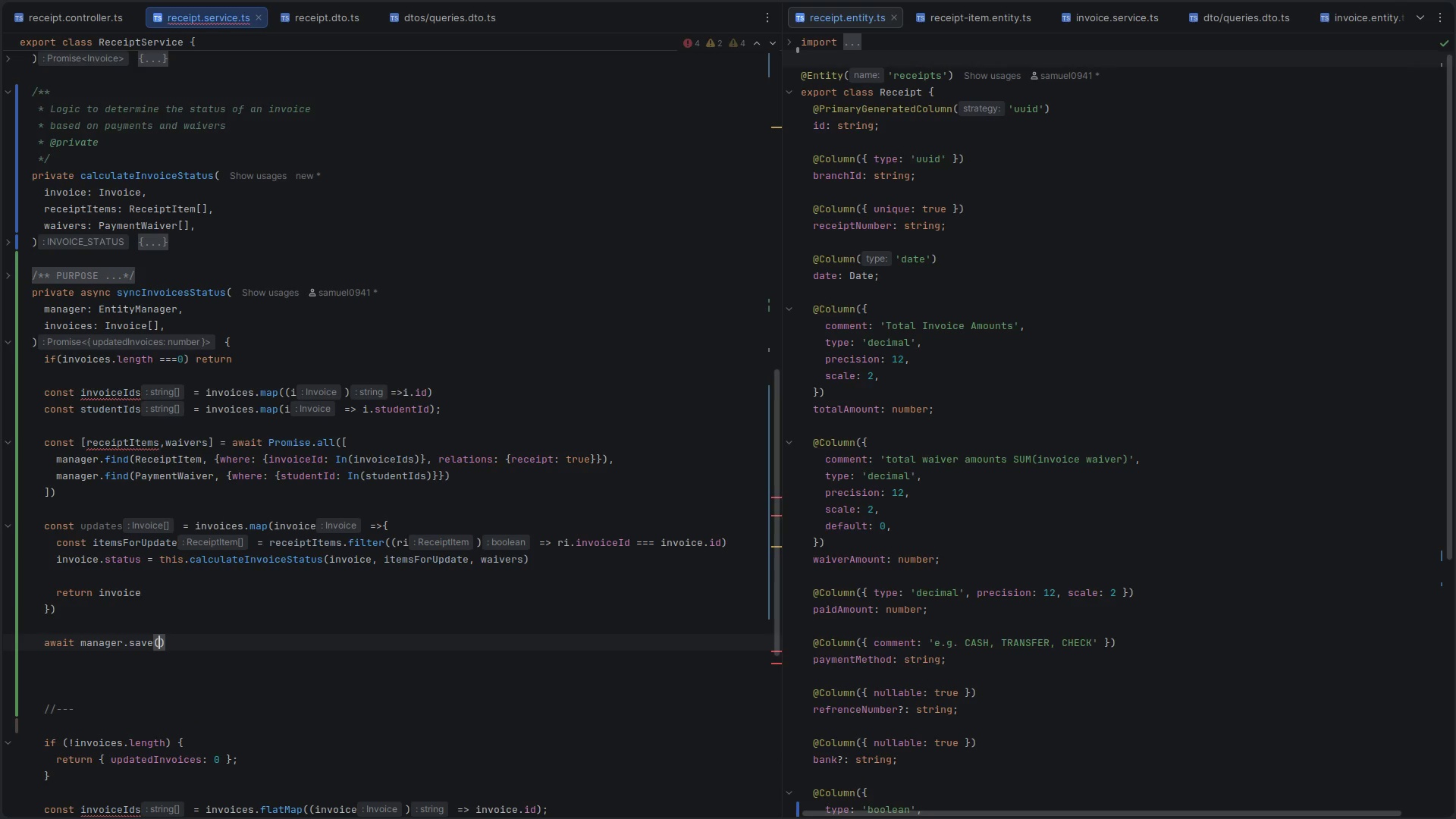 
type(()
key(Backspace)
type(Inoi)
key(Backspace)
key(Backspace)
type(voice, updates)
 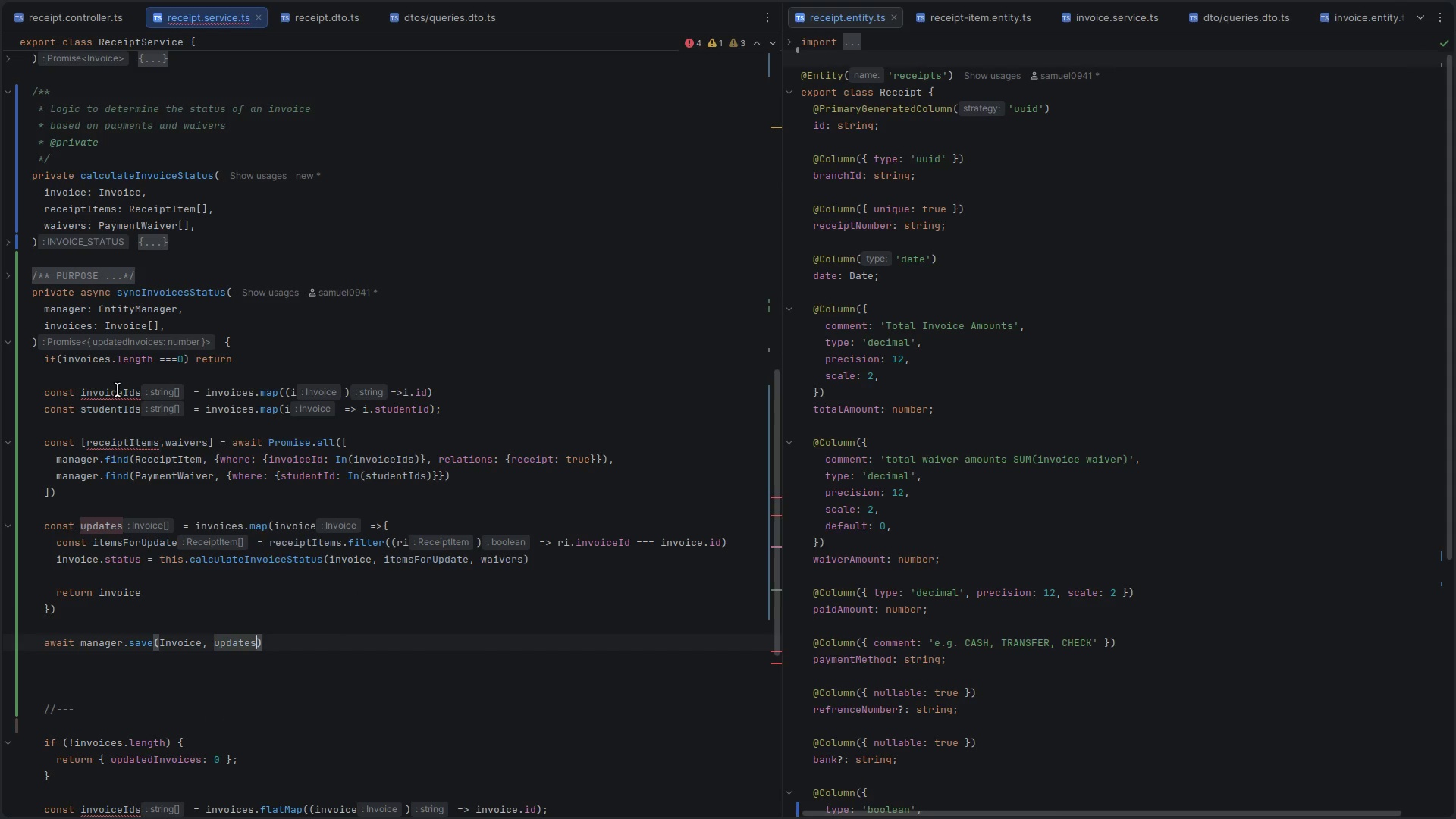 
double_click([100, 395])
 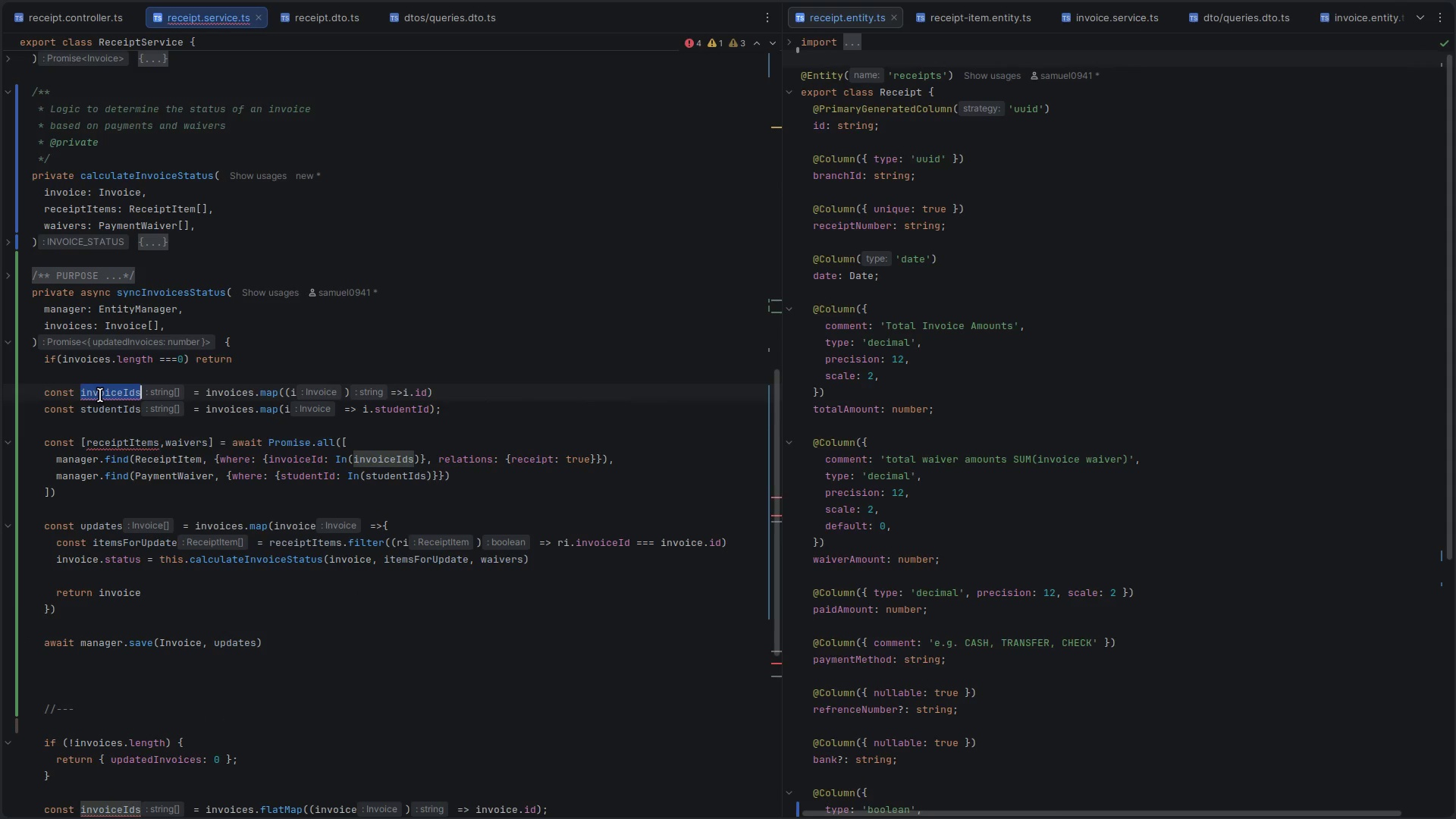 
scroll: coordinate [146, 450], scroll_direction: down, amount: 10.0
 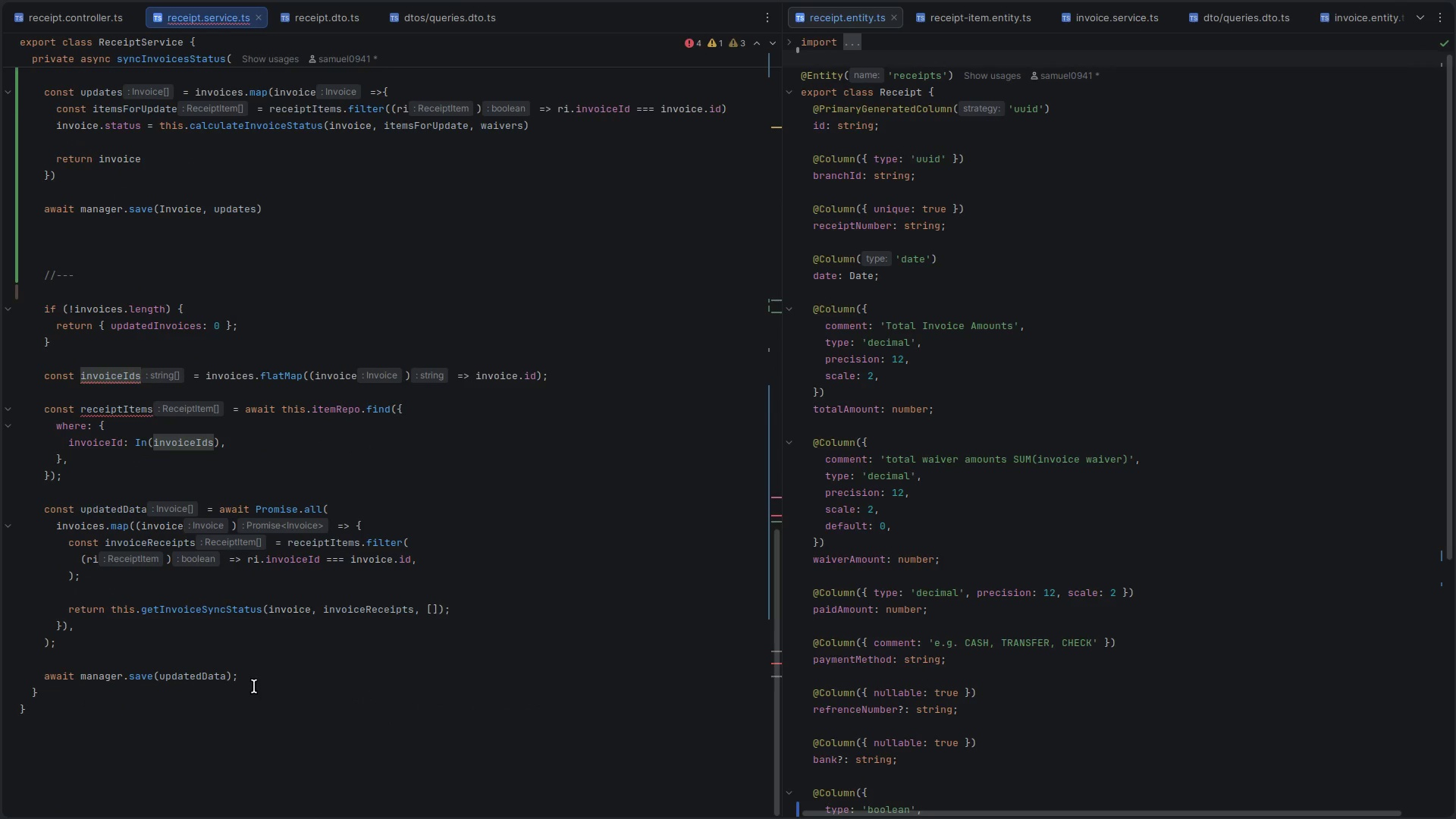 
left_click_drag(start_coordinate=[256, 676], to_coordinate=[32, 266])
 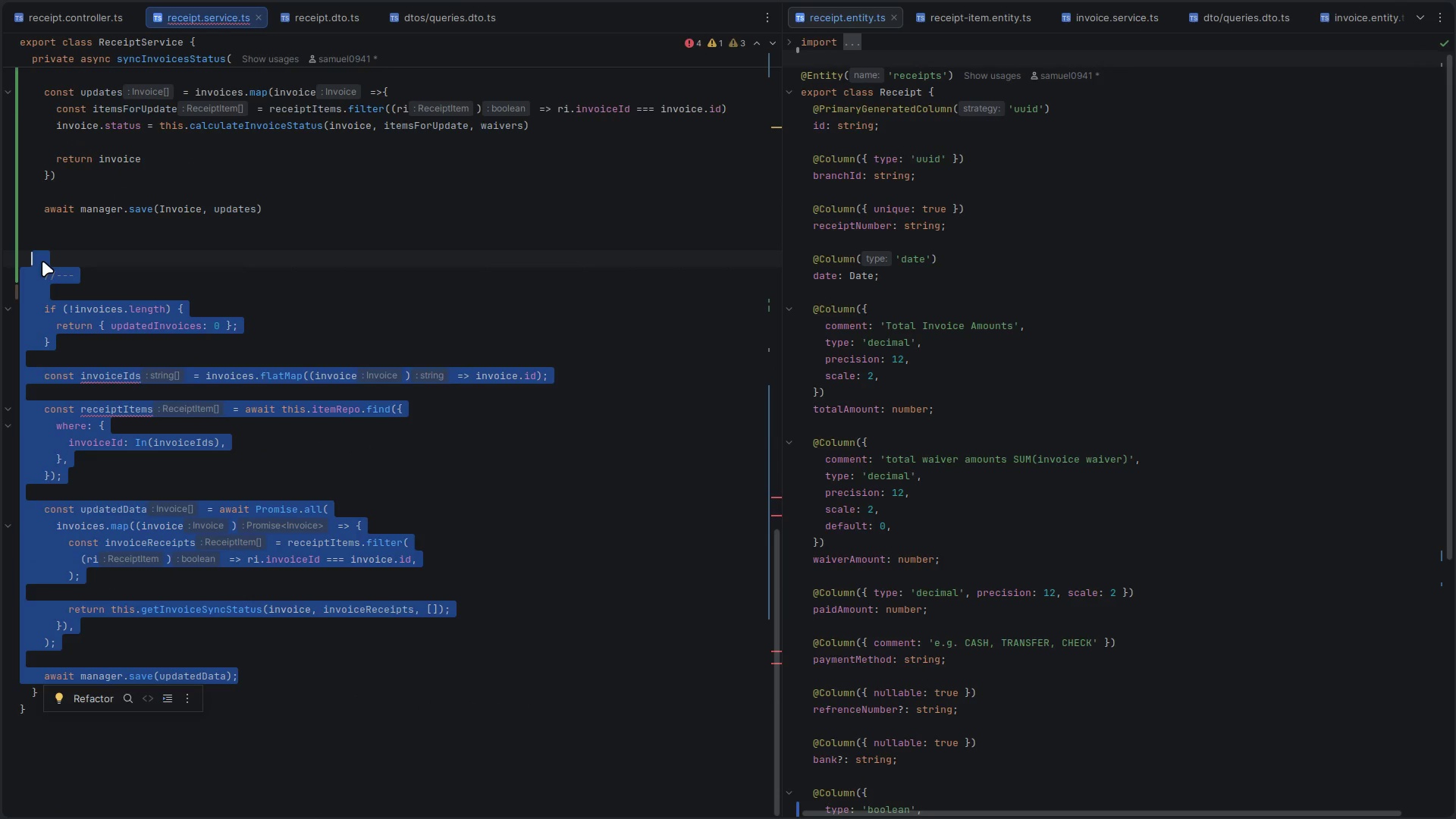 
key(Backspace)
 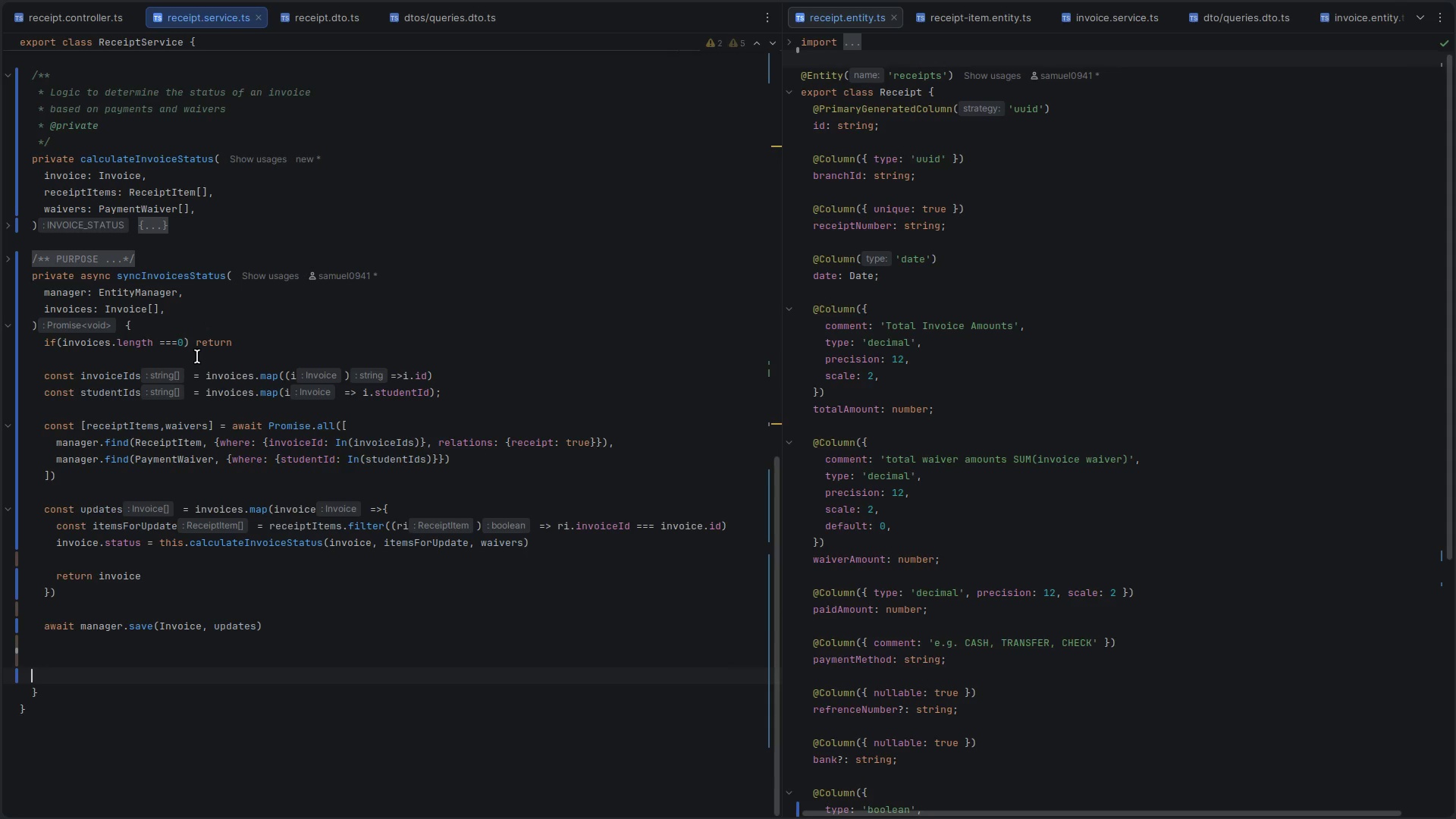 
key(Control+ControlLeft)
 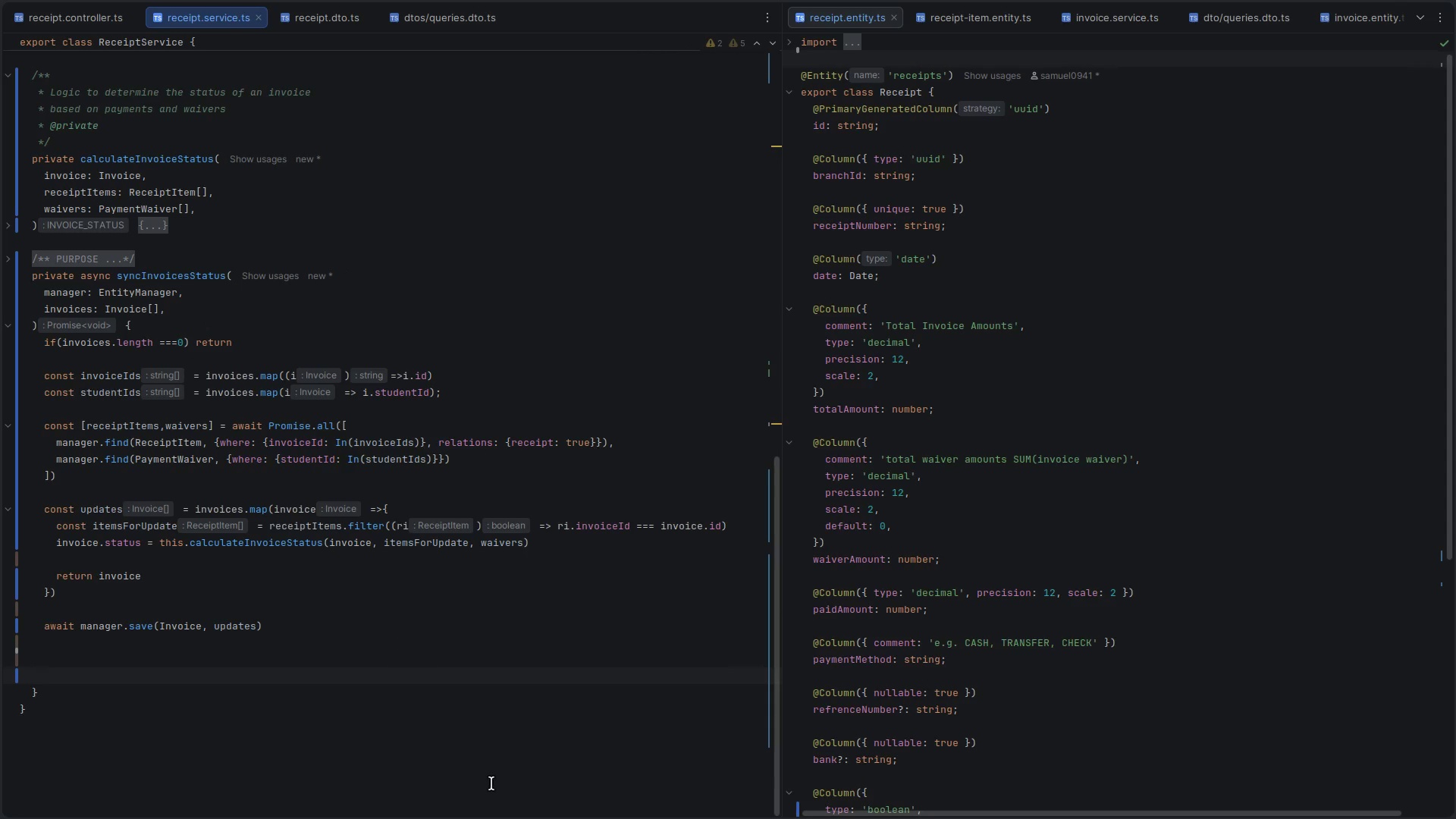 
key(Control+S)
 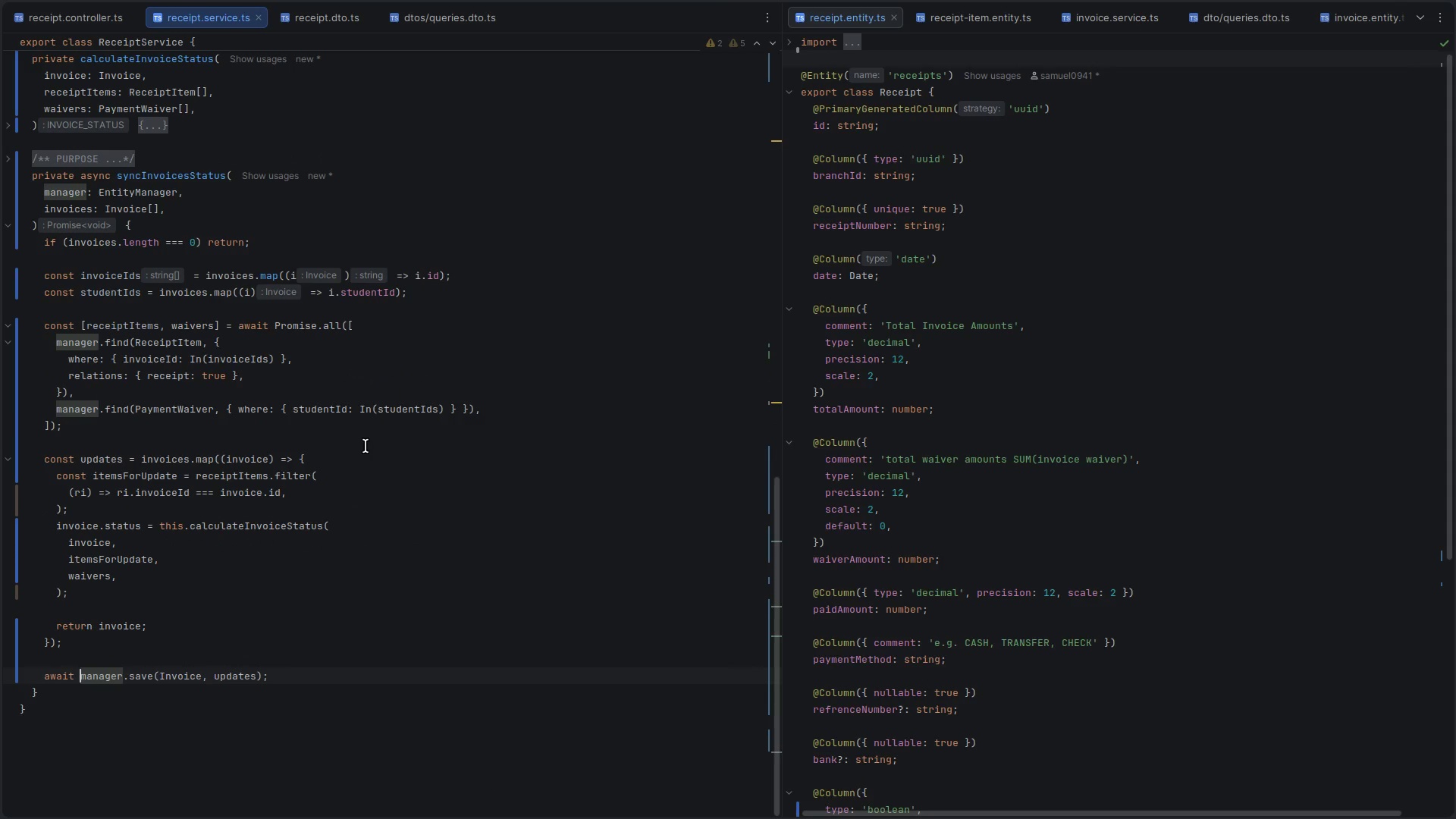 
scroll: coordinate [366, 446], scroll_direction: up, amount: 36.0
 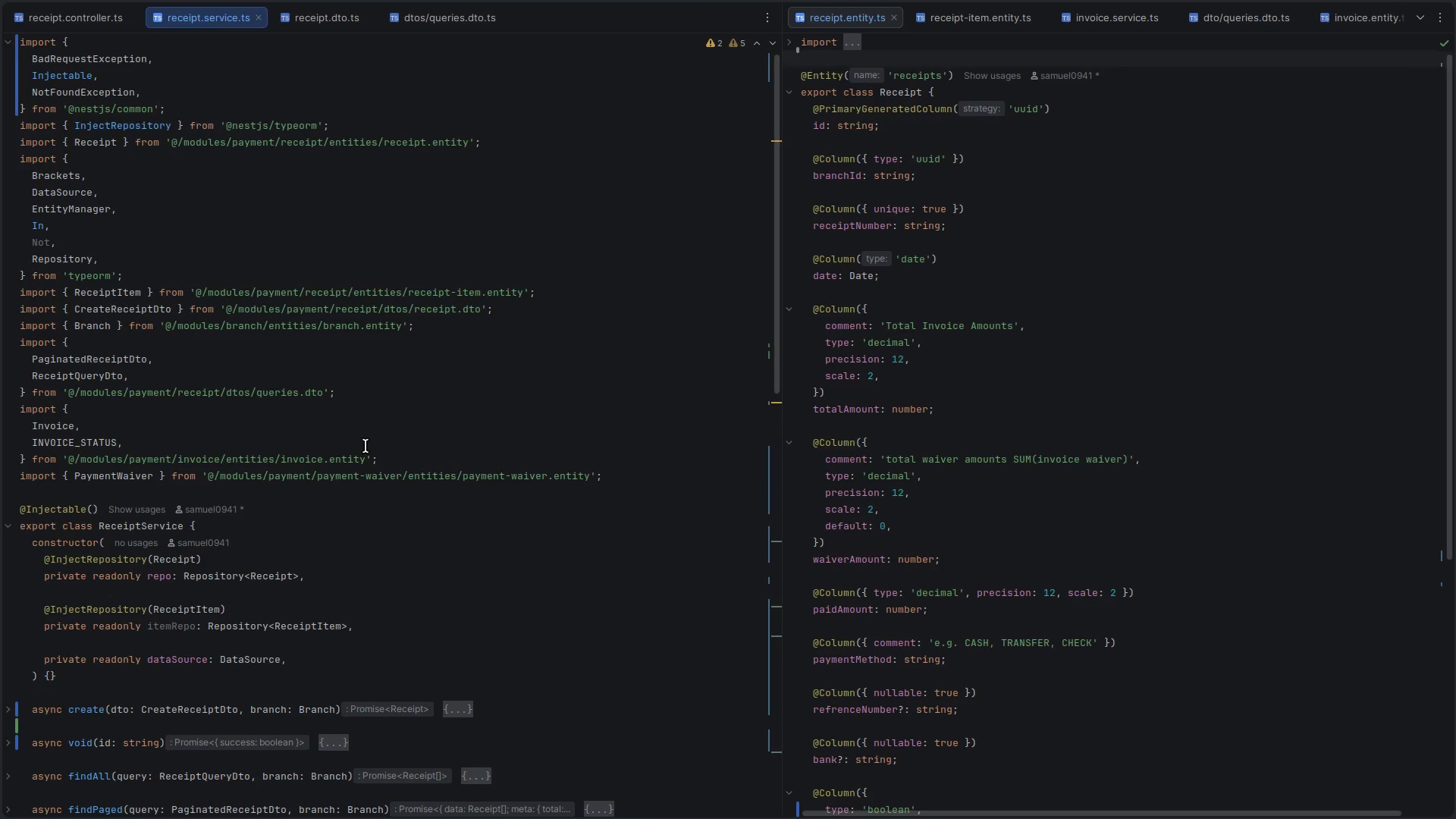 
key(Alt+Shift+ShiftLeft)
 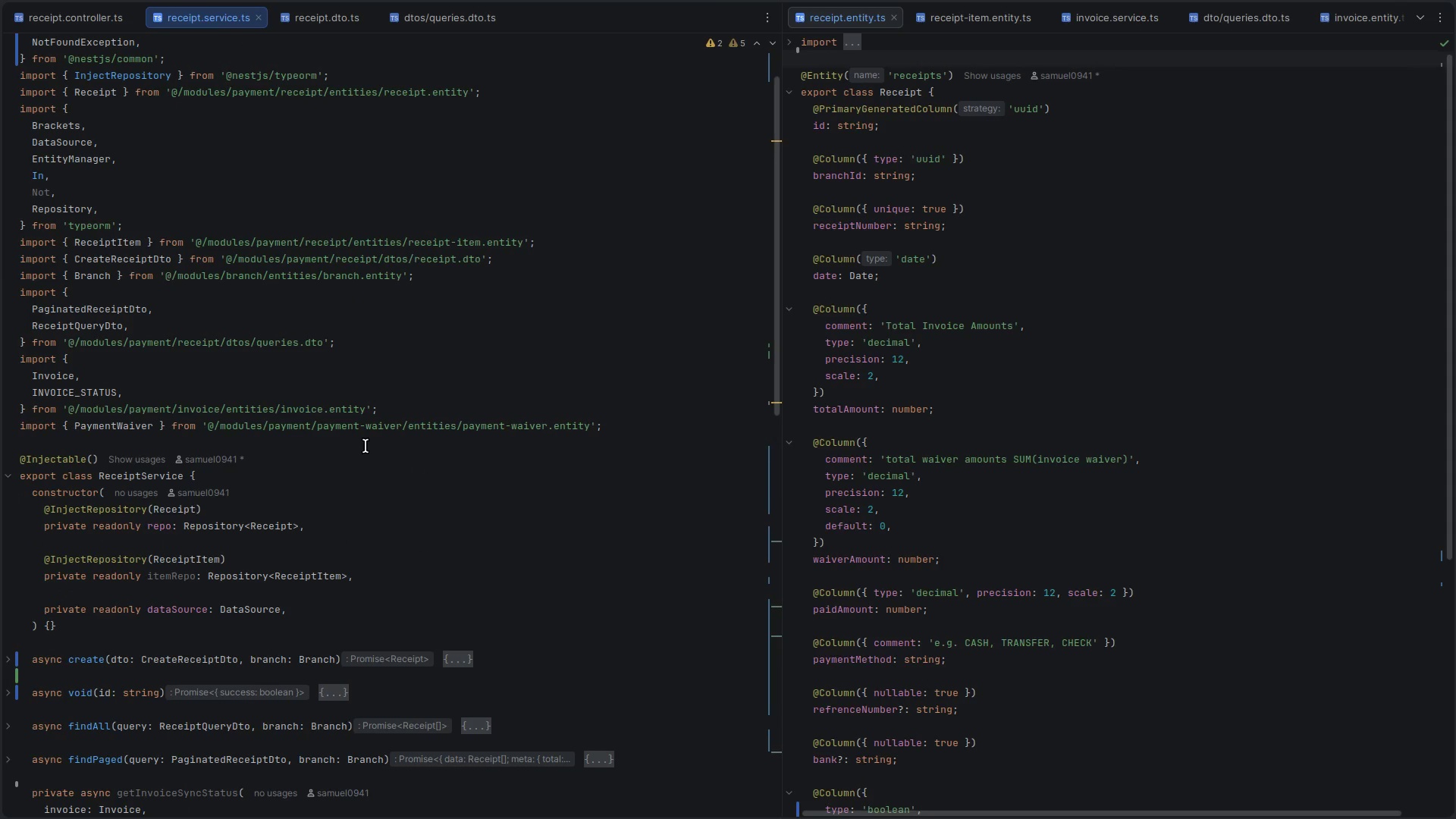 
scroll: coordinate [366, 446], scroll_direction: down, amount: 1.0
 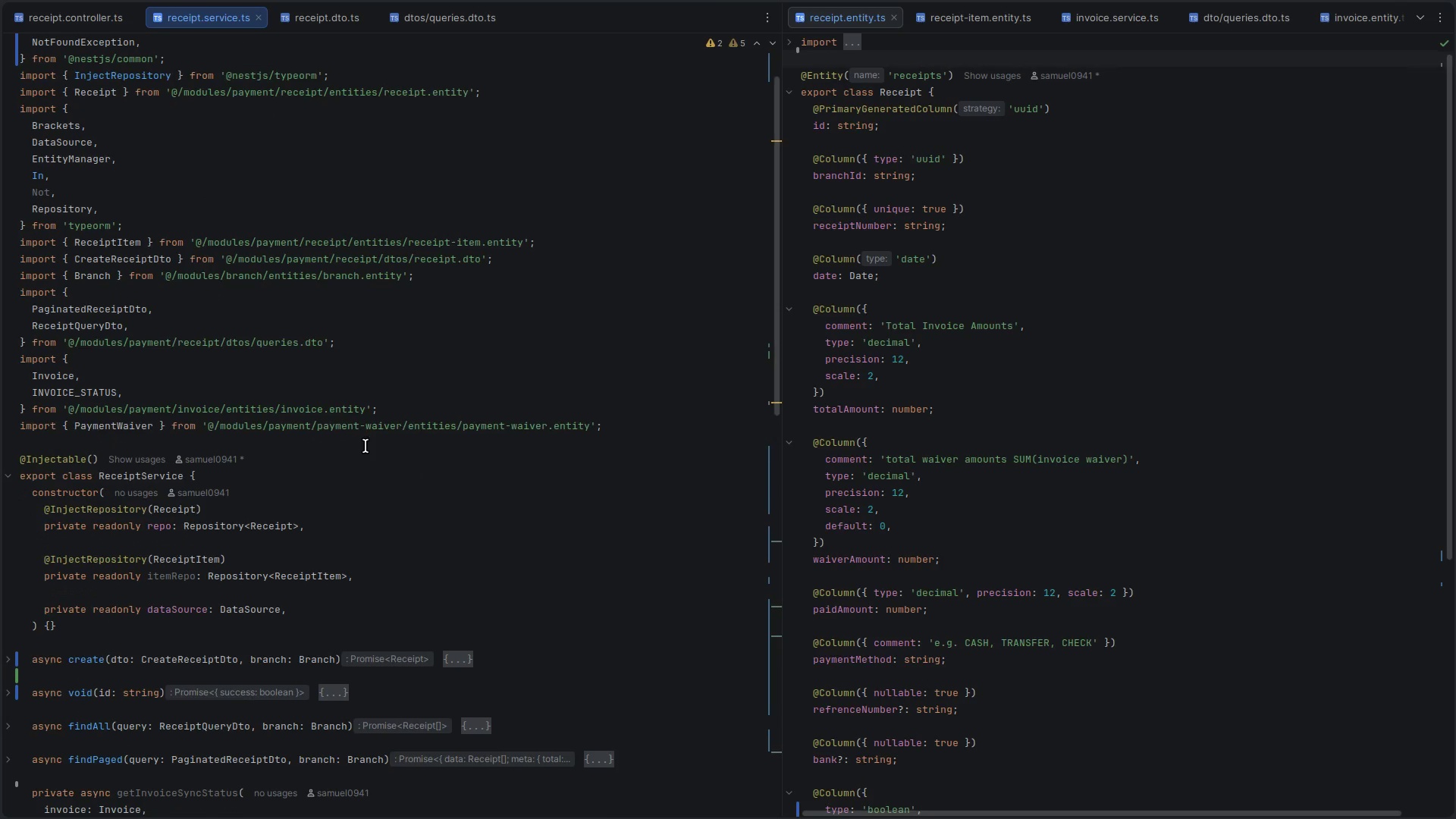 
key(Alt+Shift+O)
 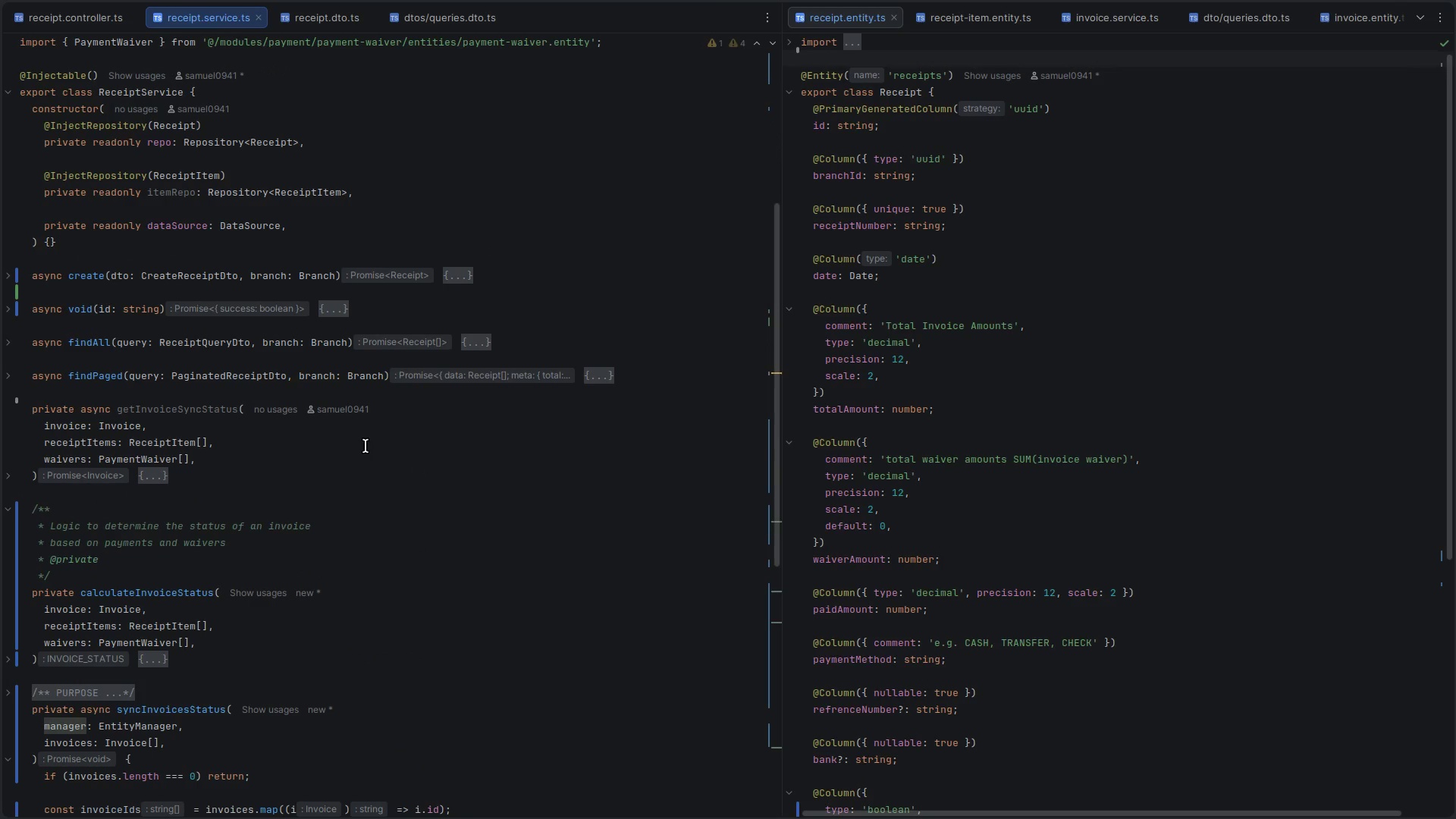 
key(Control+ControlLeft)
 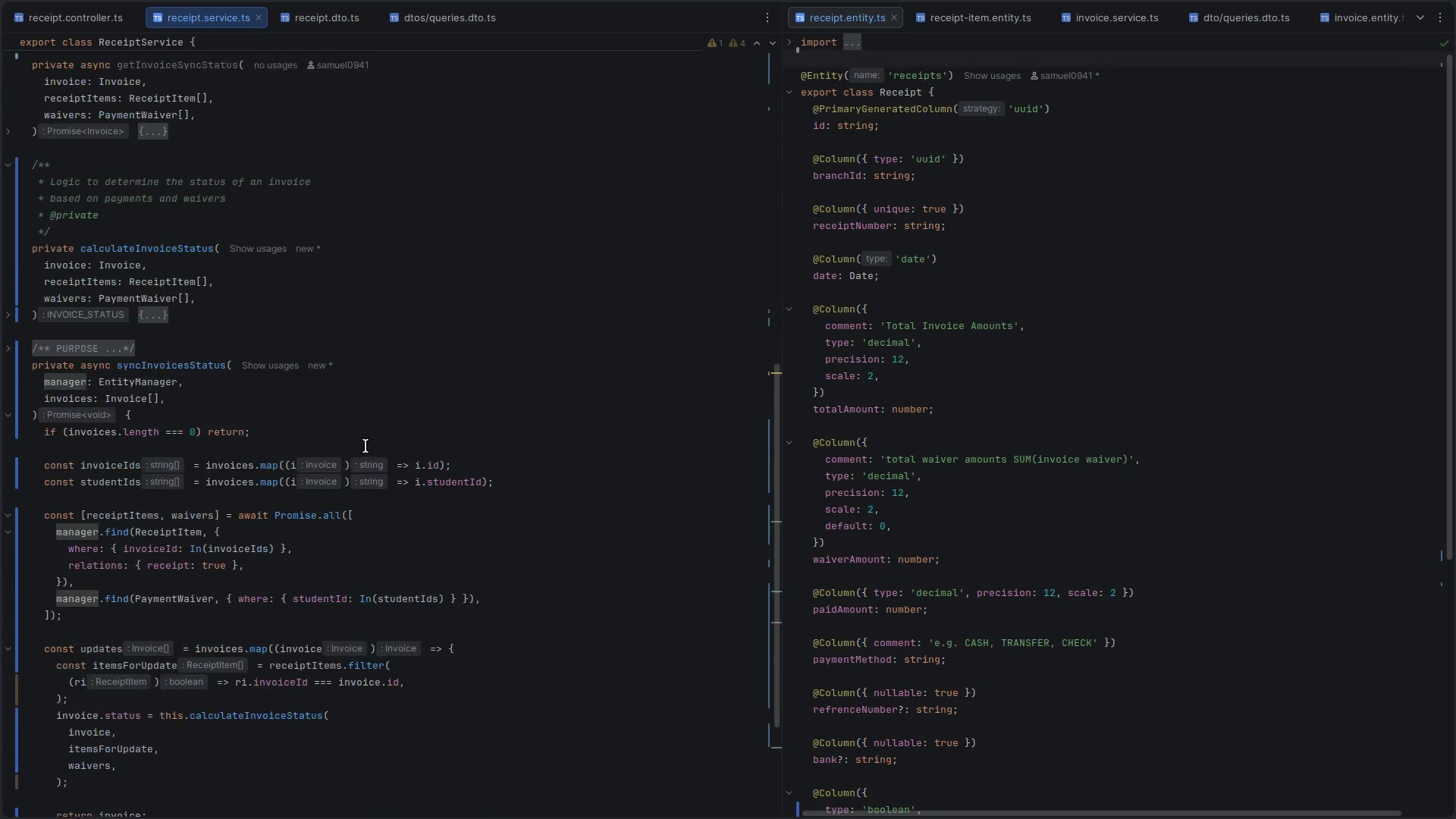 
key(Control+S)
 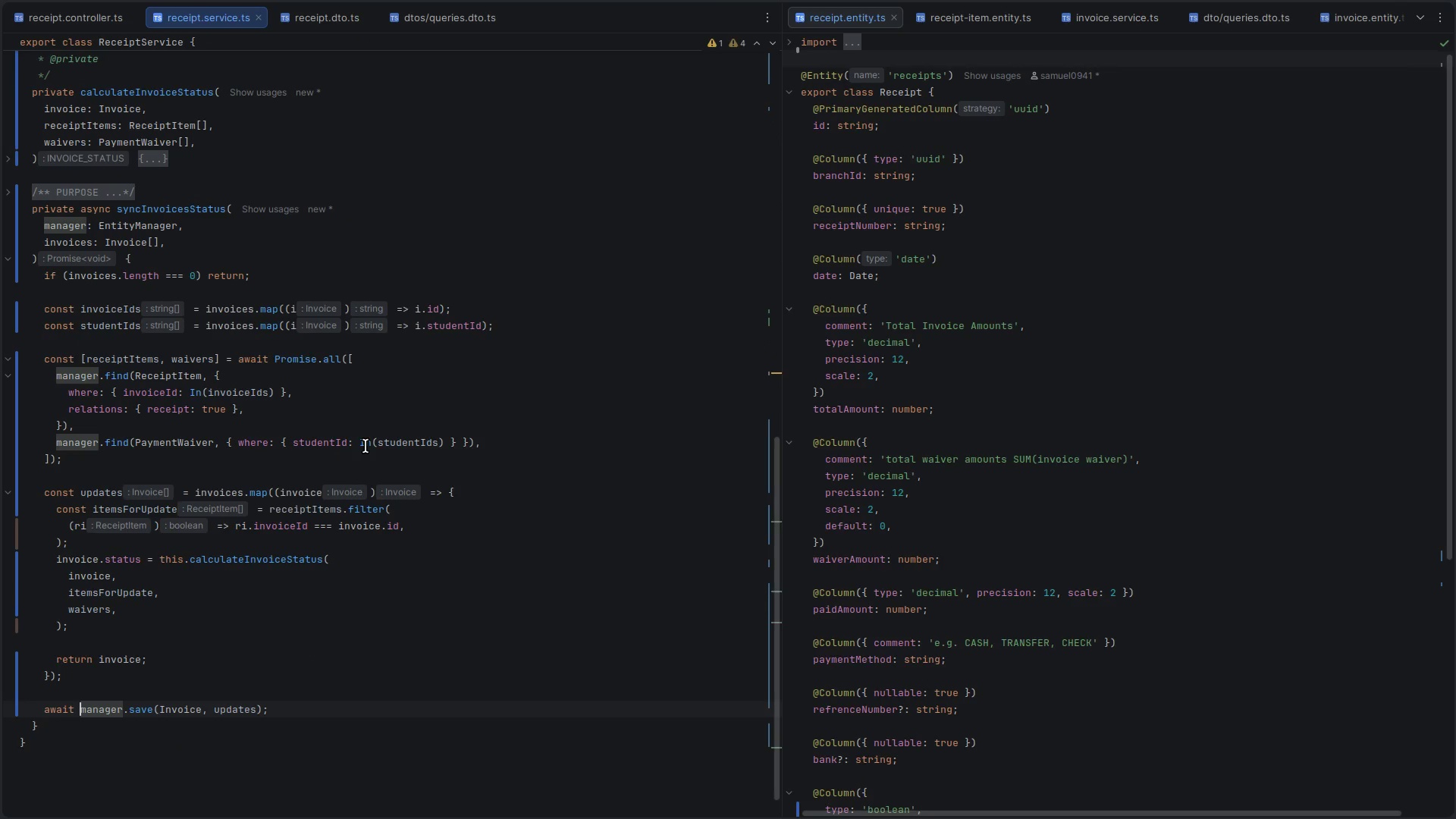 
scroll: coordinate [366, 446], scroll_direction: down, amount: 7.0
 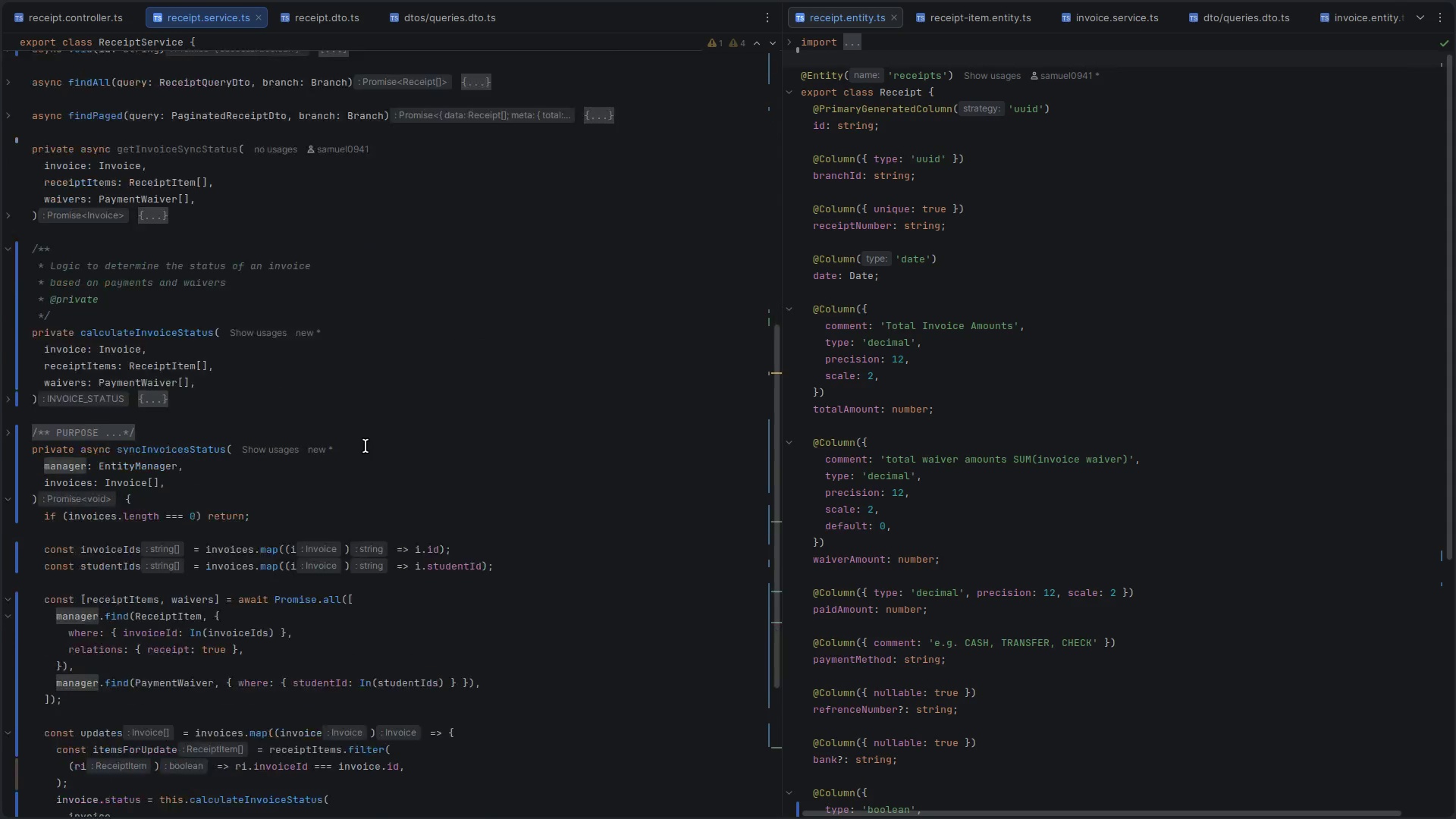 
wait(7.21)
 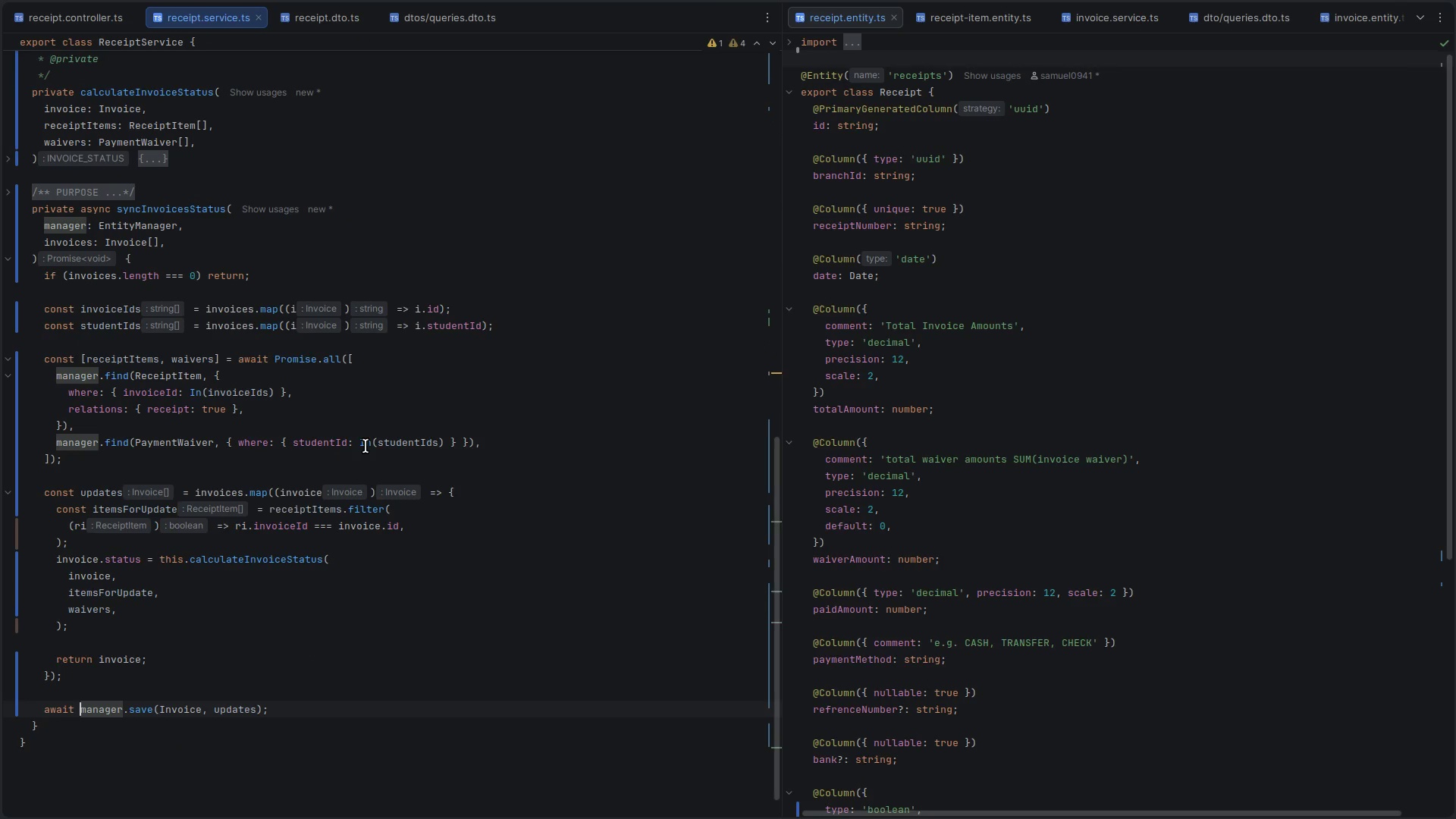 
scroll: coordinate [366, 446], scroll_direction: up, amount: 28.0
 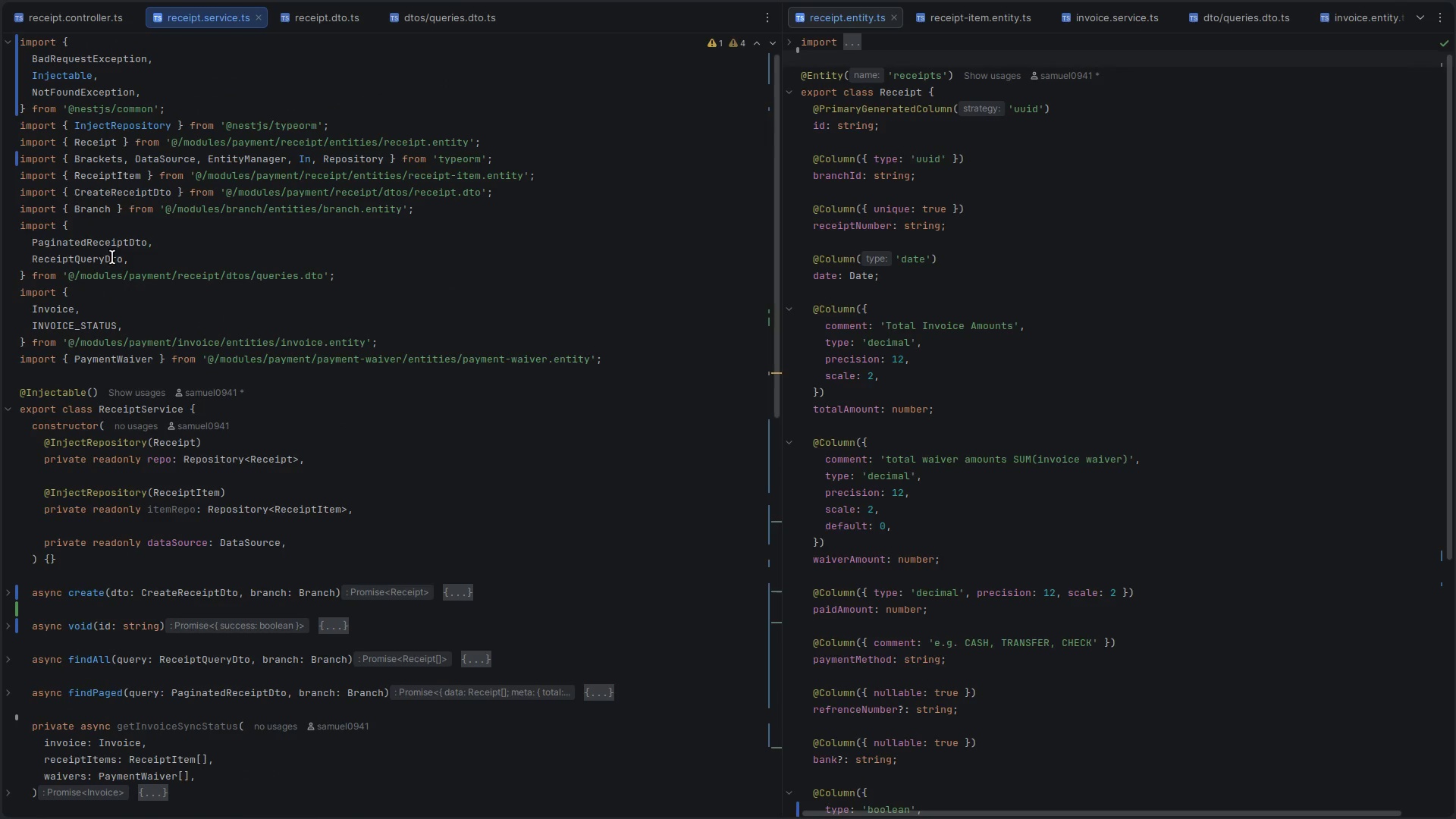 
hold_key(key=ControlLeft, duration=1.16)
left_click([91, 262])
 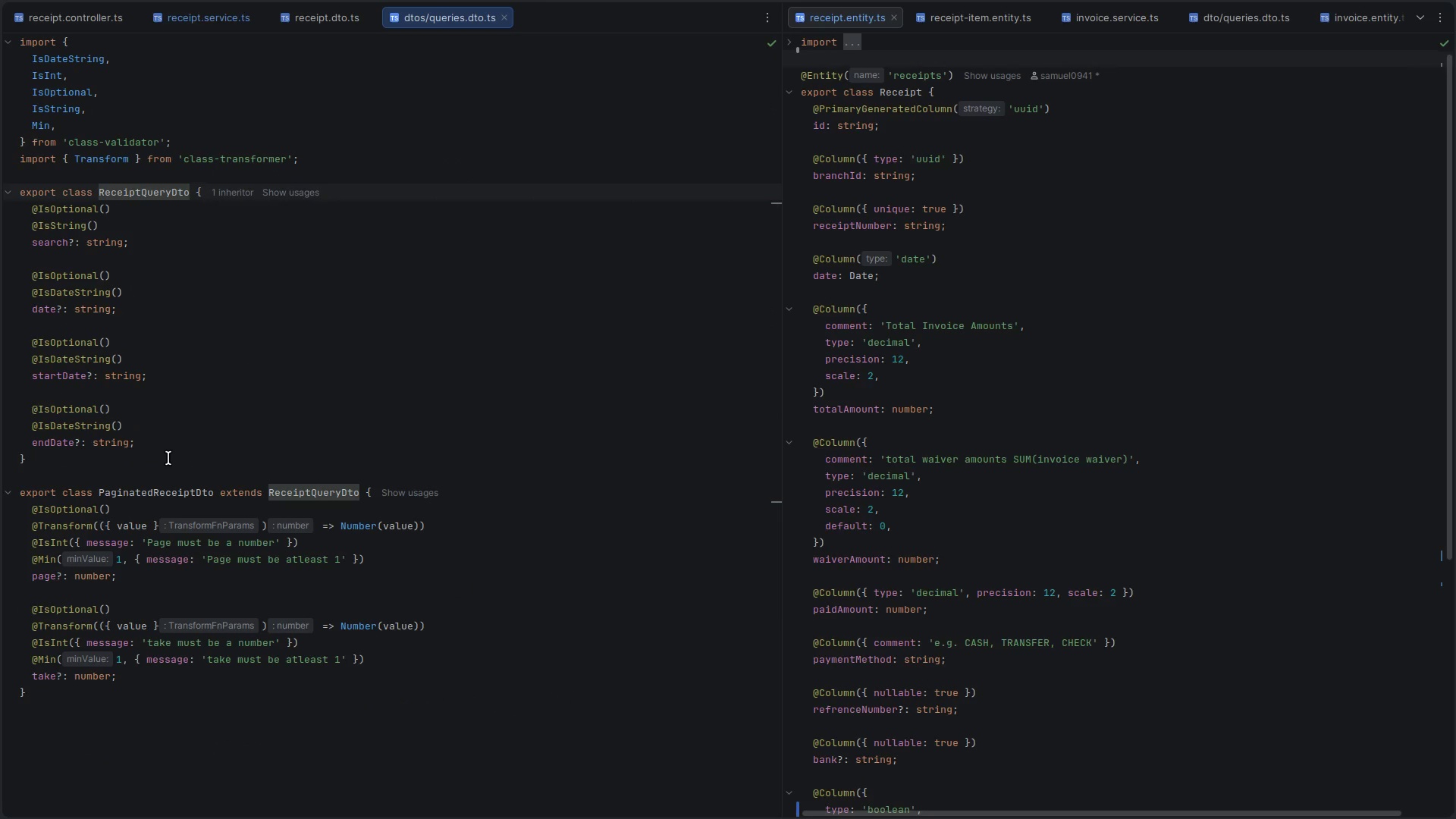 
left_click([166, 441])
 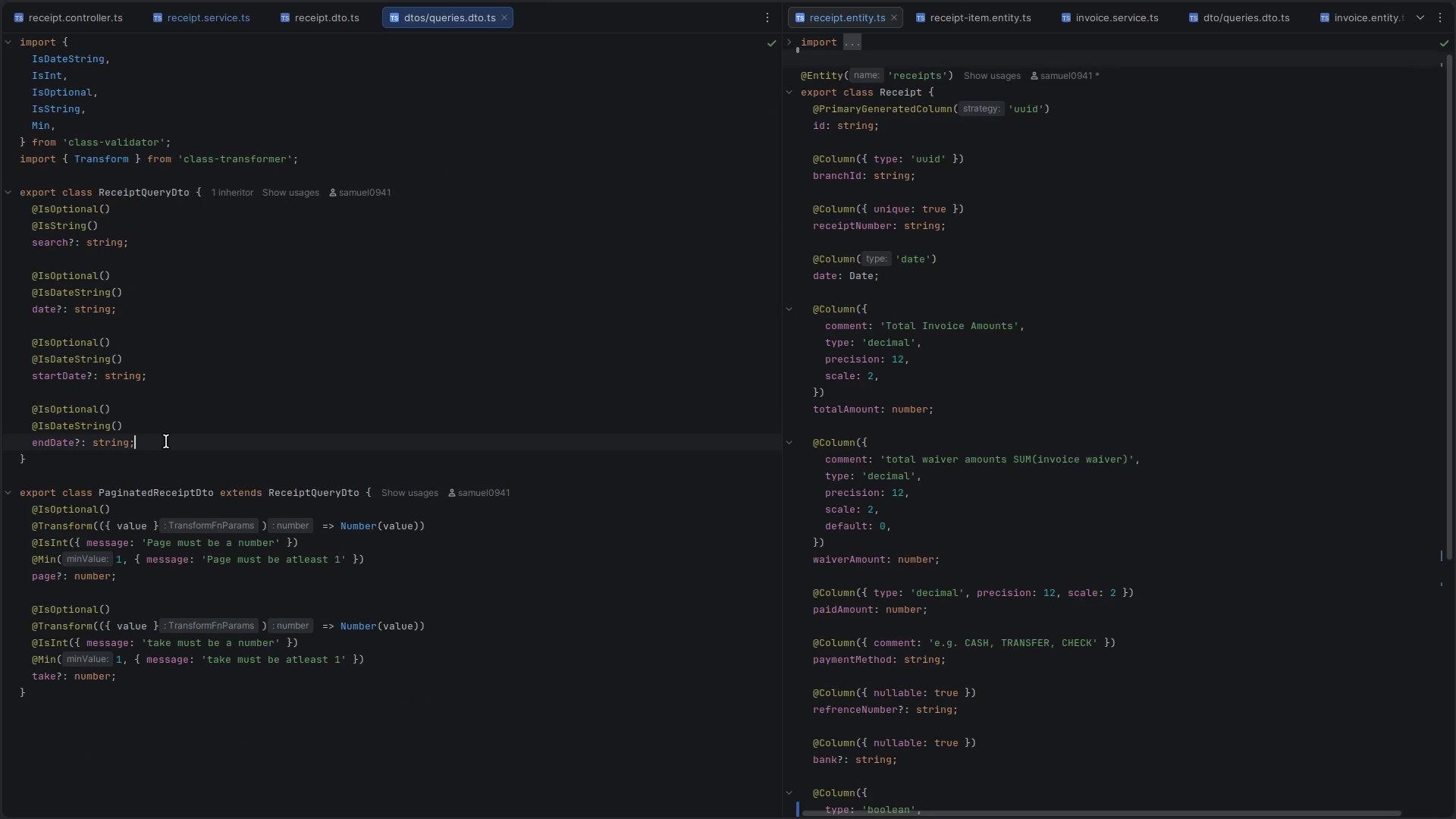 
key(Enter)
 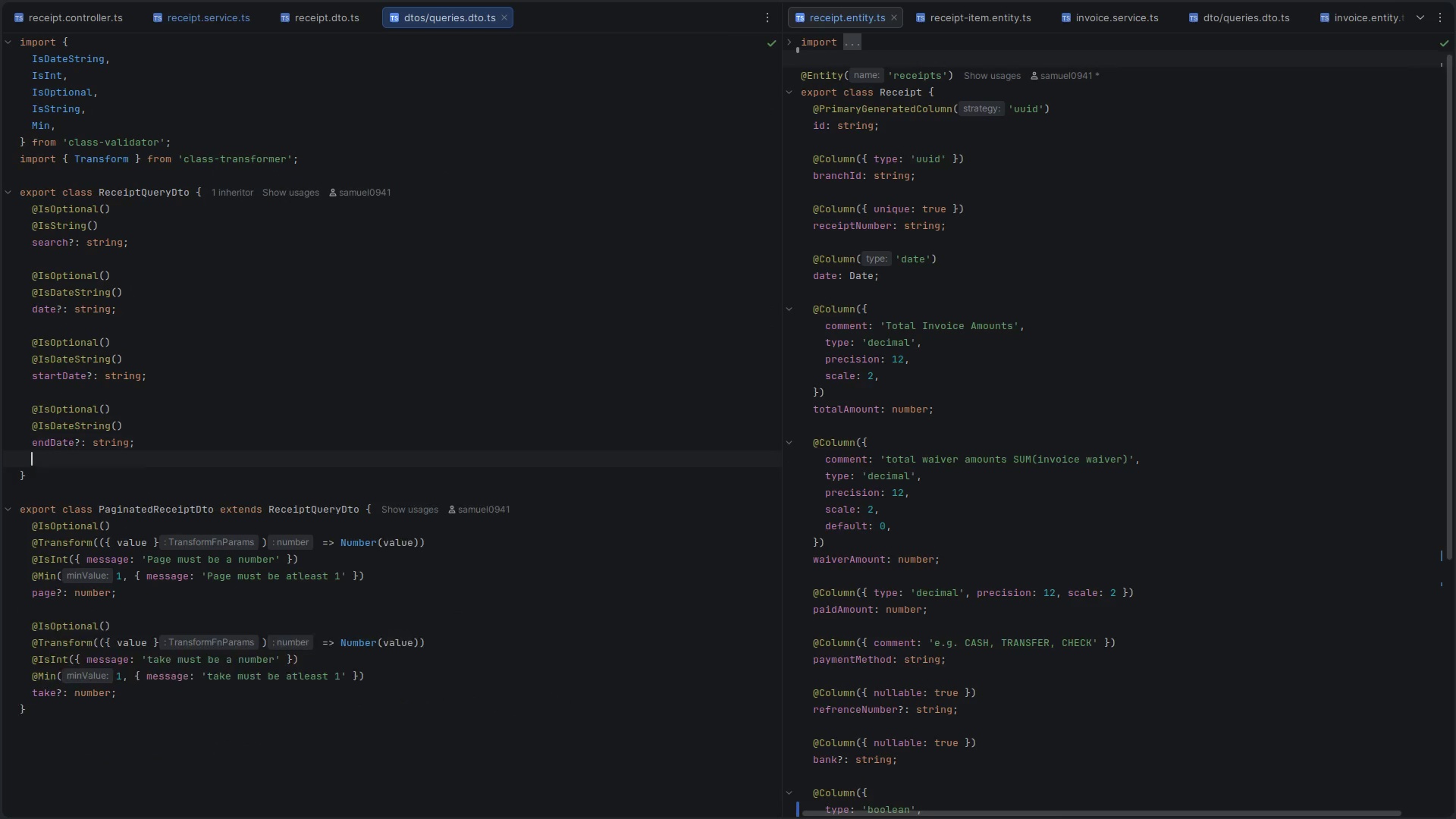 
key(Enter)
 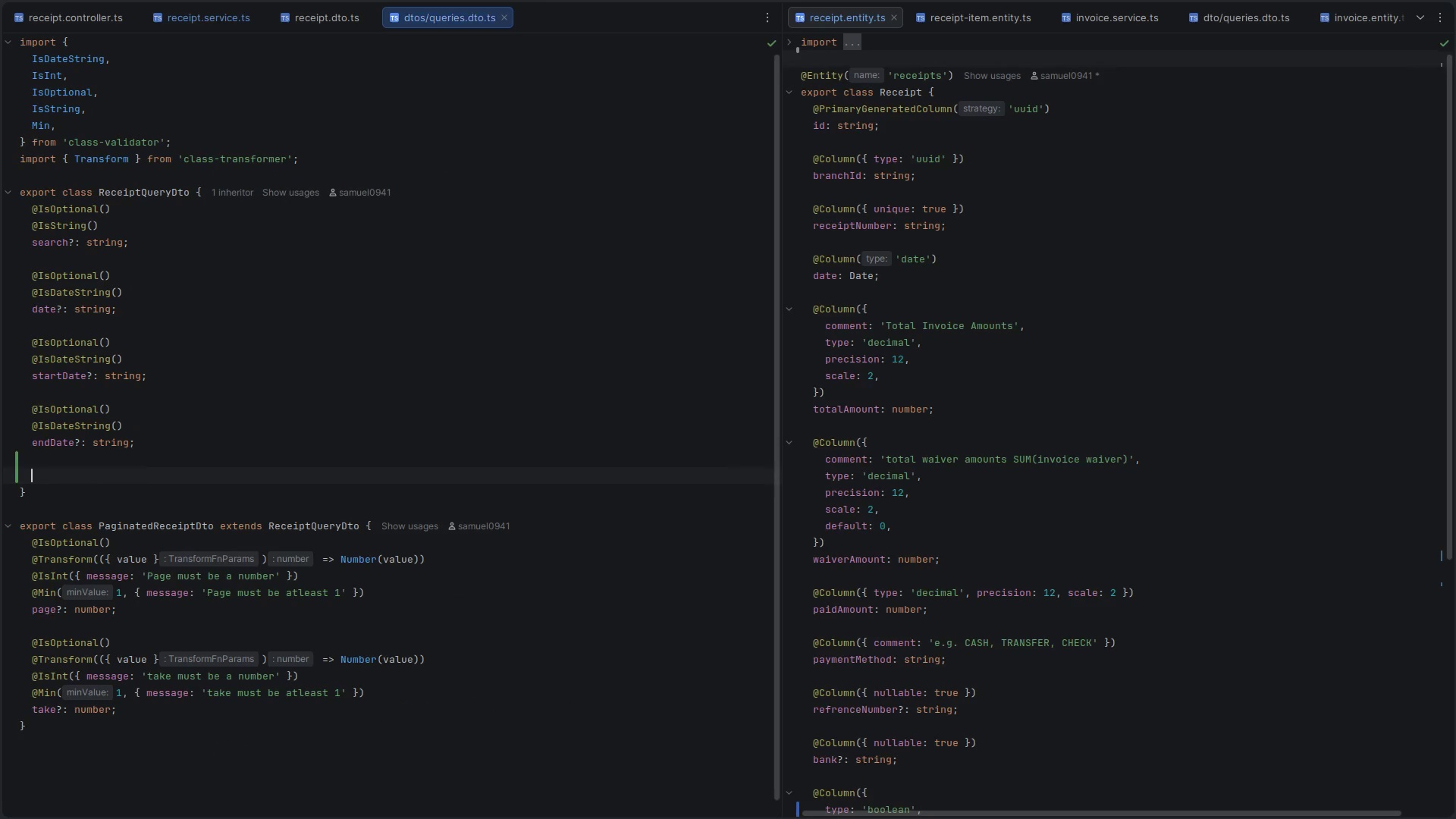 
type(@Isboo)
 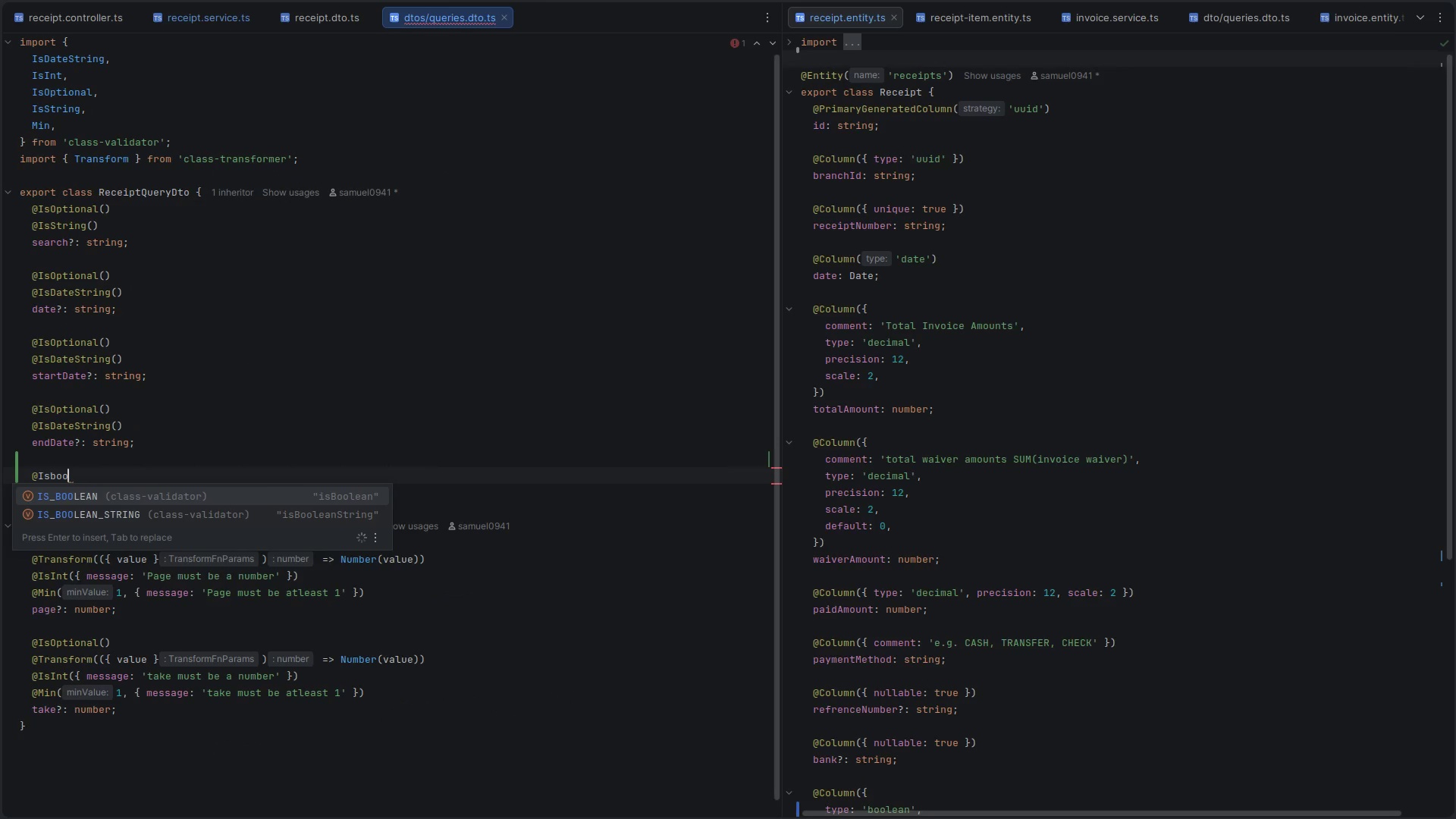 
key(Enter)
 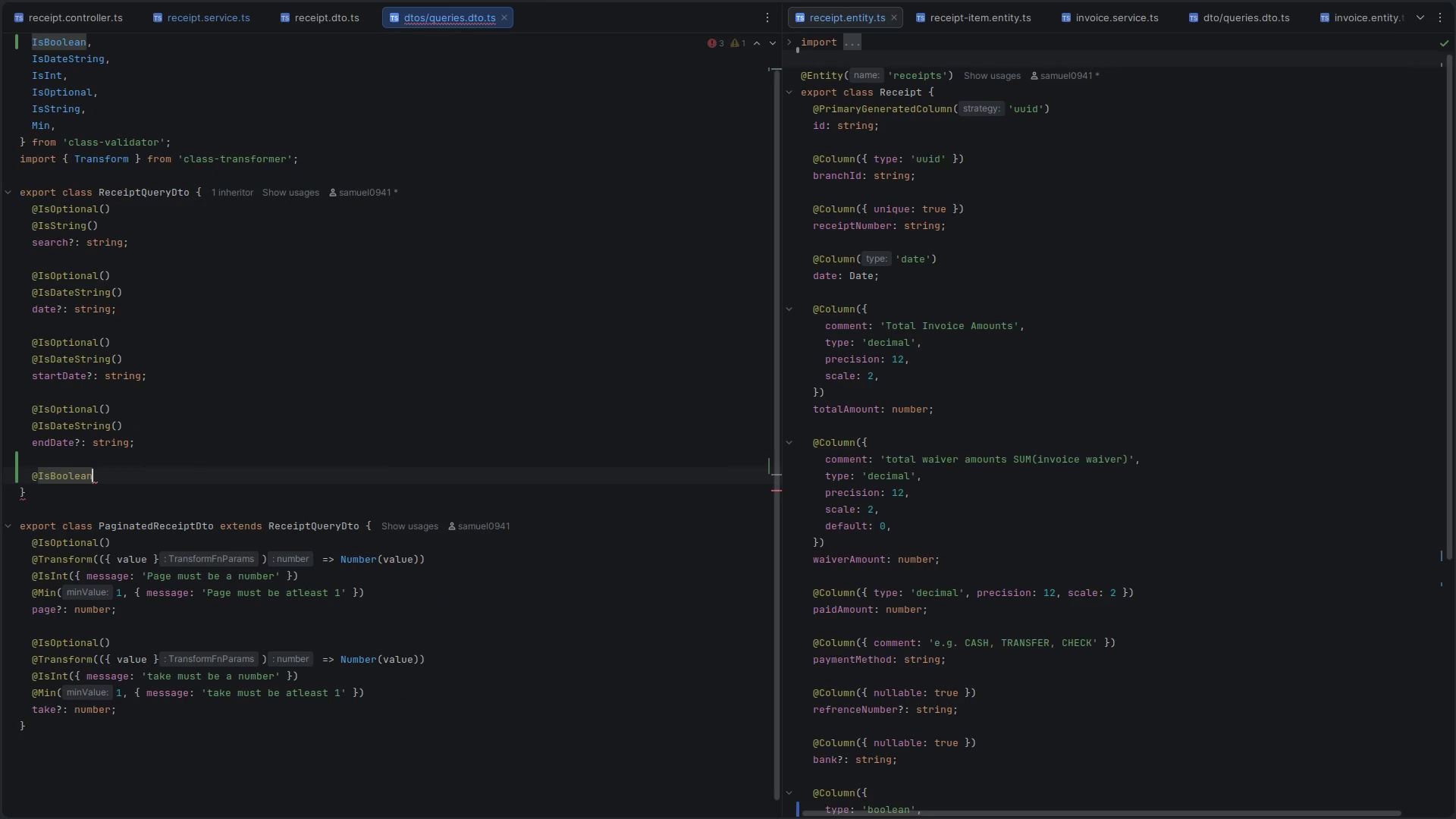 
type(())
 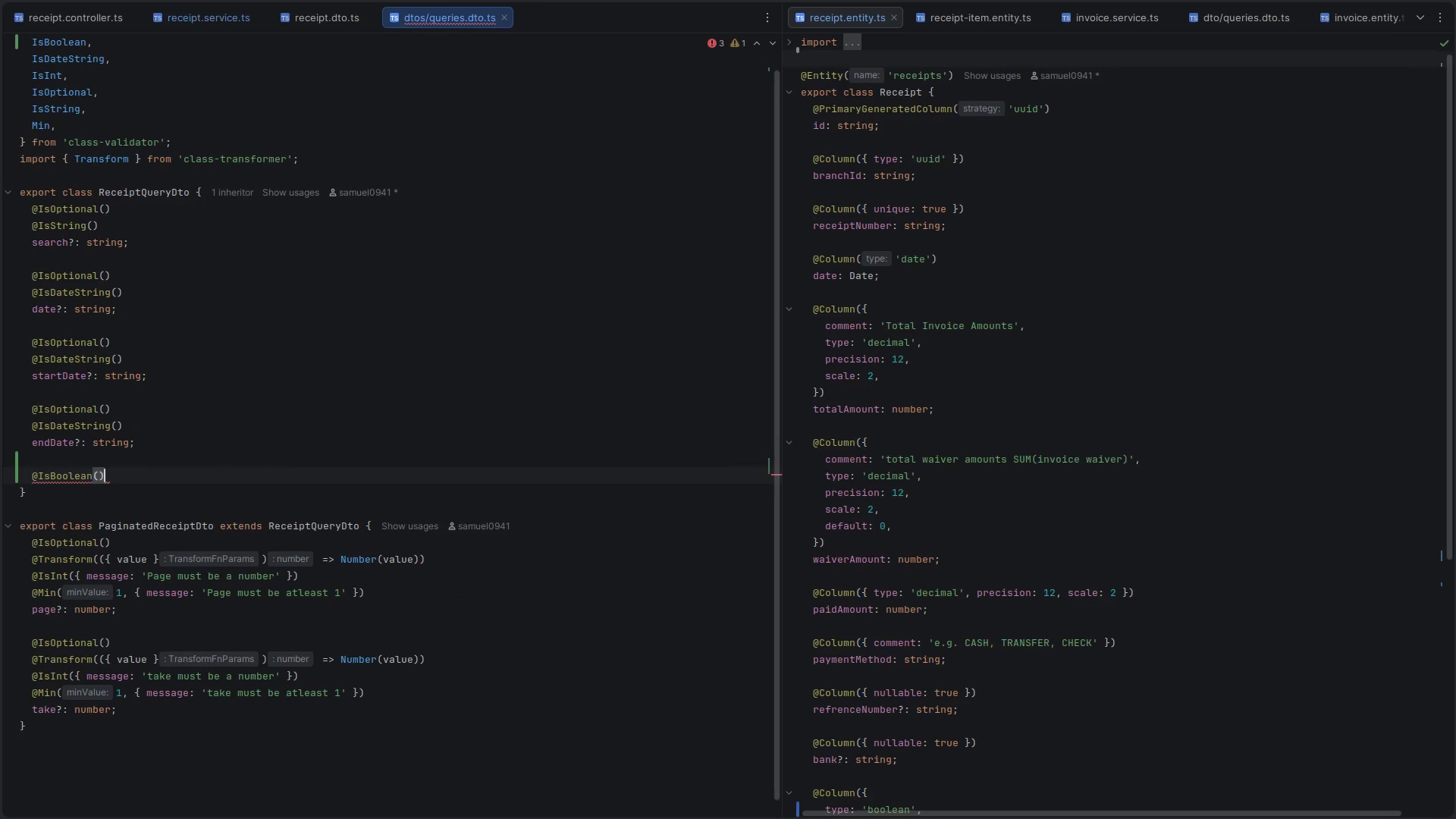 
key(Enter)
 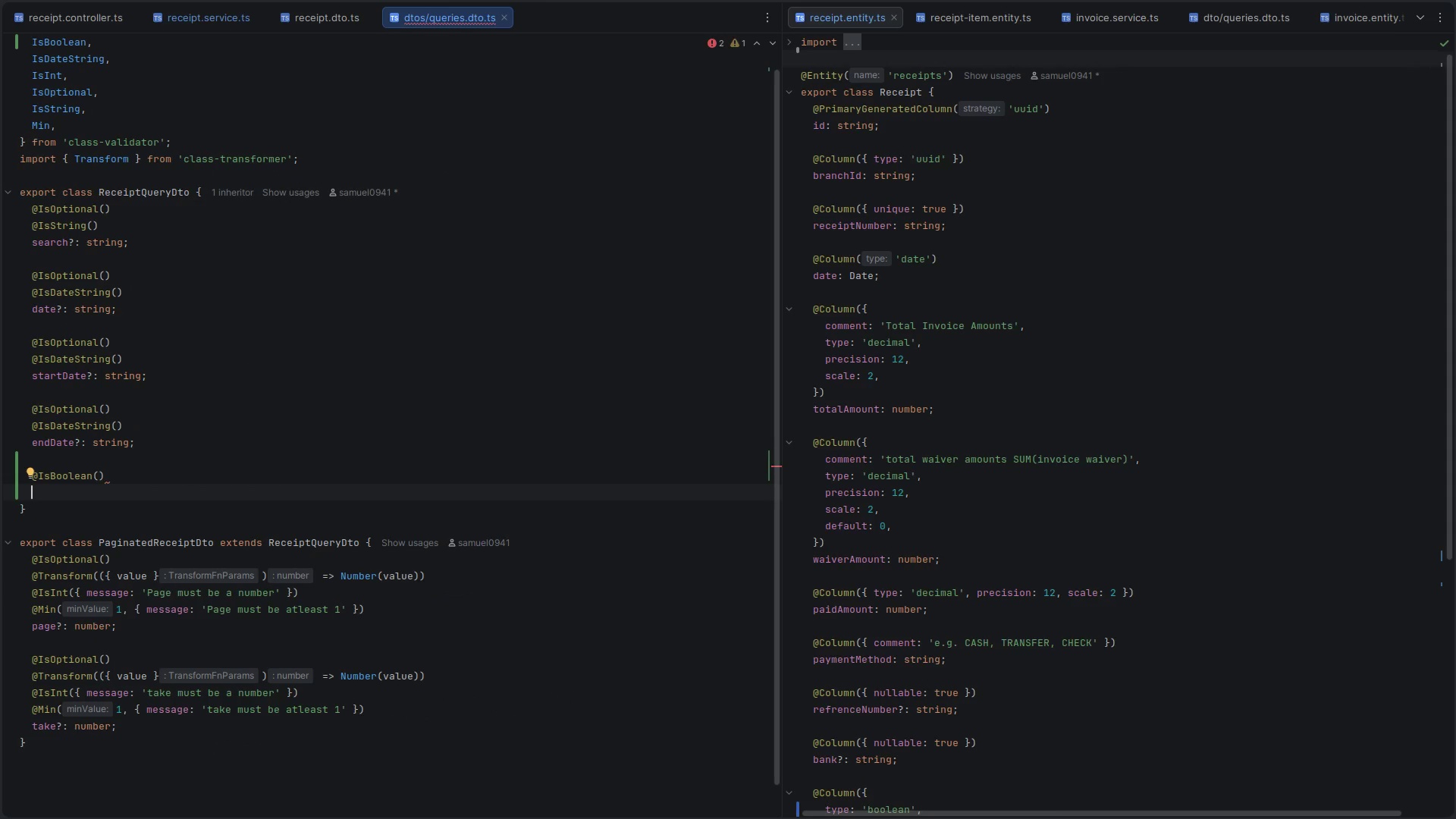 
type(@Isop)
 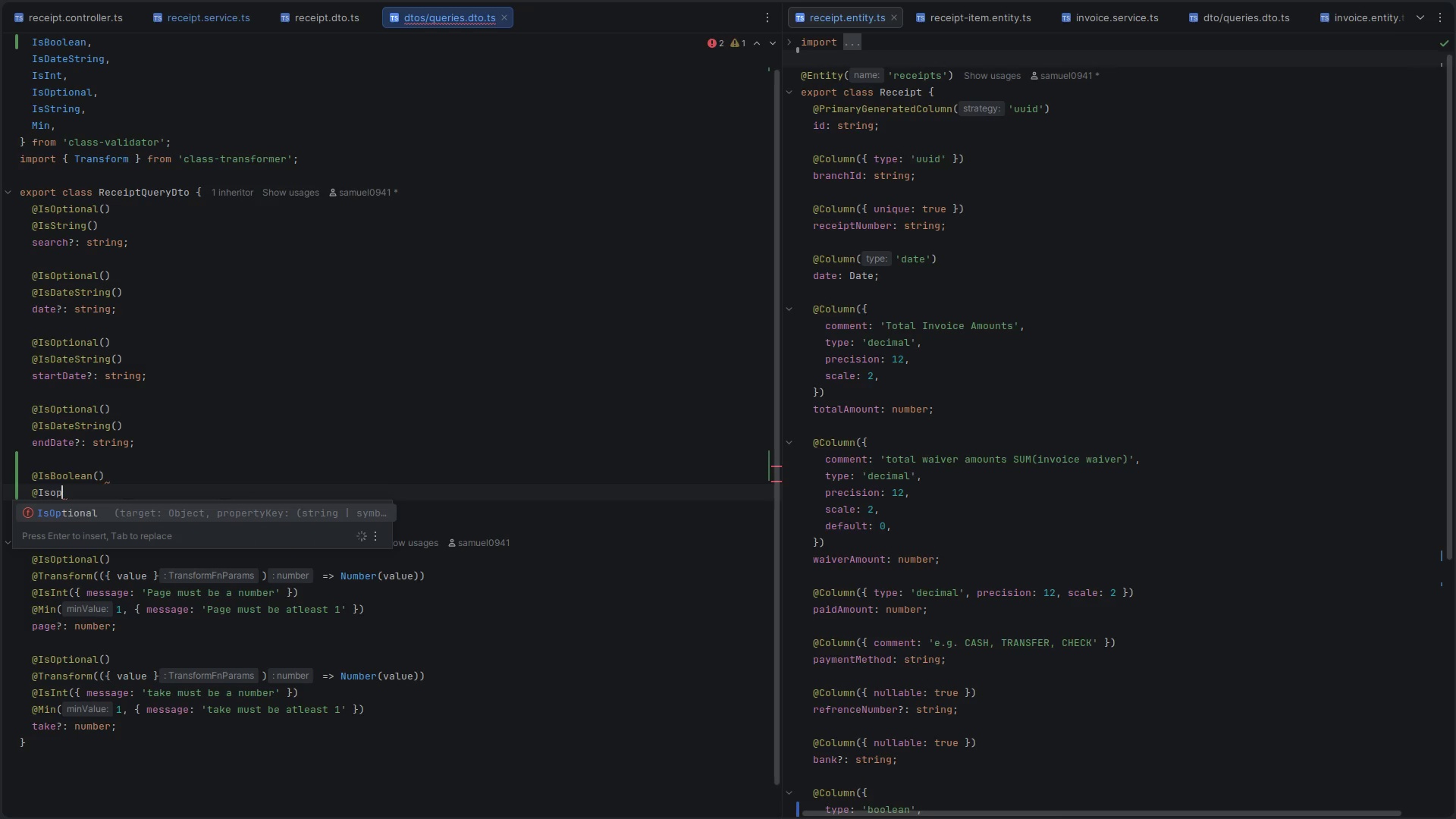 
key(Enter)
 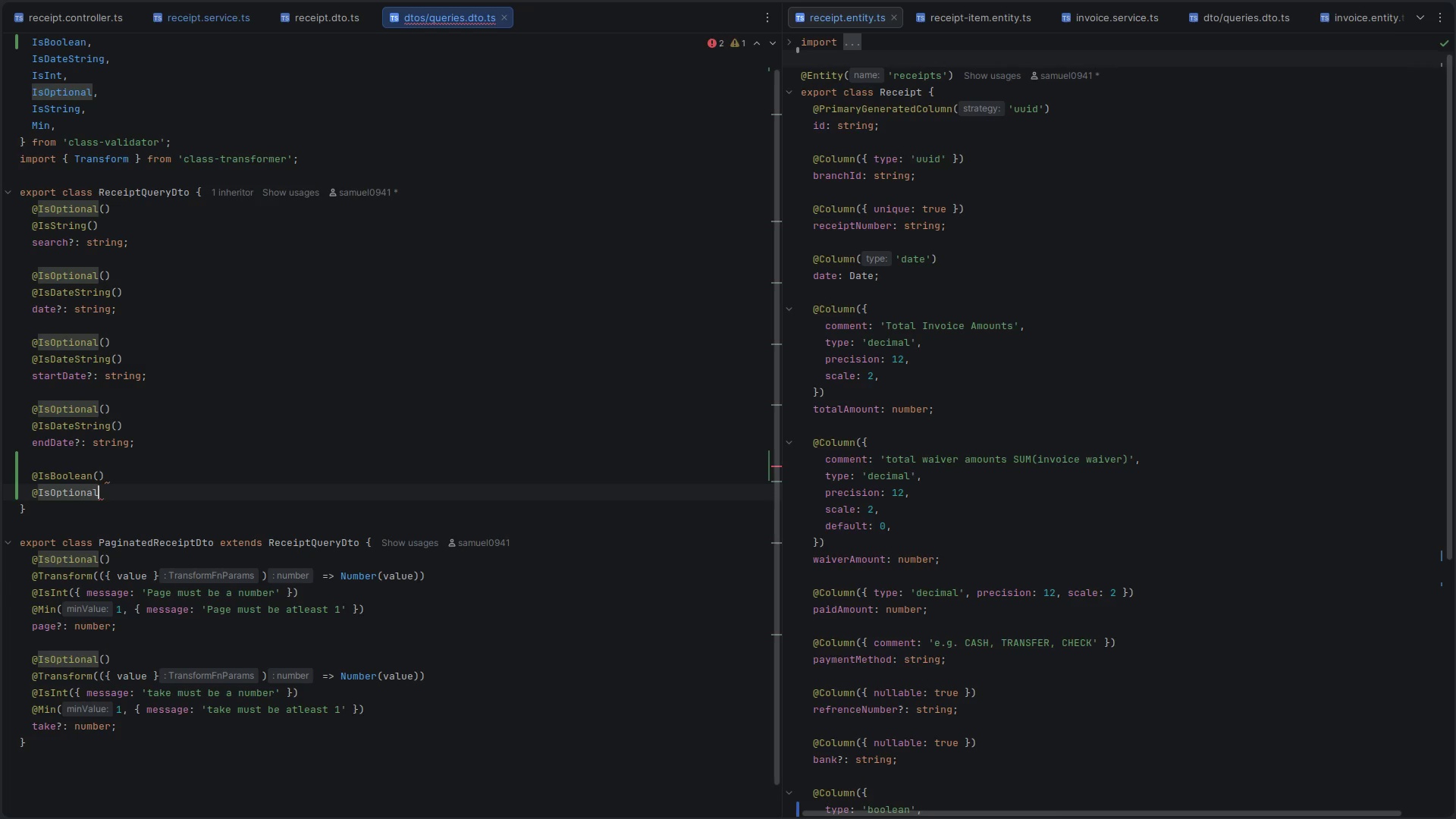 
type(())
 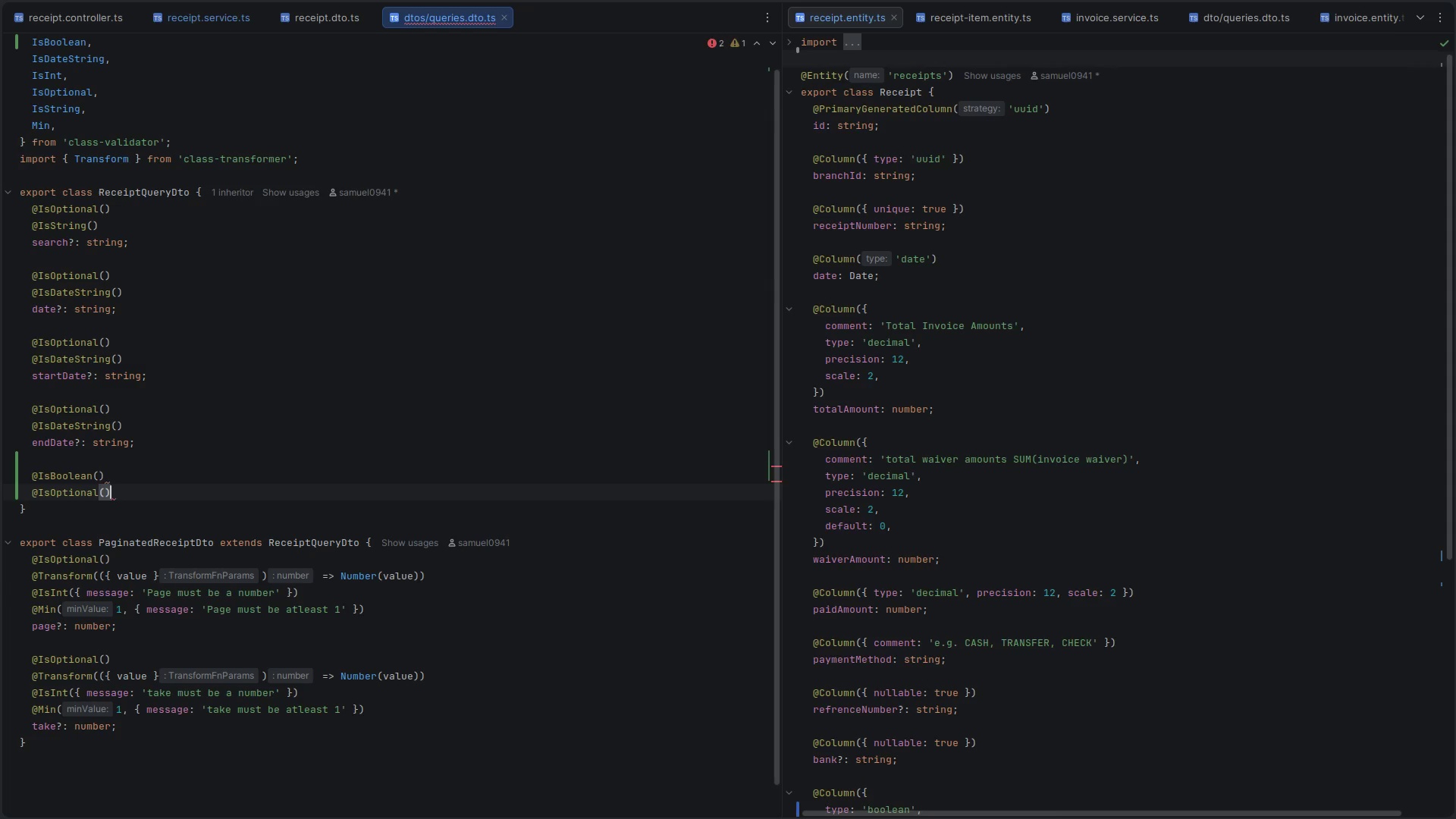 
key(Alt+ArrowUp)
 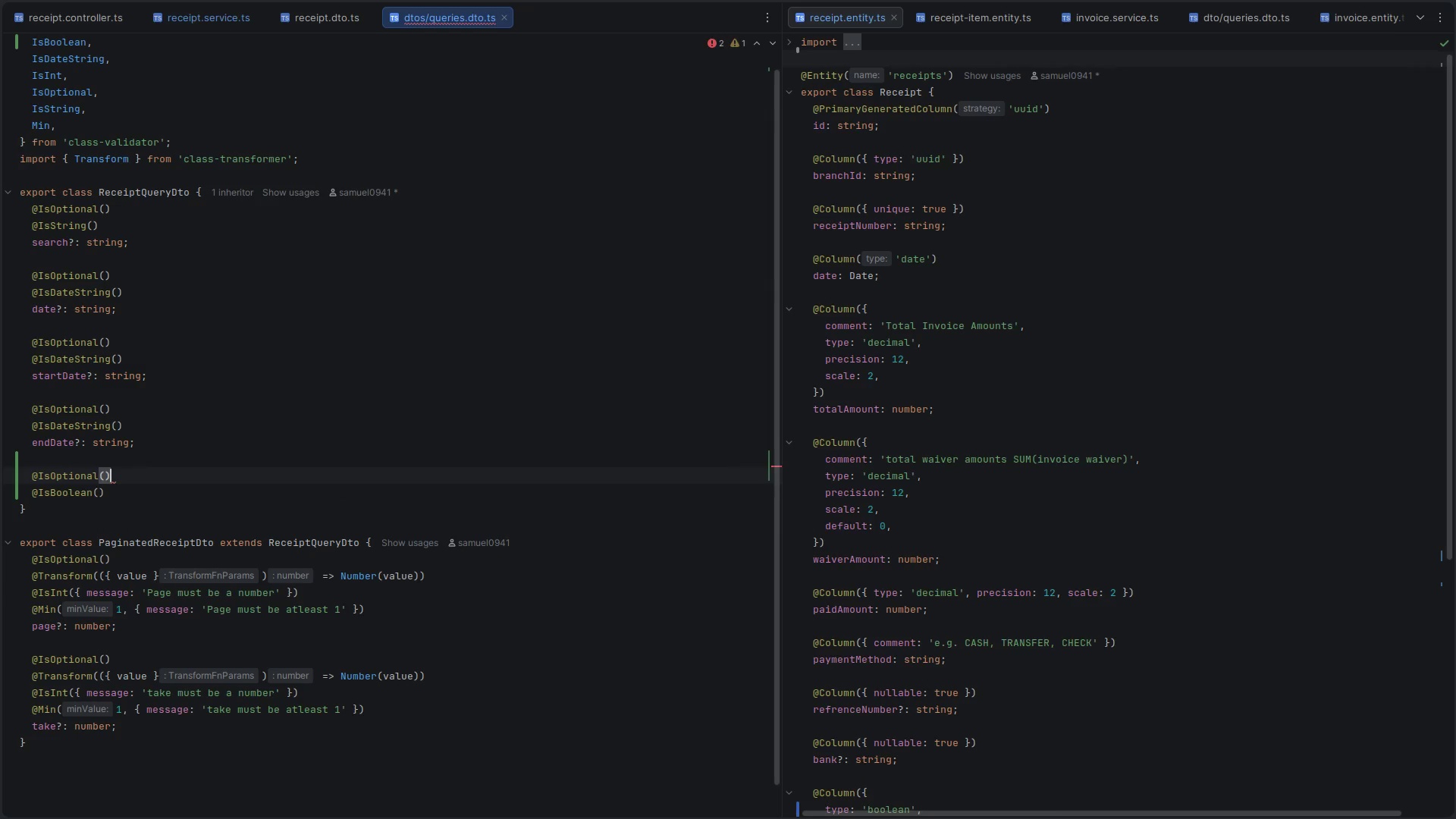 
key(ArrowDown)
 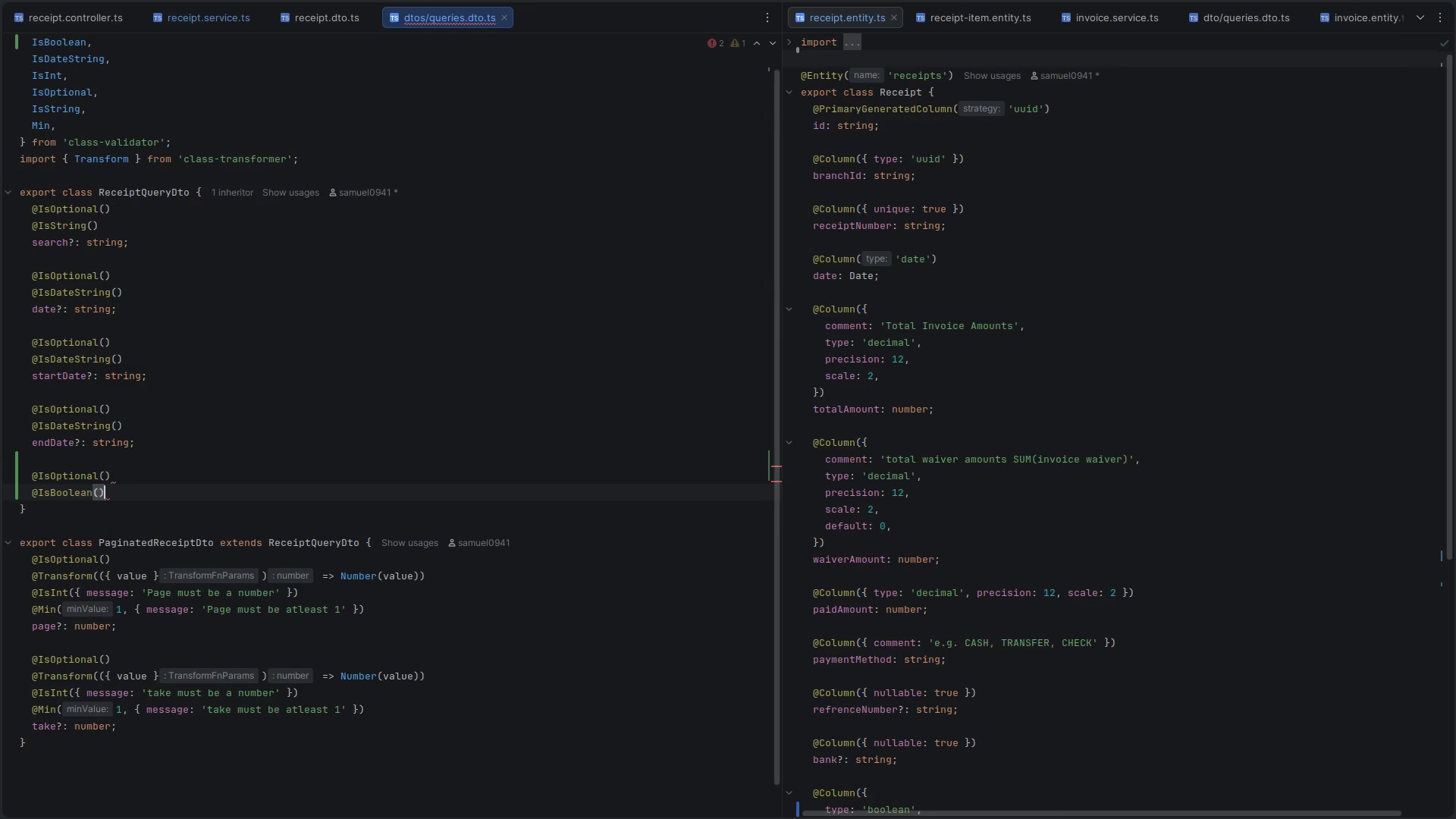 
key(Enter)
 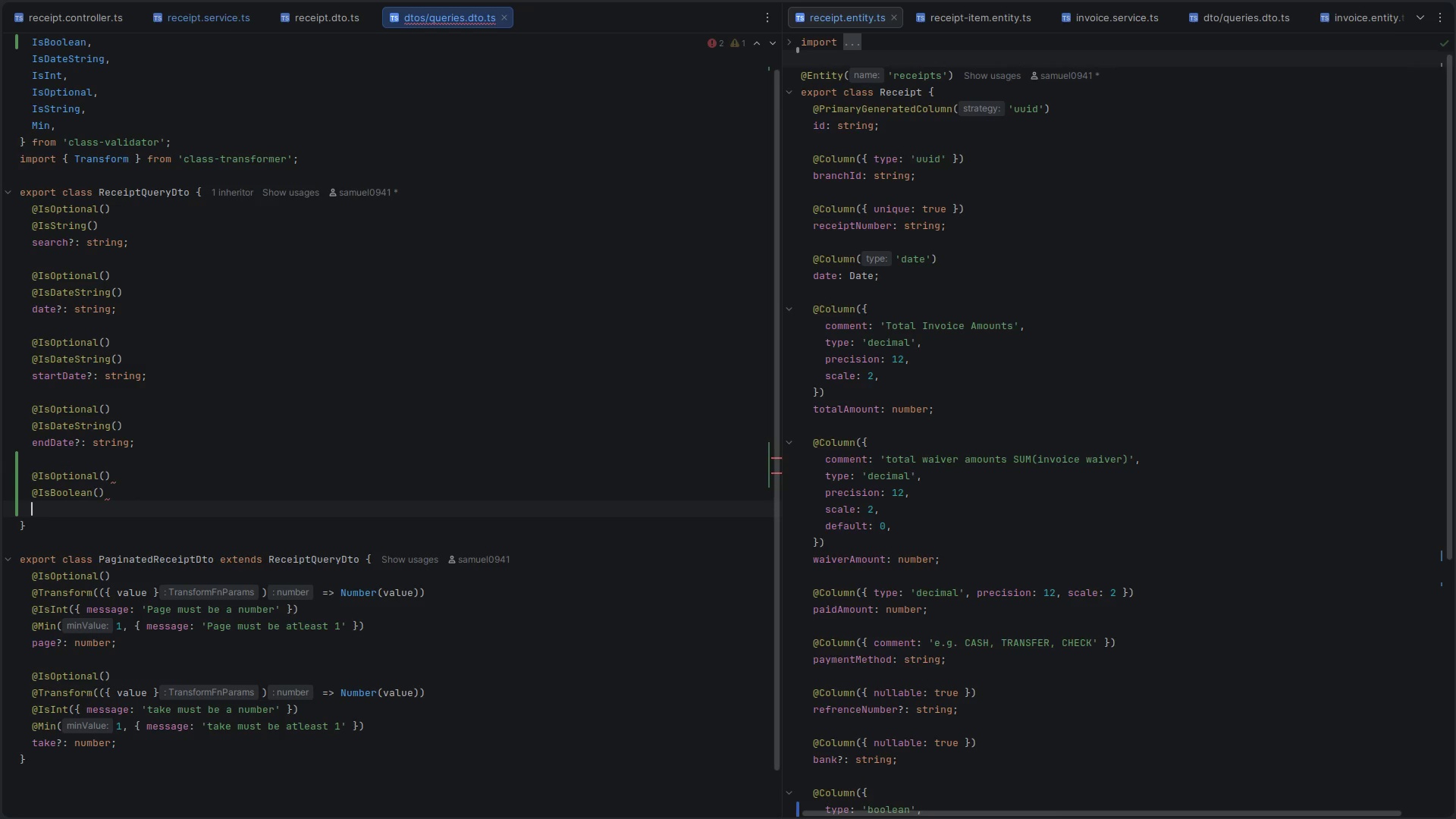 
type(isVOid)
key(Backspace)
key(Backspace)
key(Backspace)
type(oid?: boo)
 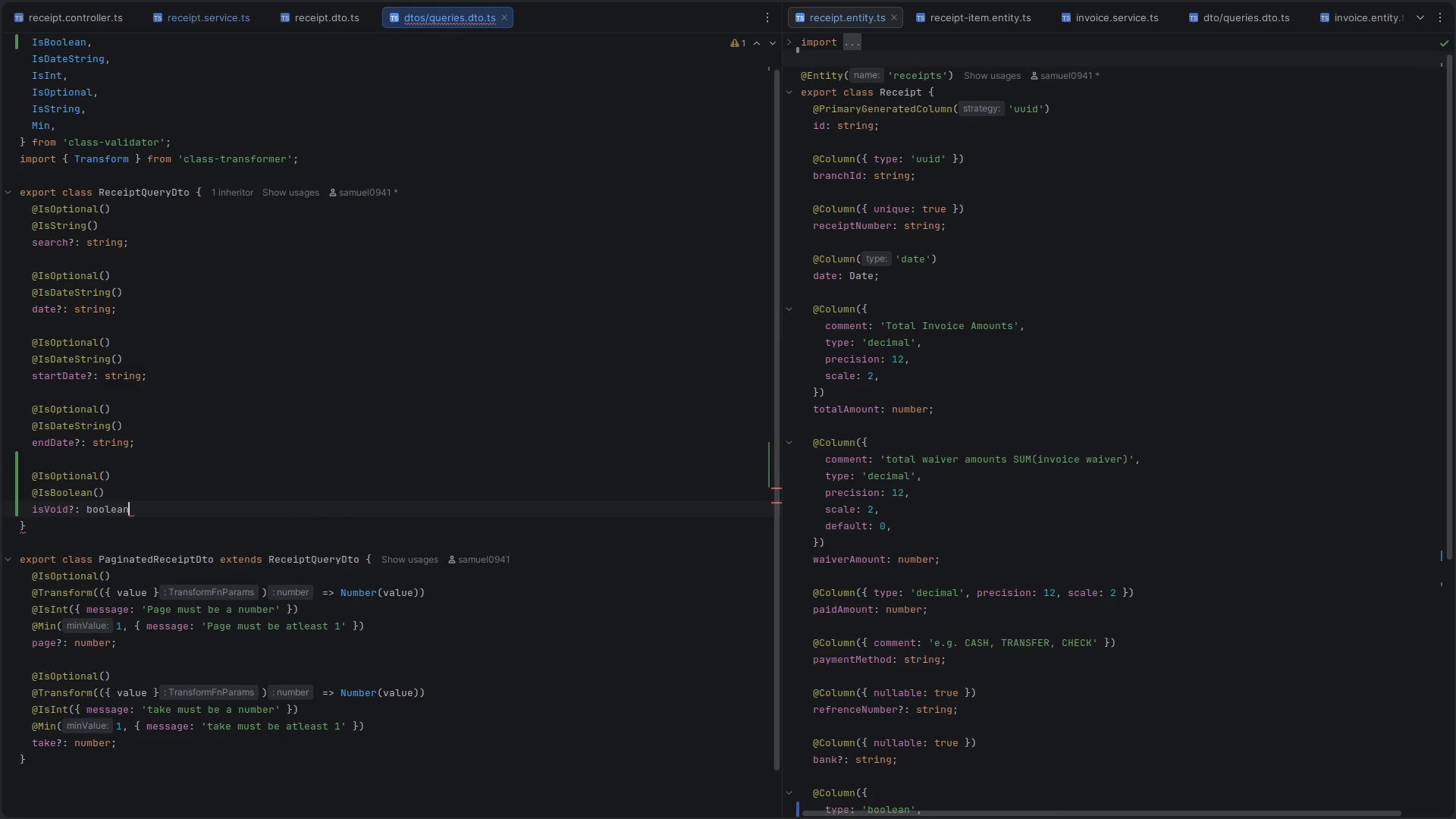 
 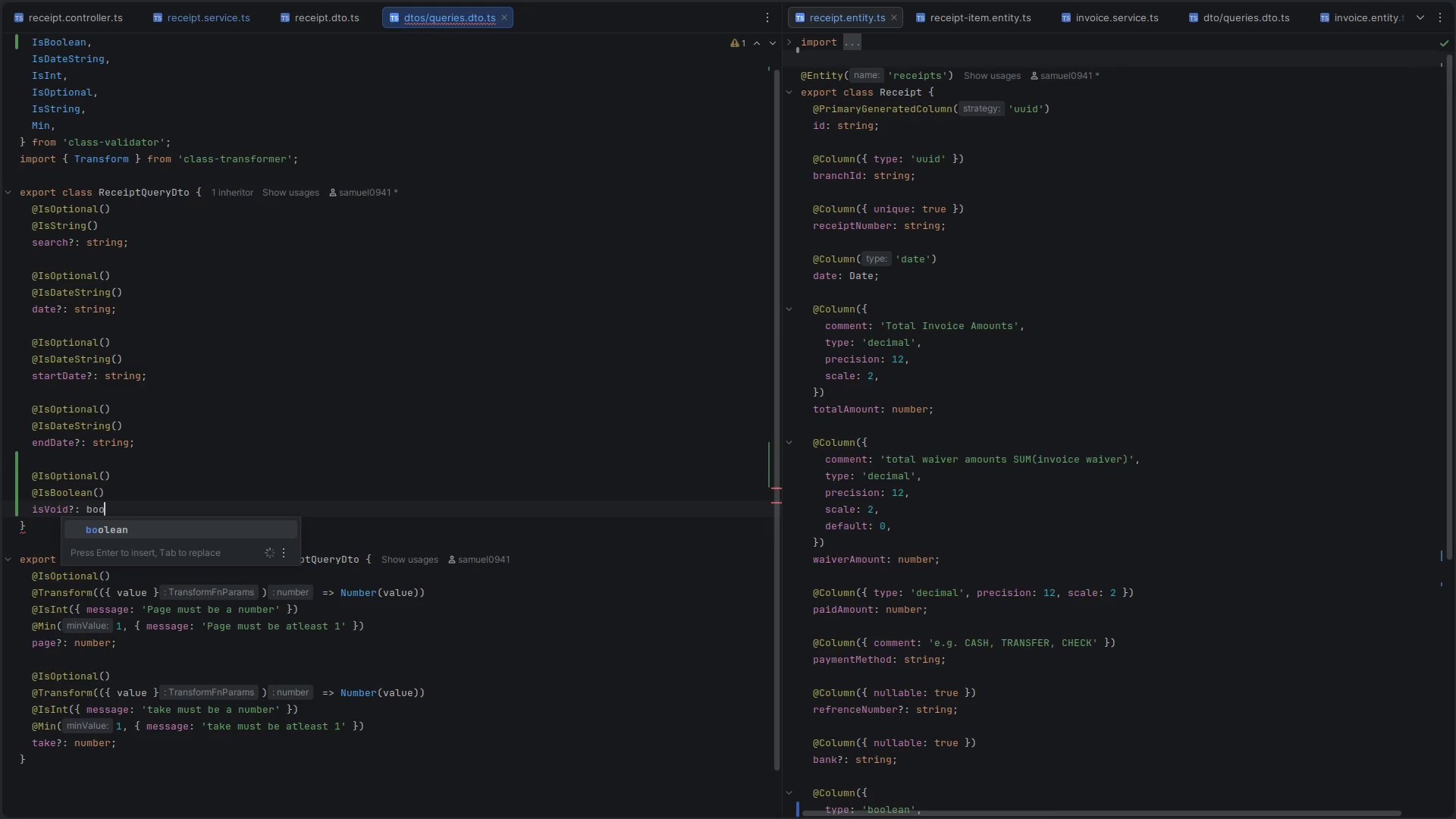 
key(Enter)
 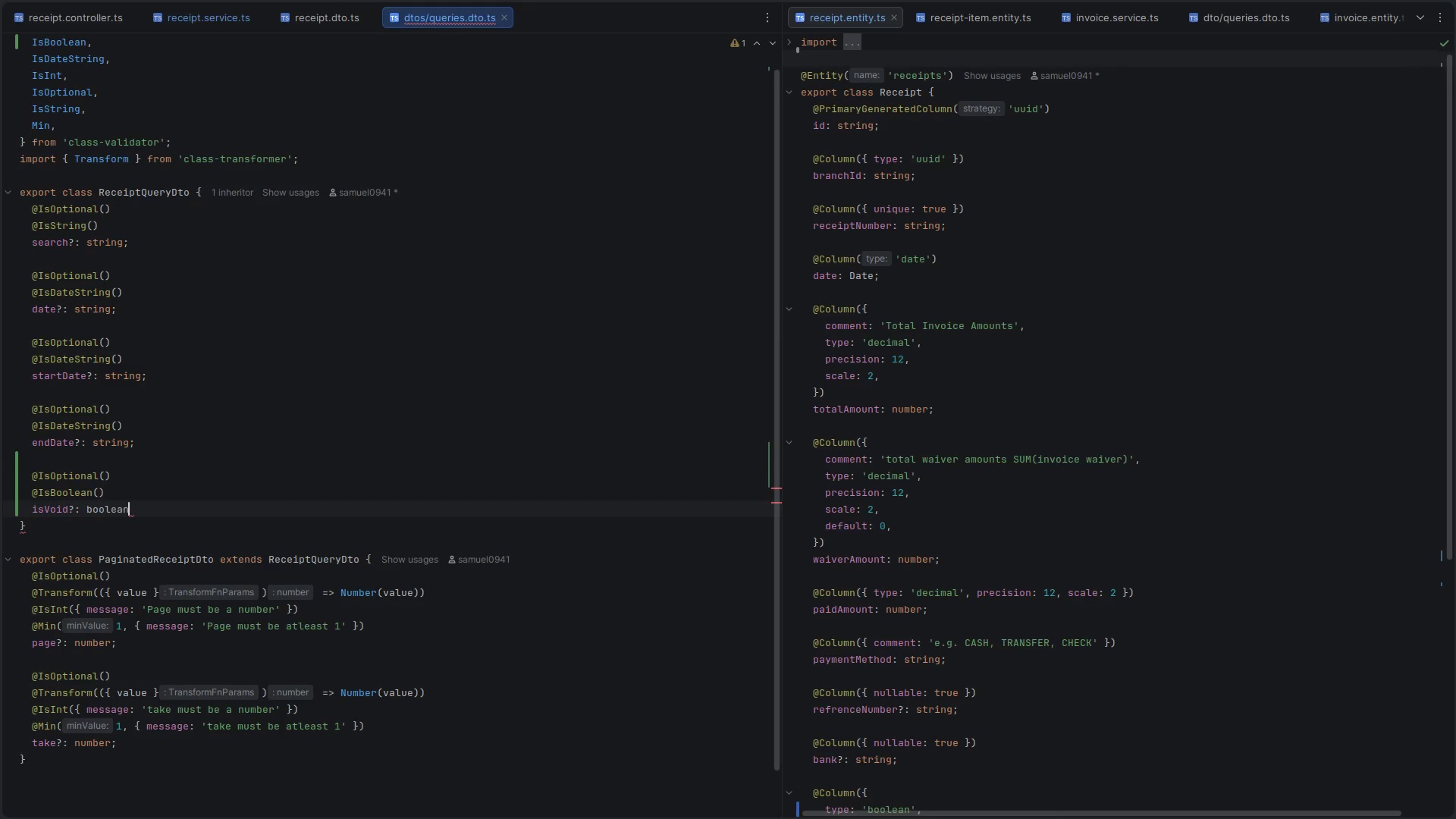 
key(Control+ControlLeft)
 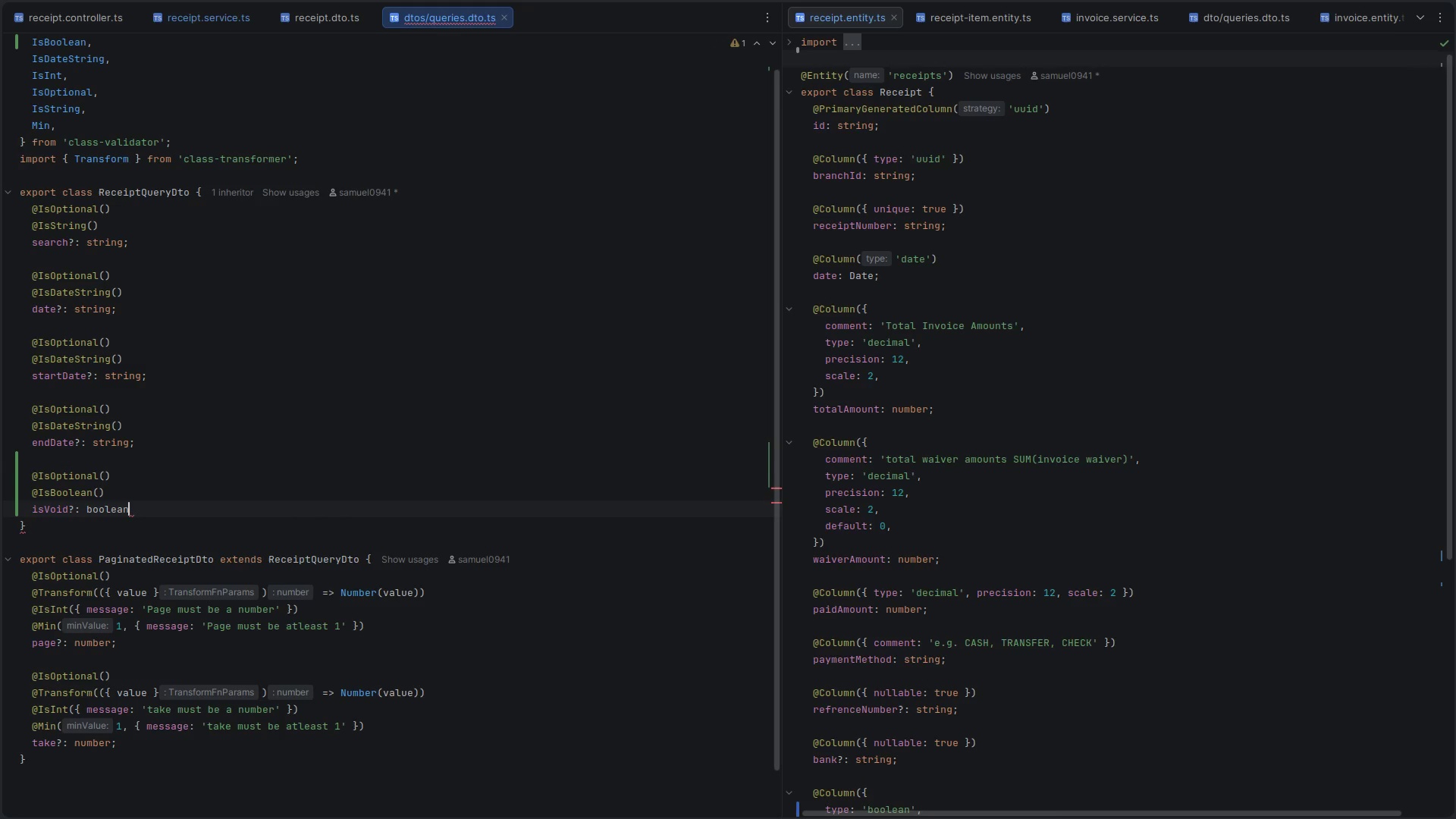 
key(Control+S)
 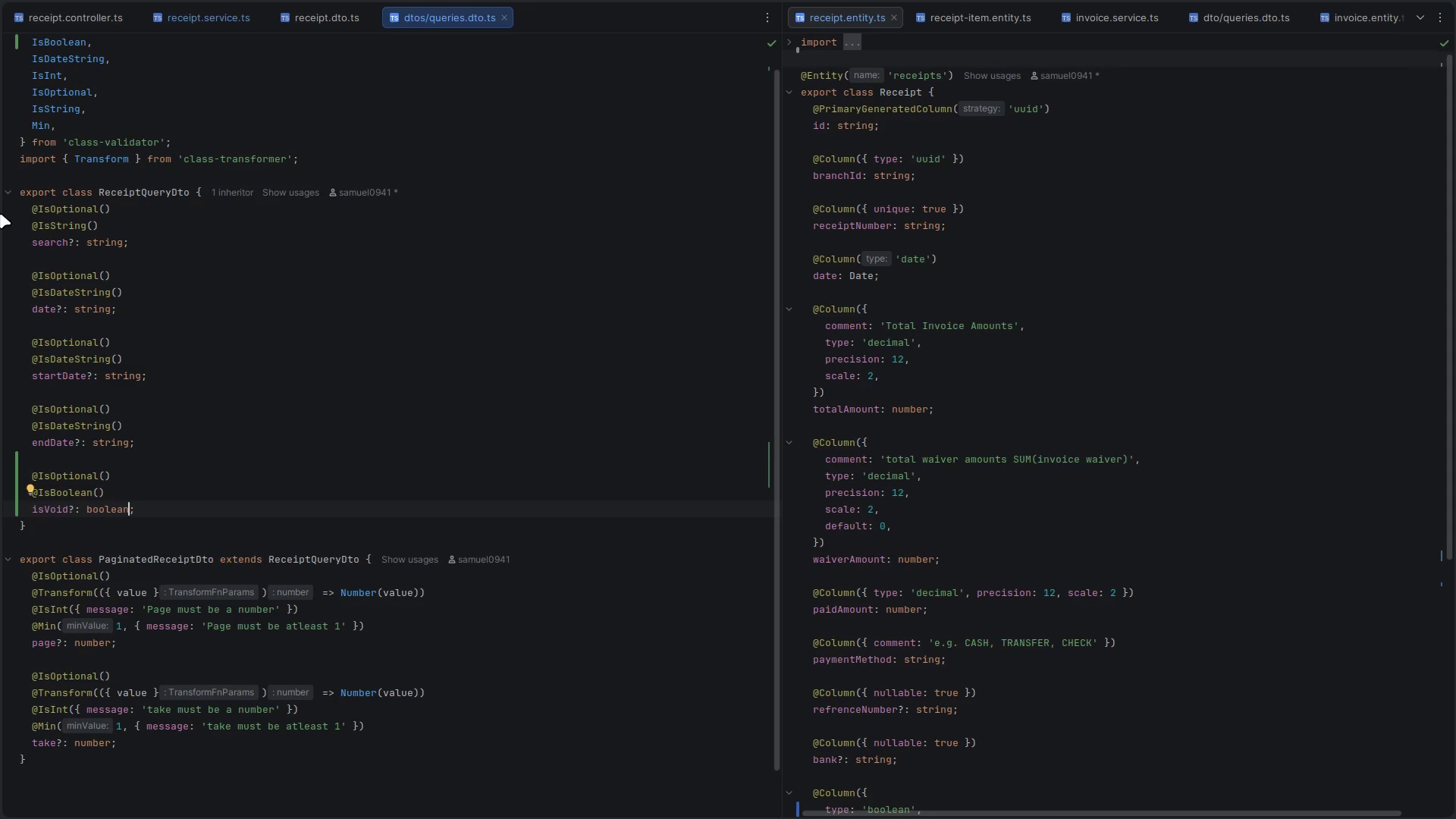 
wait(6.74)
 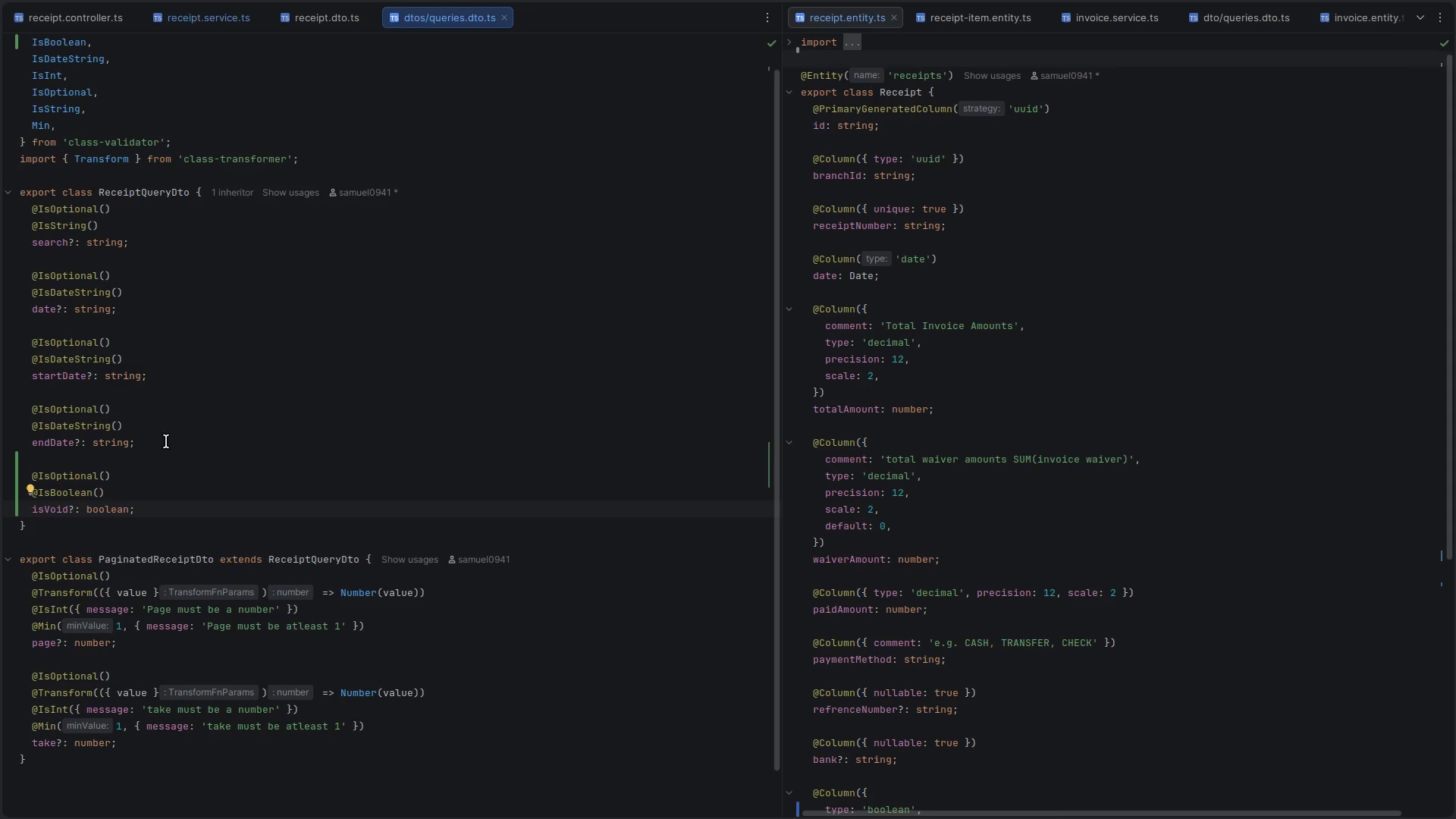 
scroll: coordinate [424, 404], scroll_direction: up, amount: 9.0
 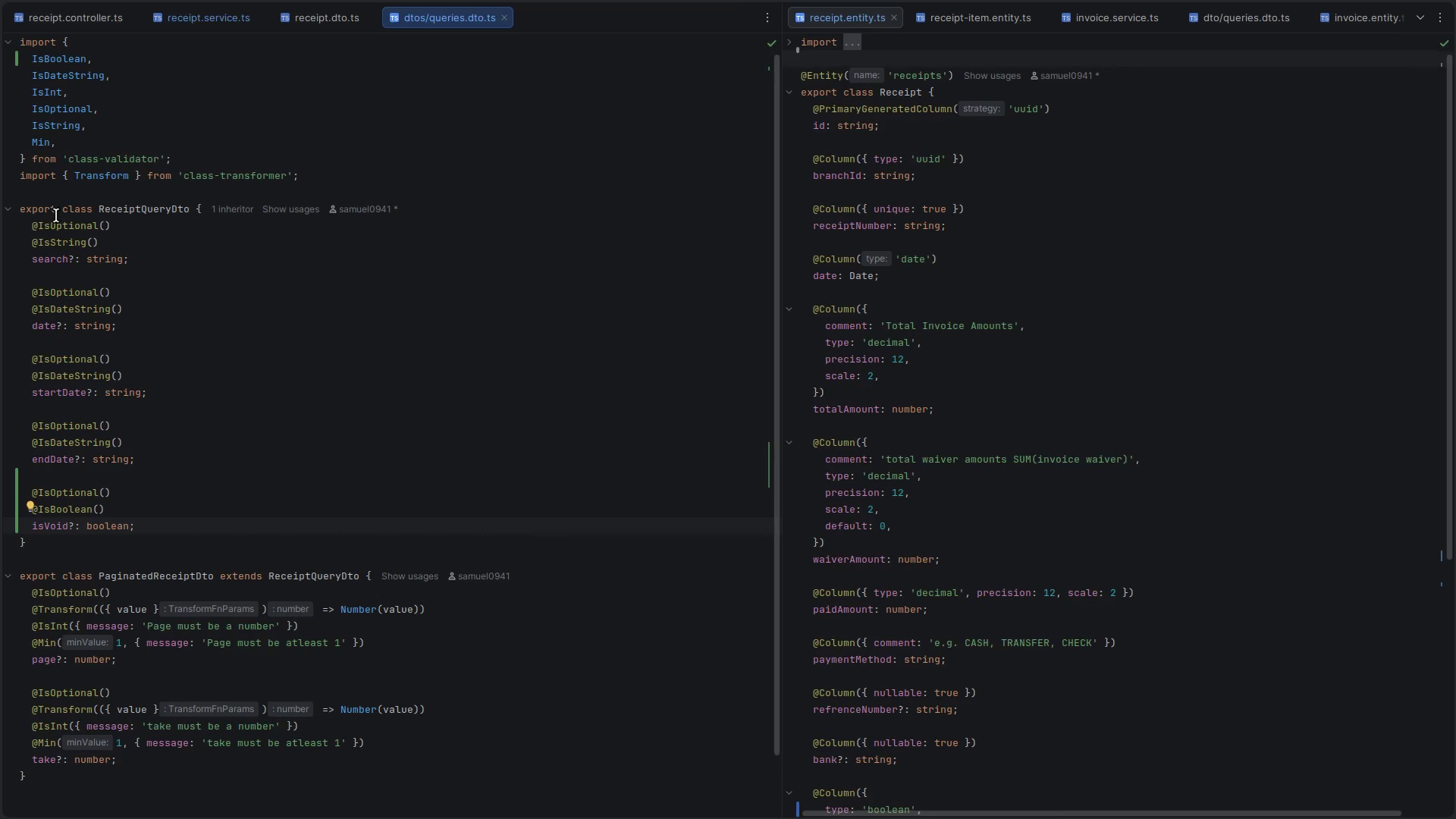 
left_click([376, 315])
 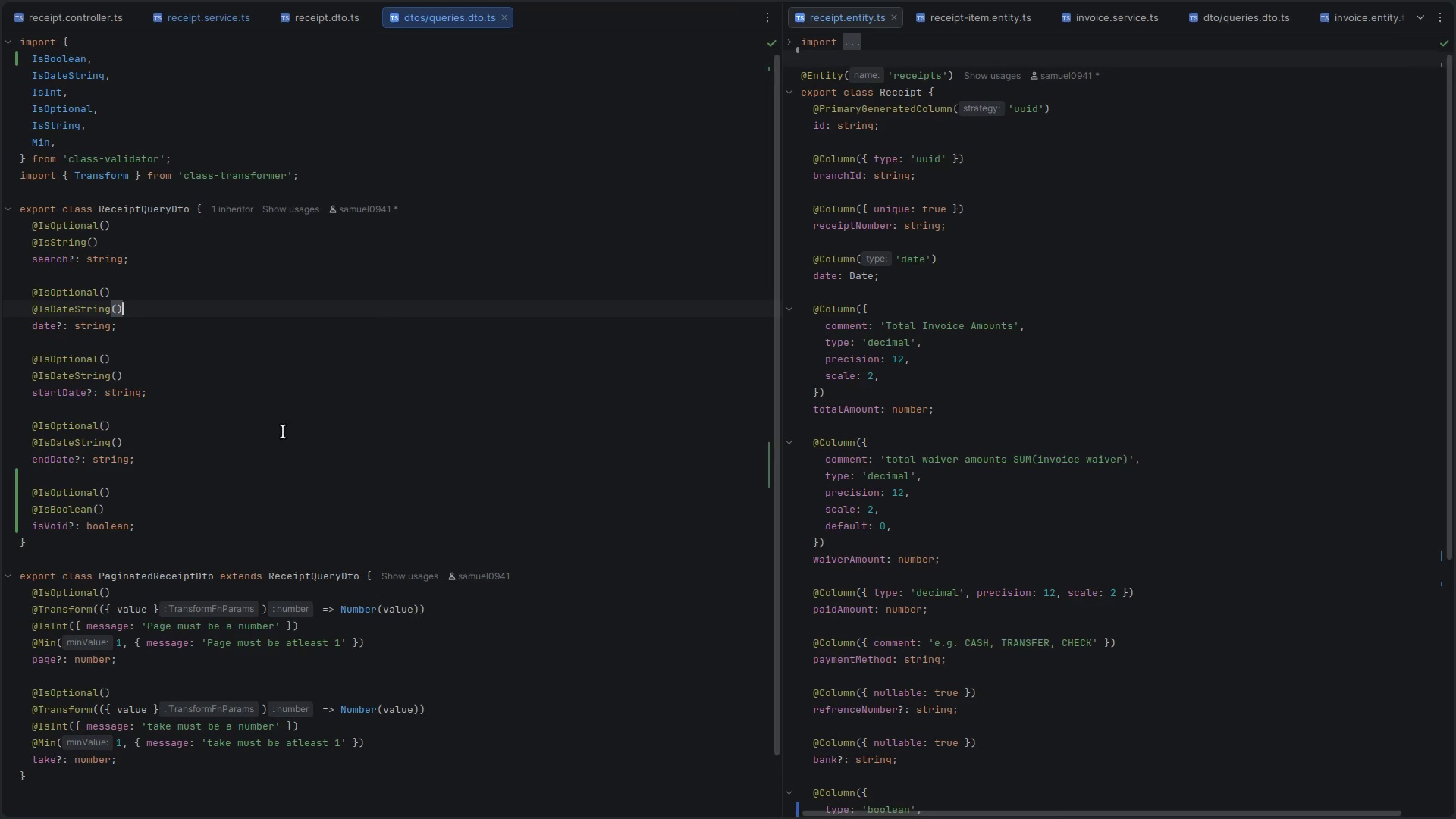 
scroll: coordinate [271, 448], scroll_direction: down, amount: 6.0
 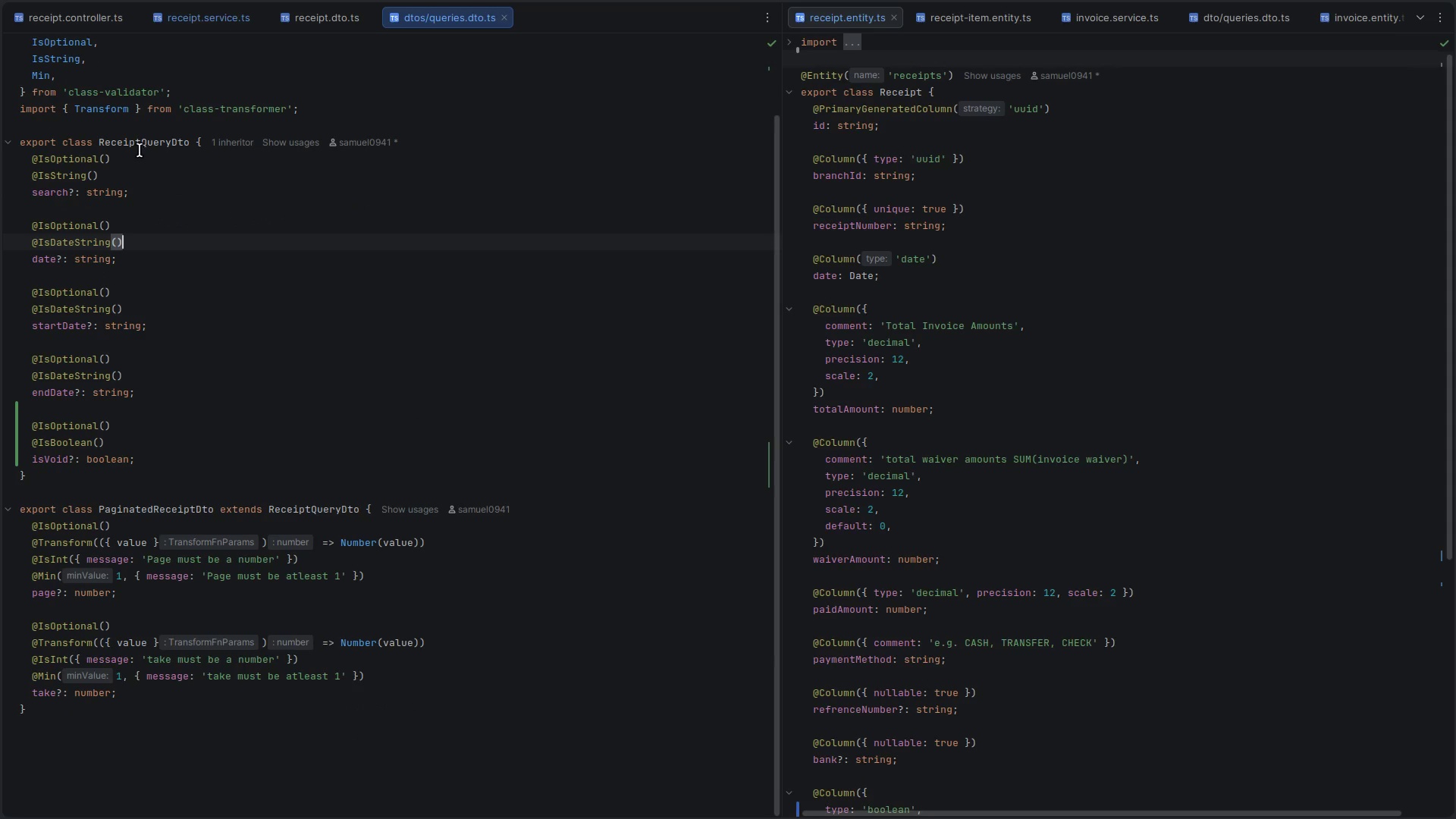 
double_click([140, 146])
 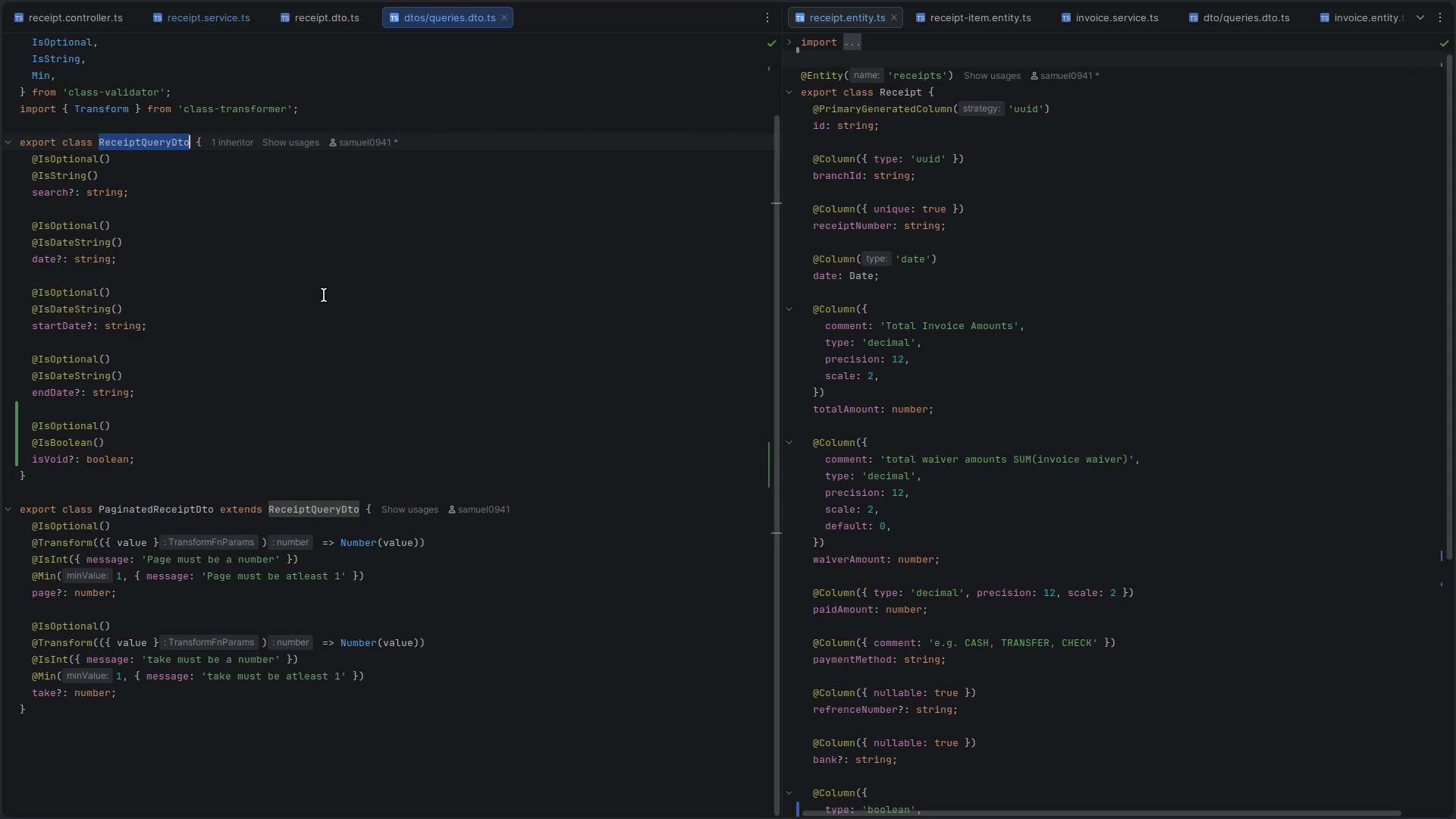 
left_click([347, 319])
 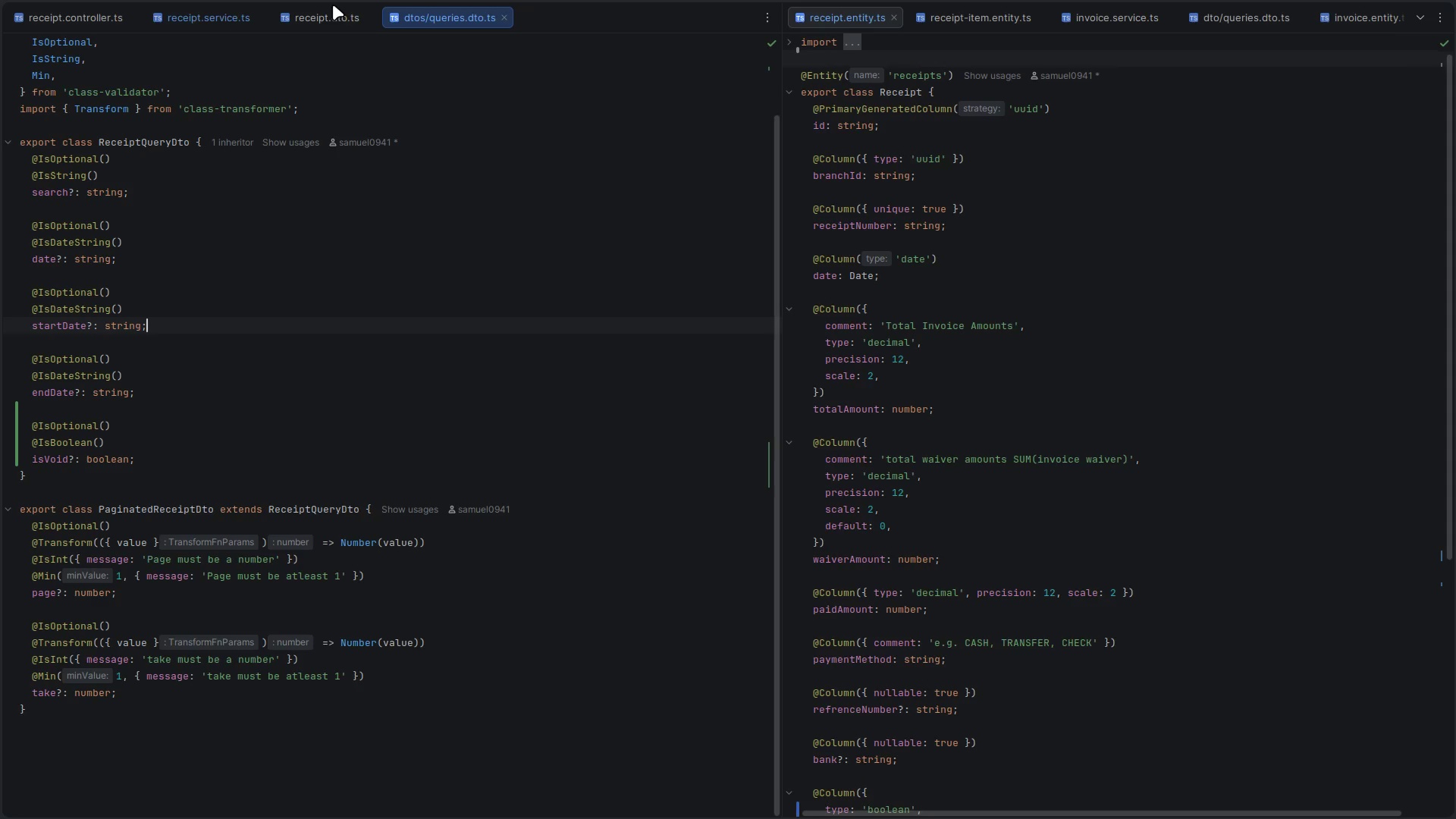 
left_click([326, 10])
 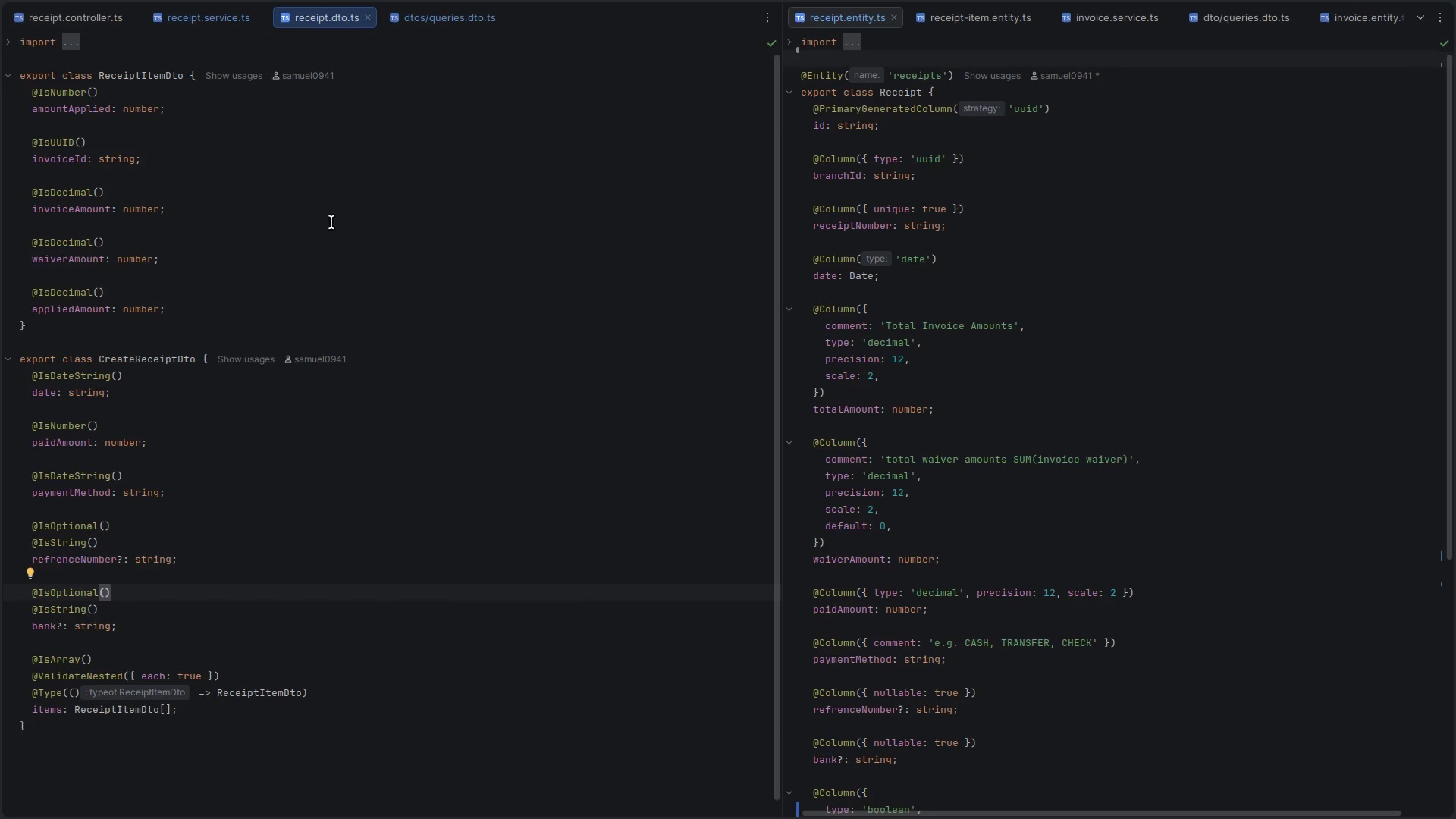 
key(Meta+MetaLeft)
 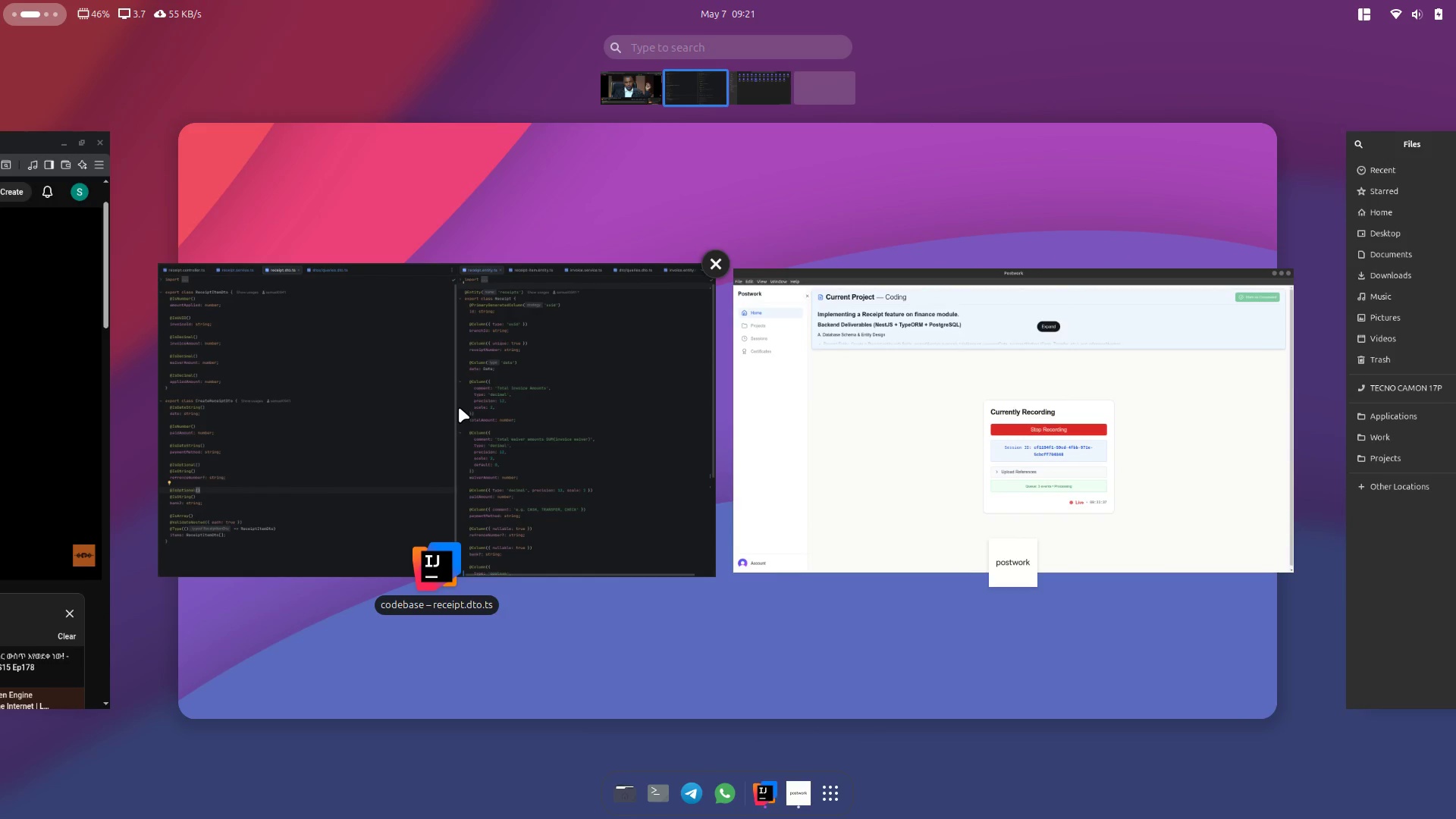 
left_click([459, 407])
 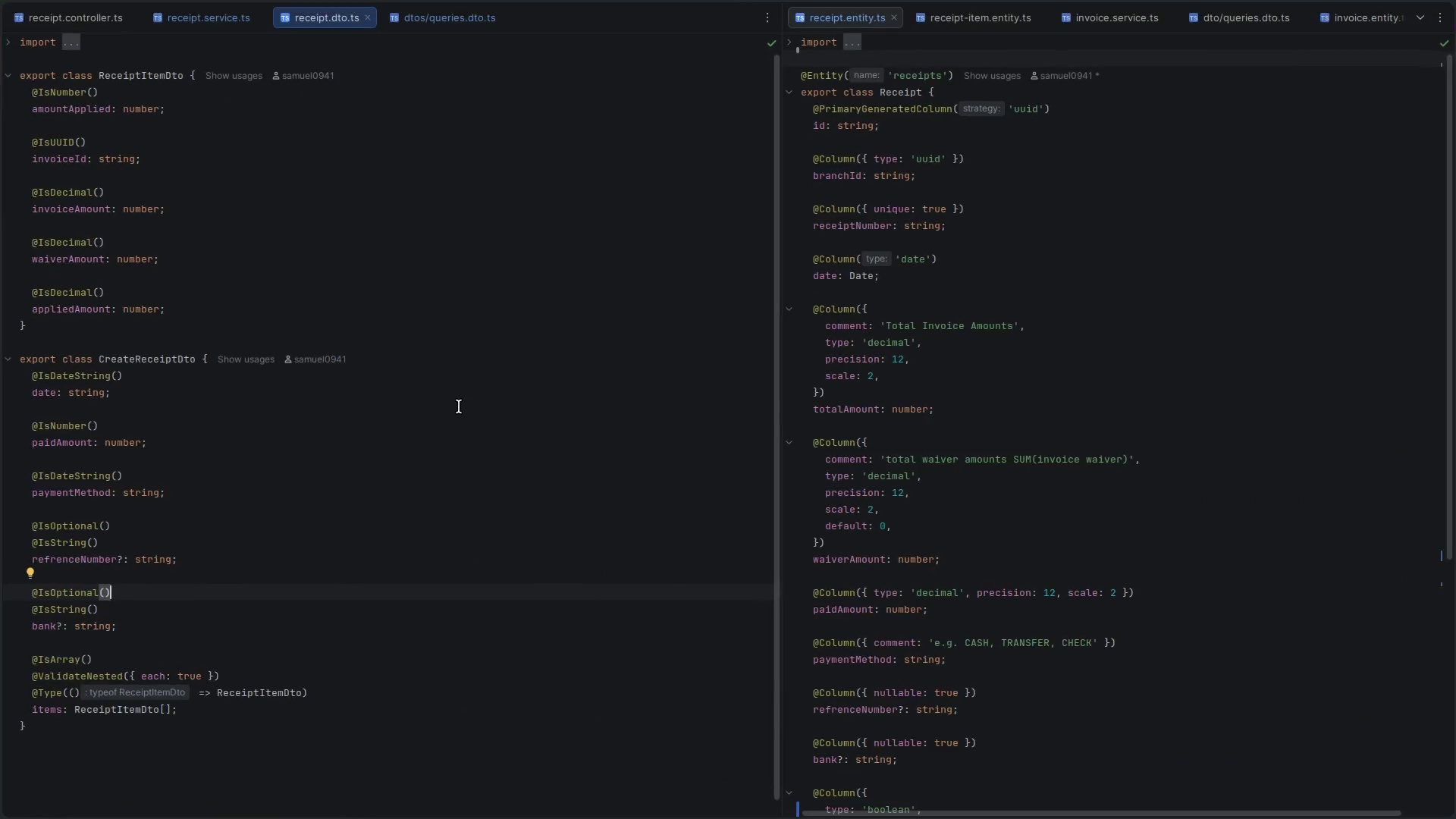 
key(Alt+AltLeft)
 